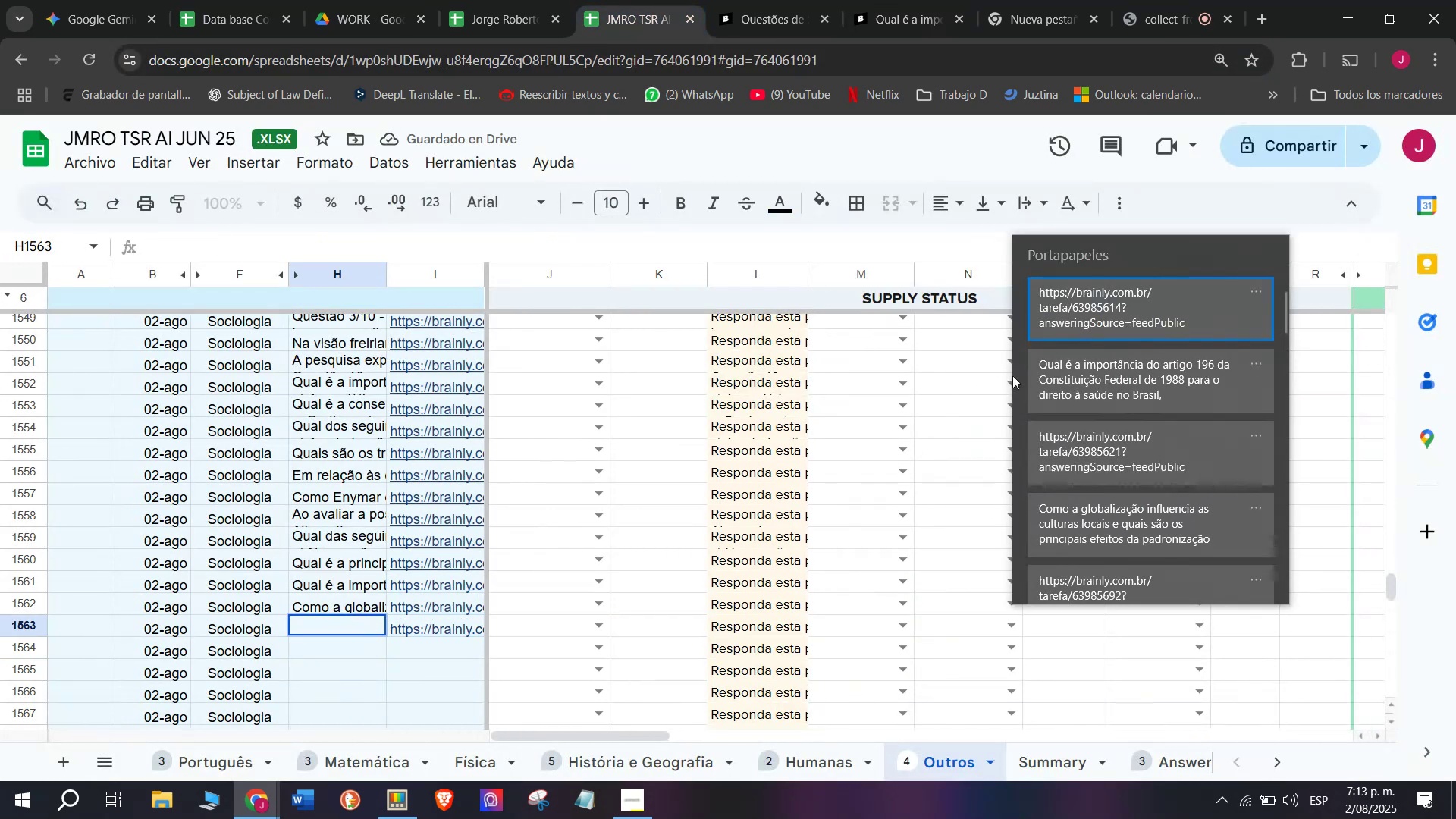 
left_click([1053, 389])
 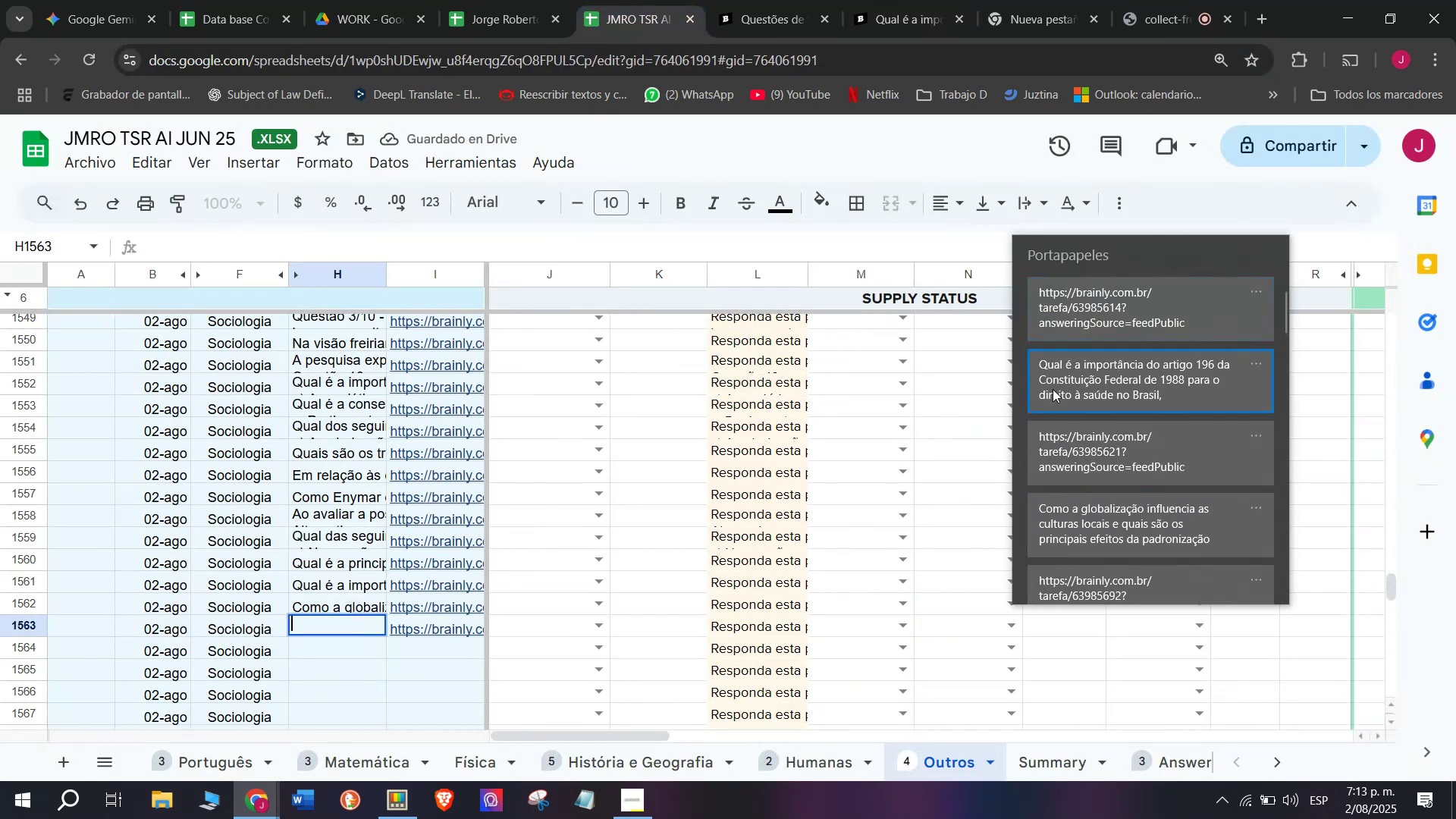 
key(Control+ControlLeft)
 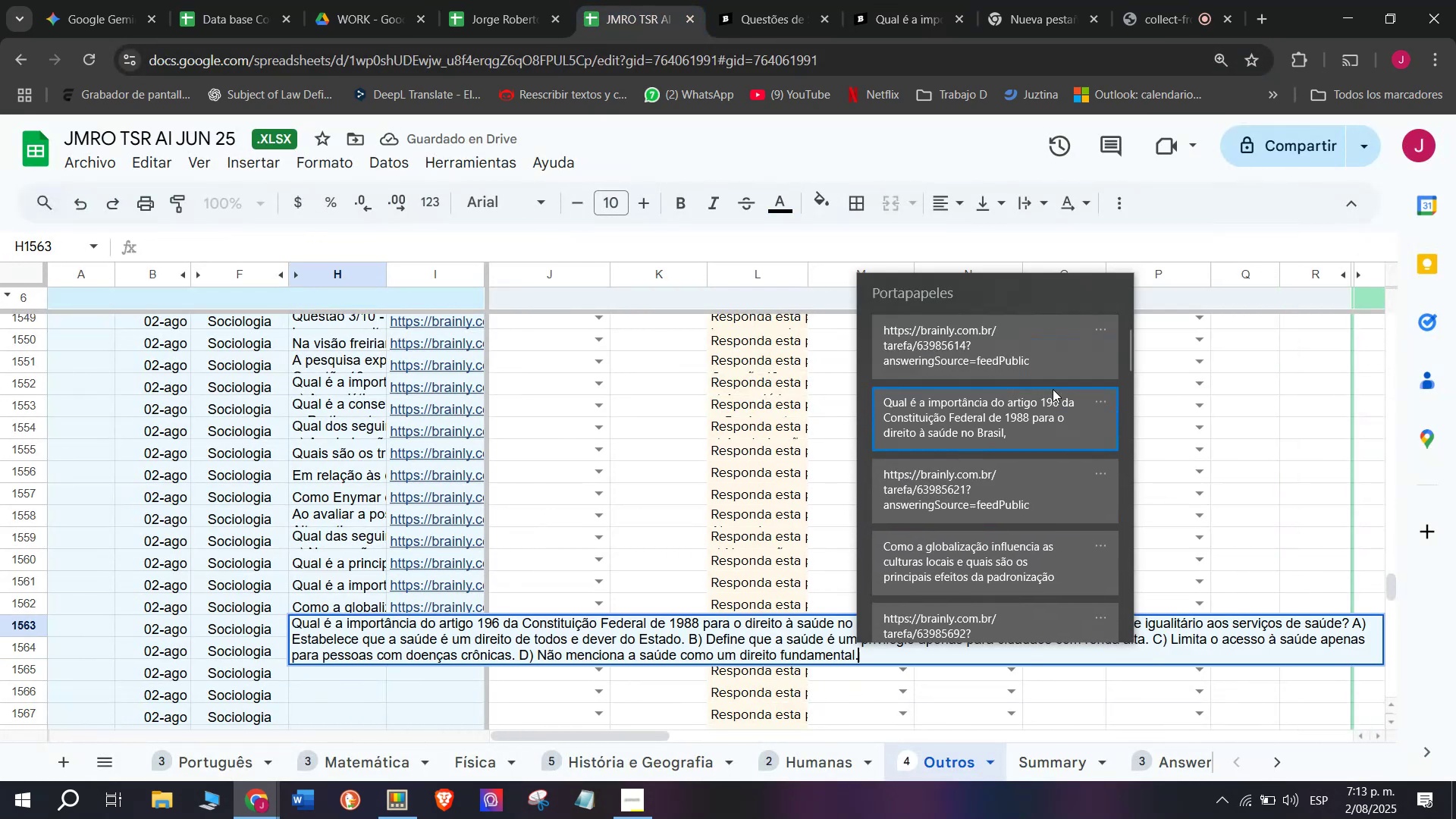 
key(Control+V)
 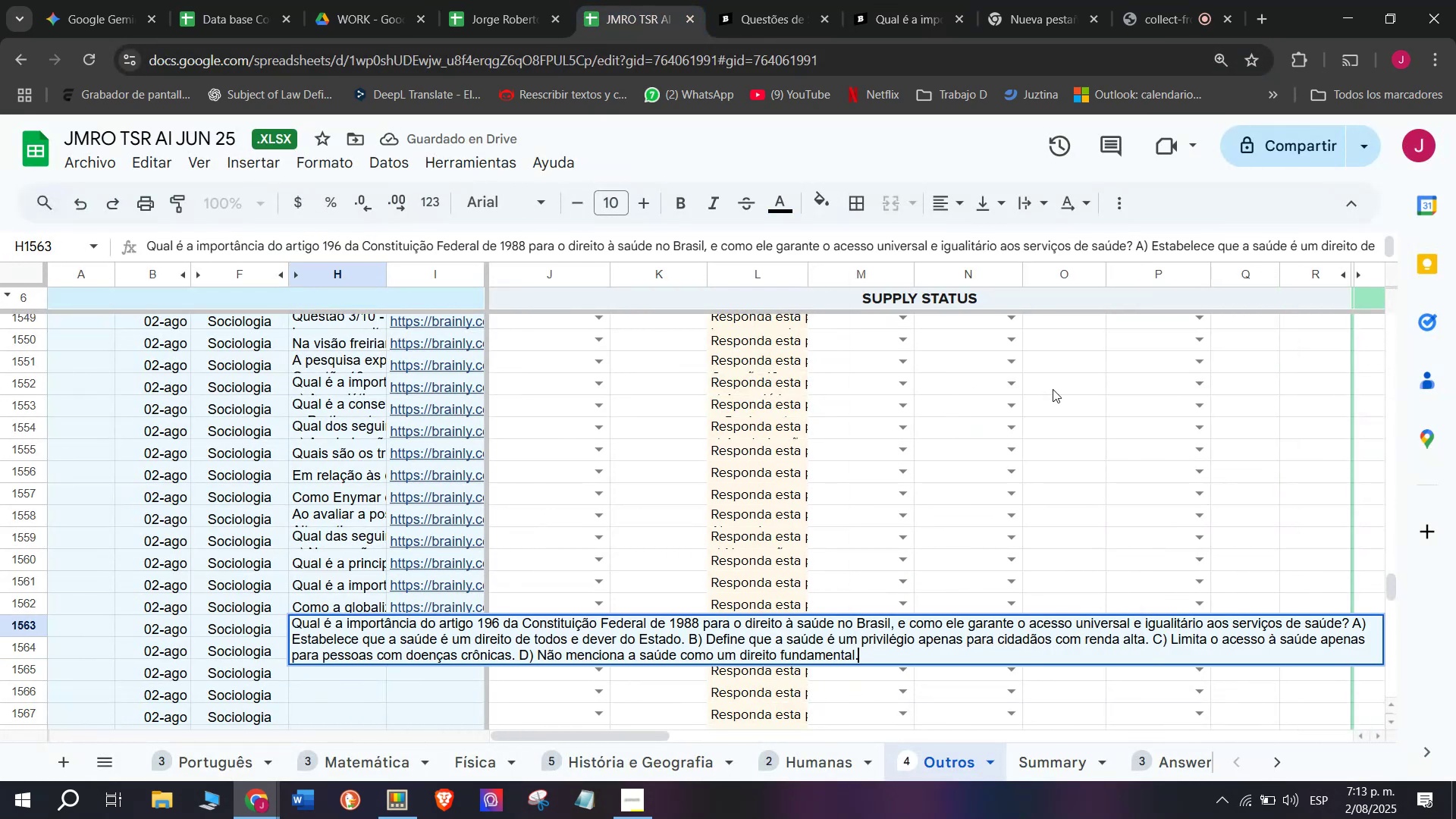 
key(Enter)
 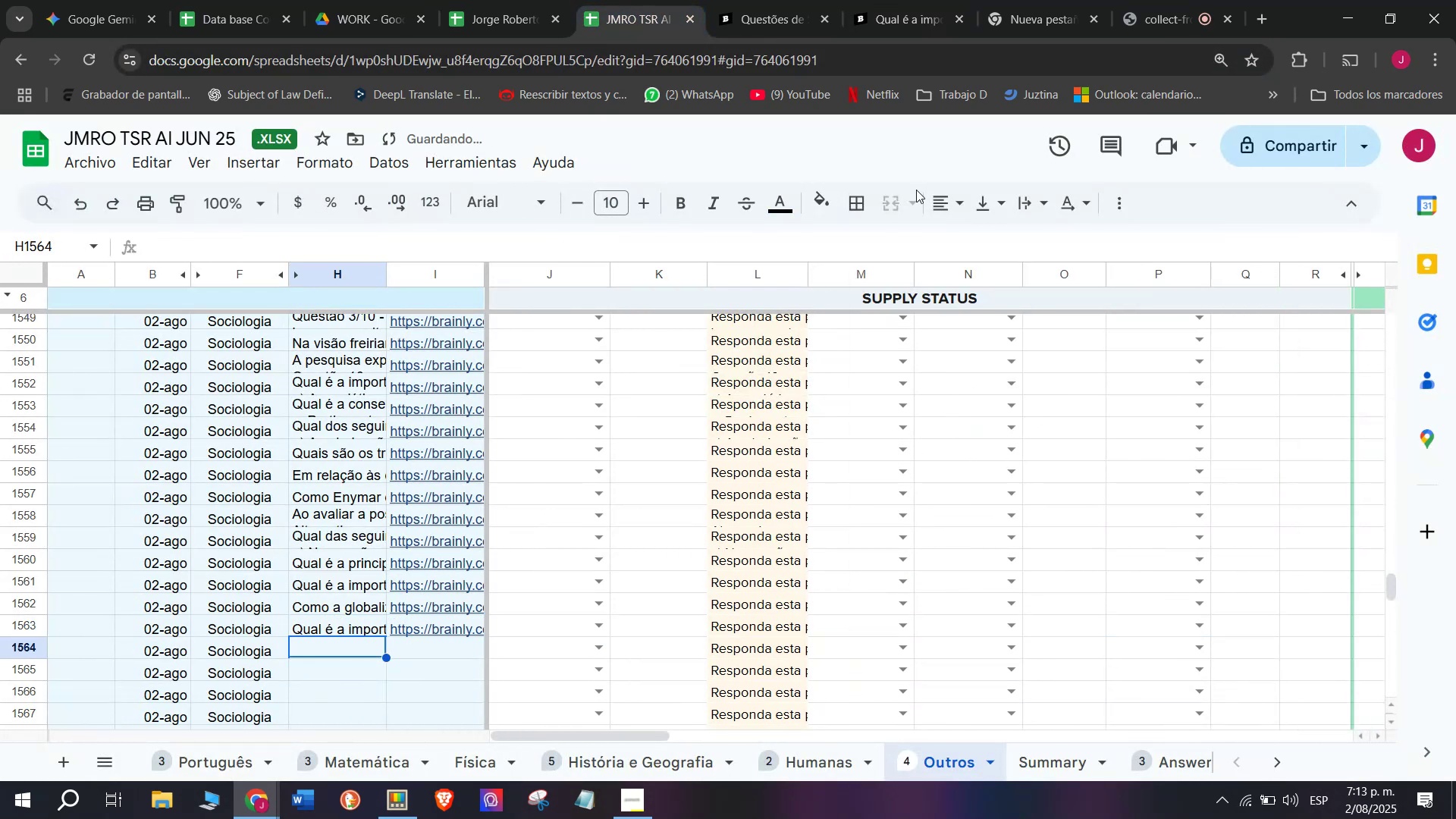 
left_click([958, 0])
 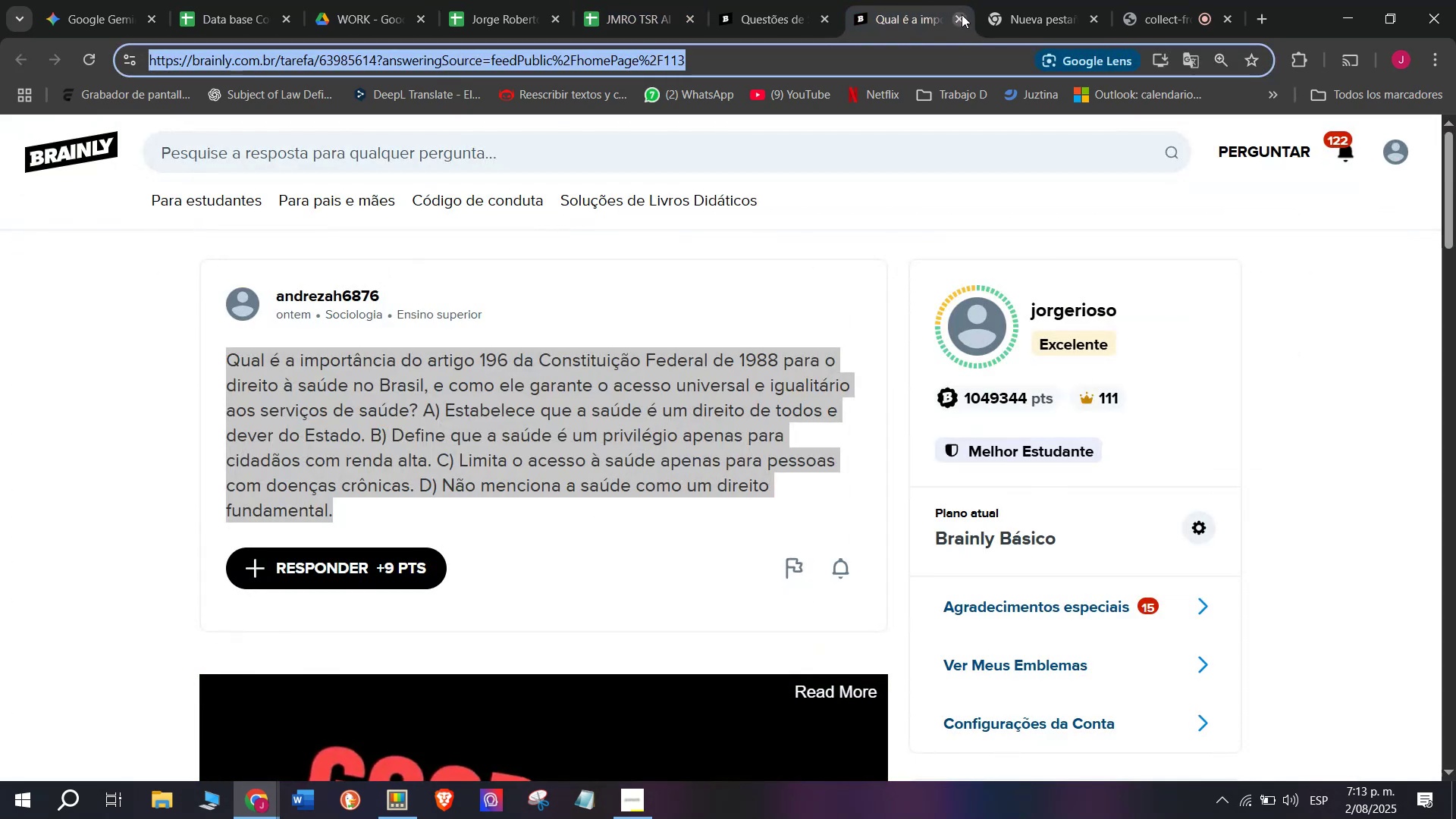 
double_click([783, 0])
 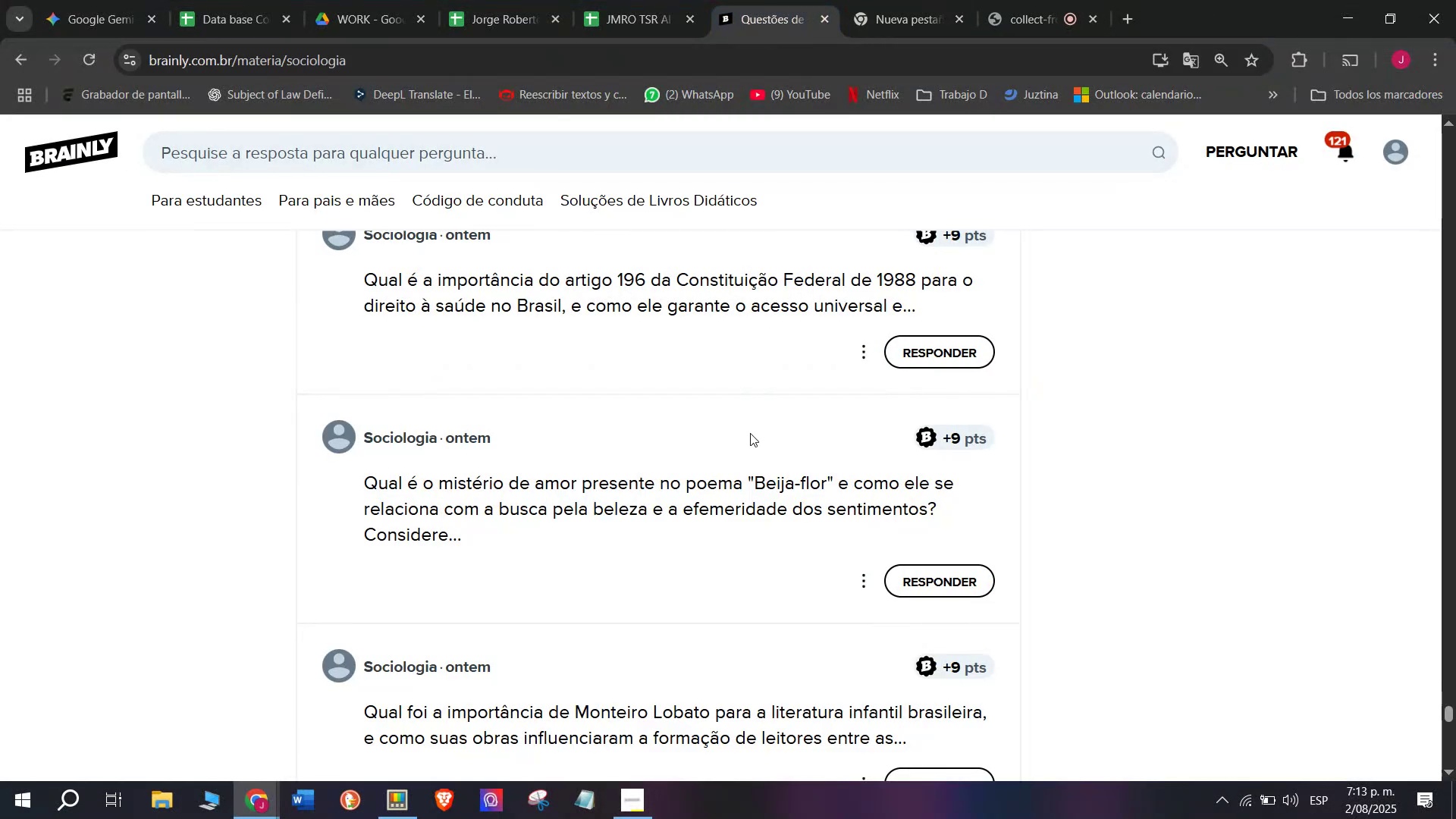 
scroll: coordinate [750, 433], scroll_direction: down, amount: 1.0
 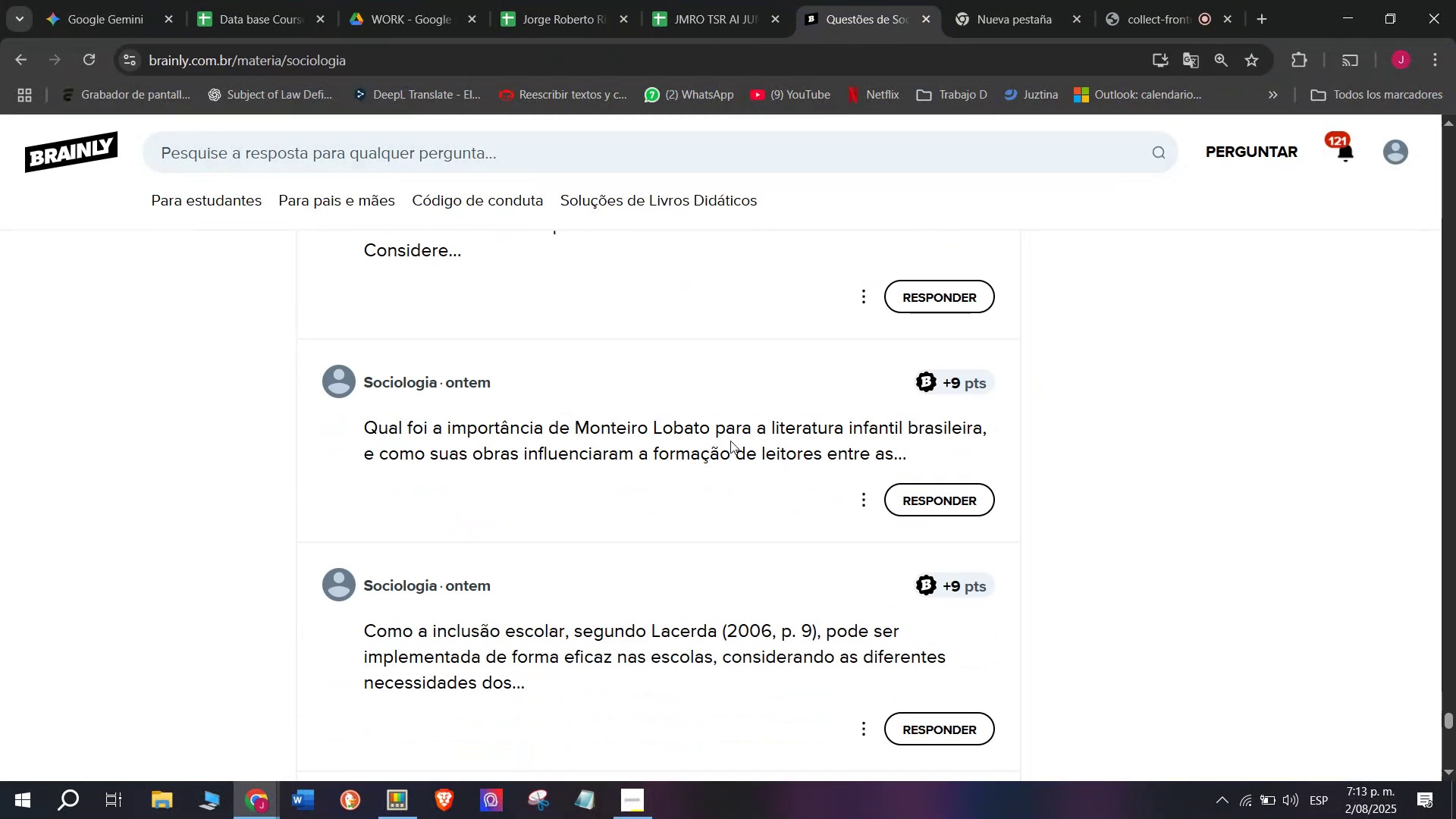 
right_click([727, 441])
 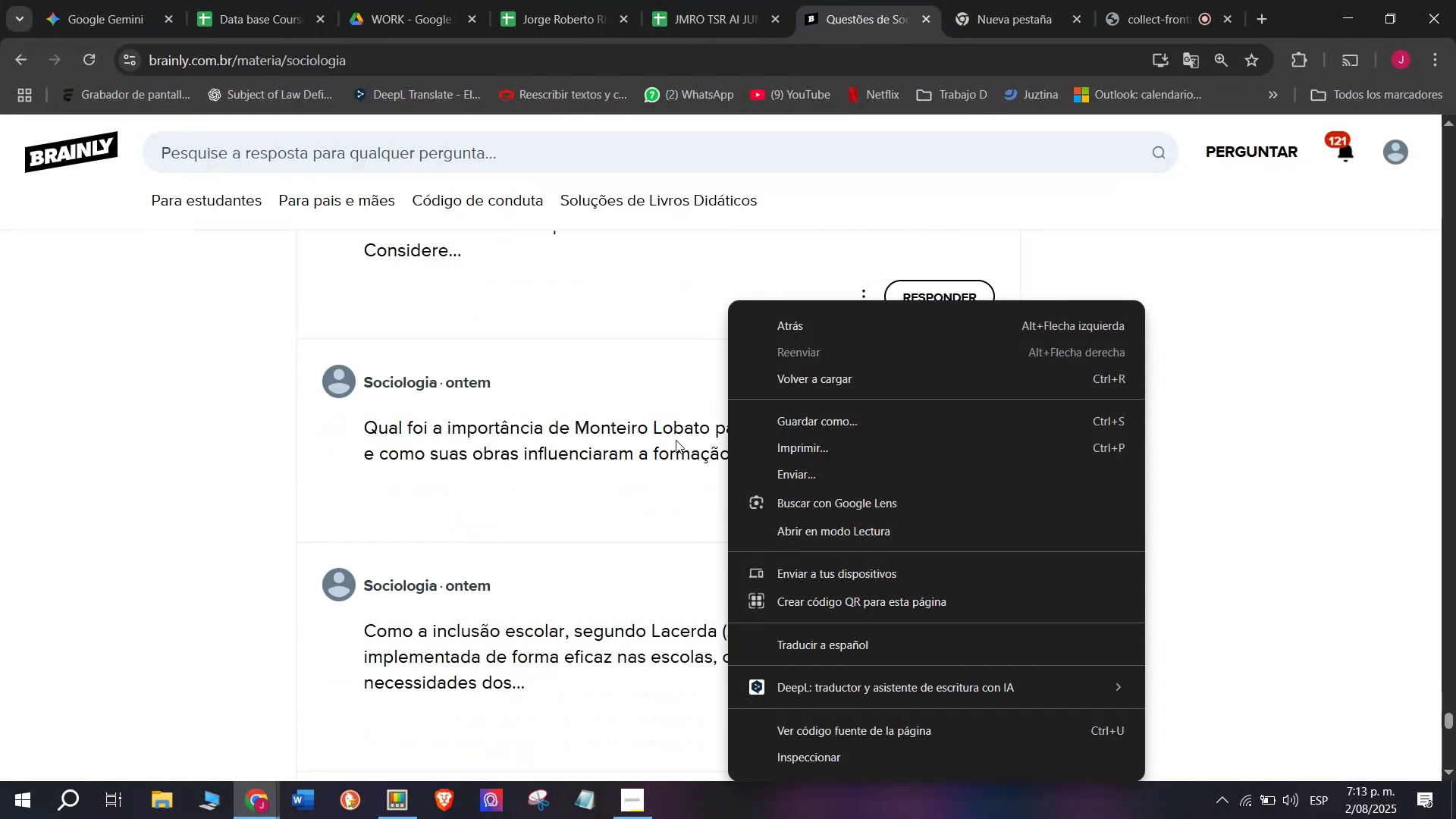 
right_click([653, 439])
 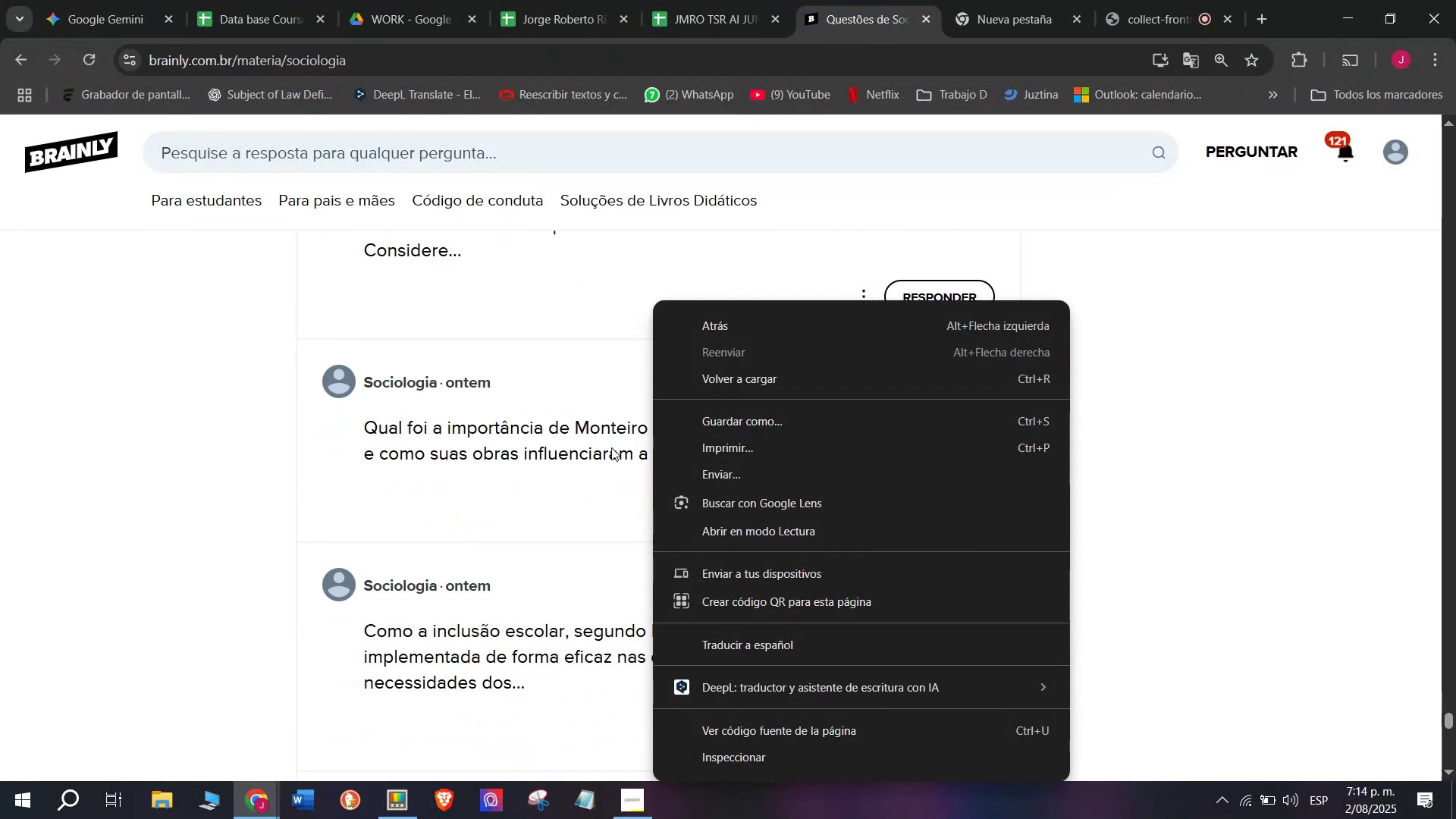 
right_click([596, 446])
 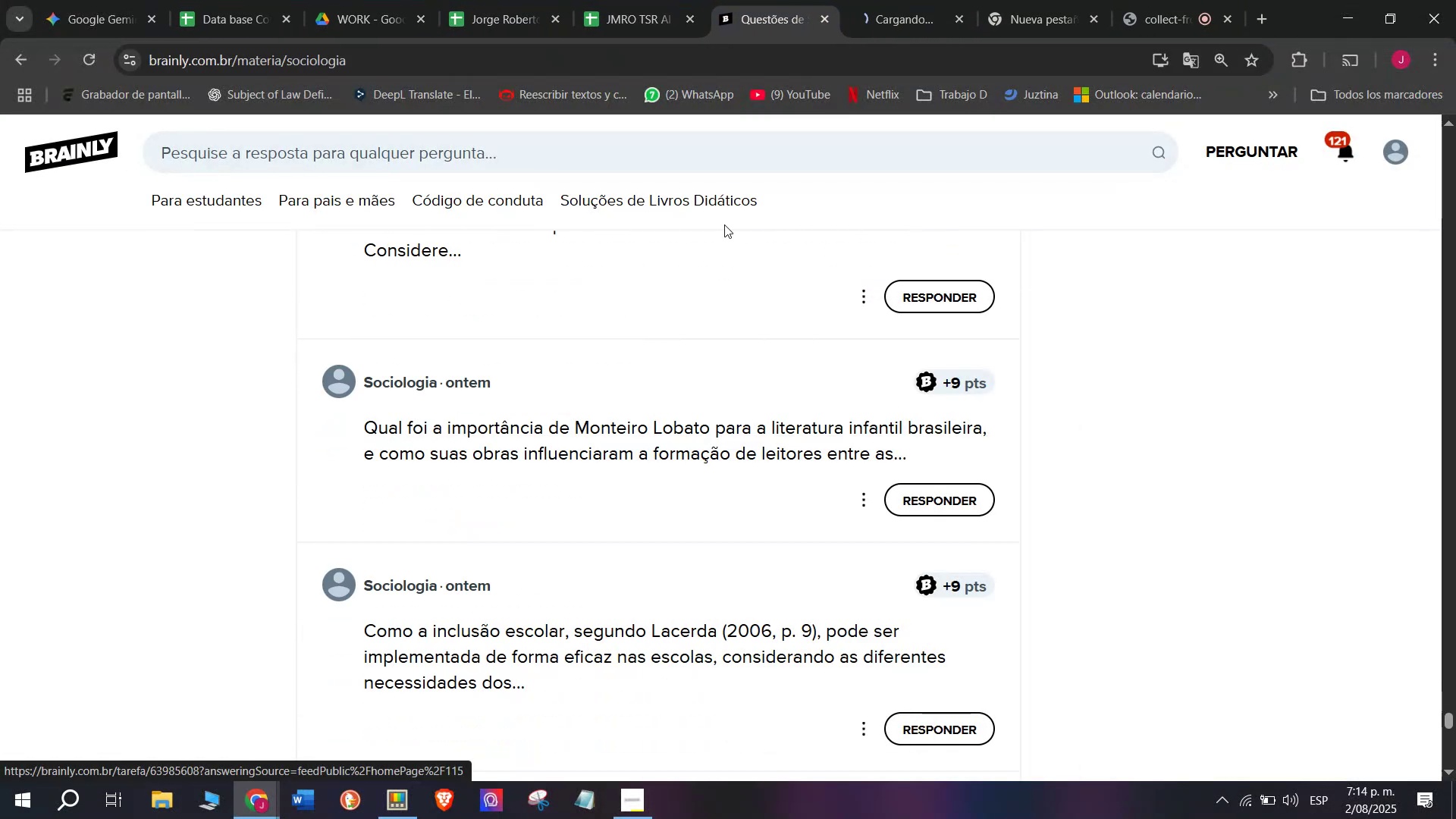 
left_click([895, 0])
 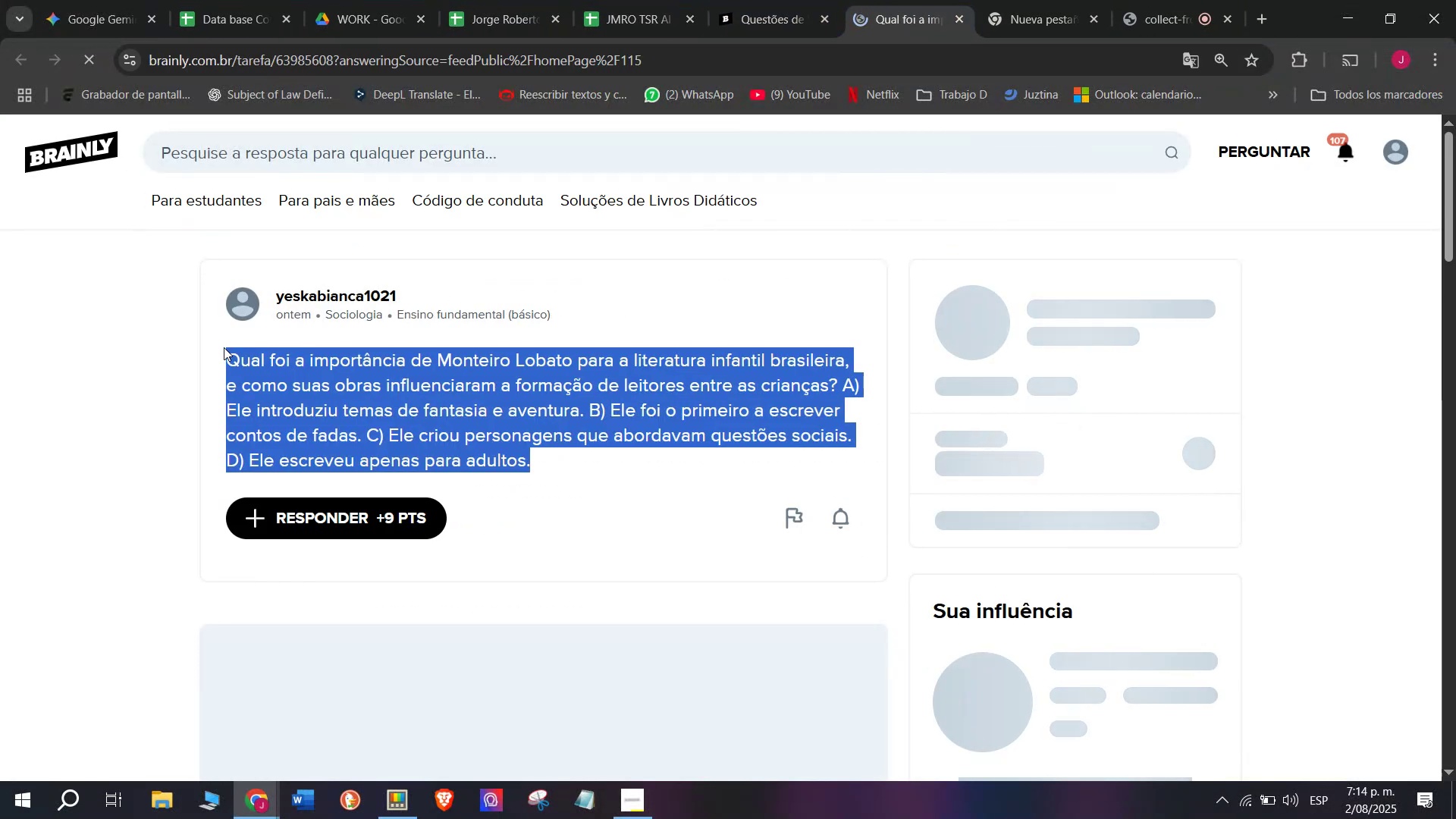 
key(Control+C)
 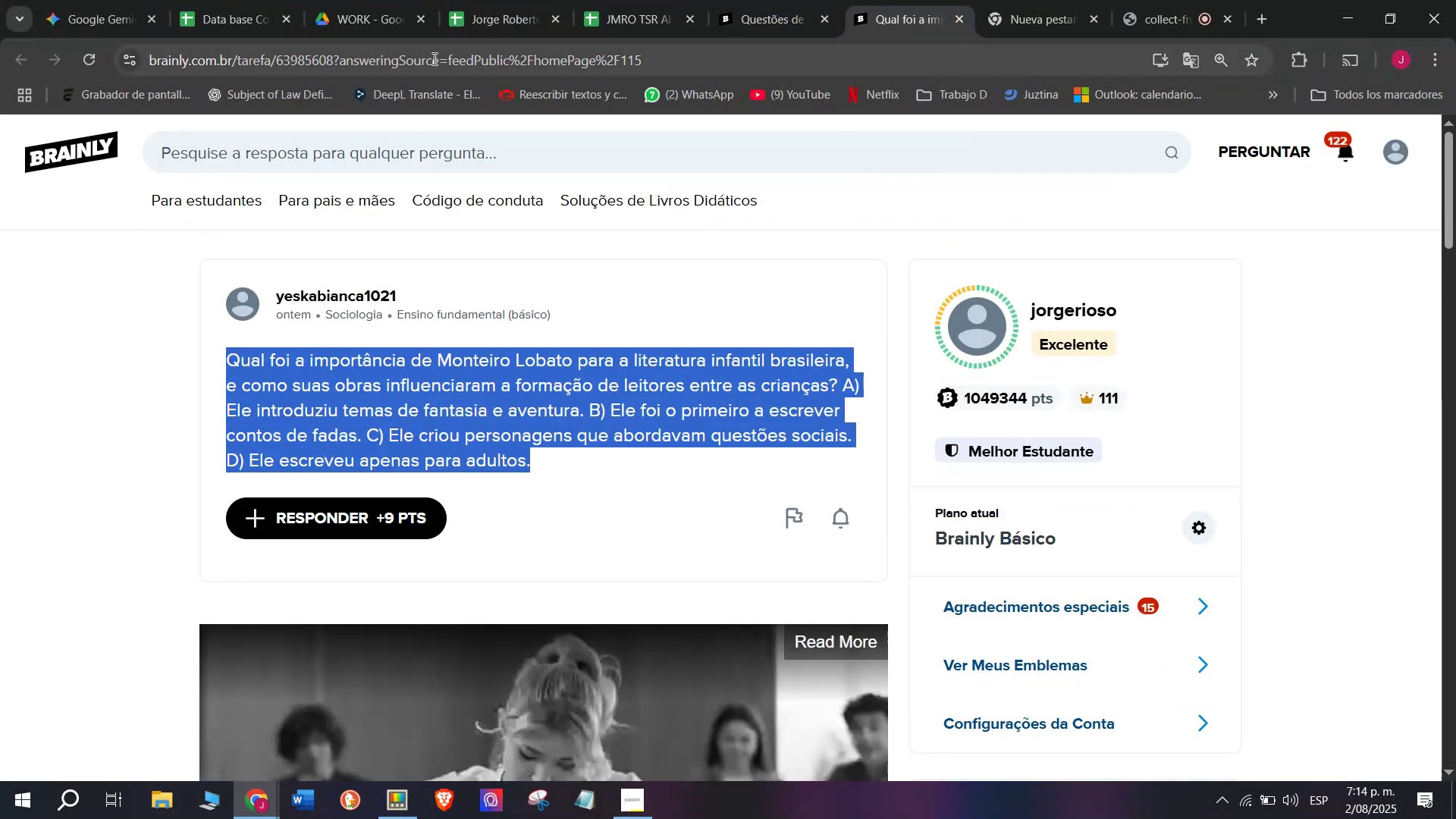 
double_click([433, 58])
 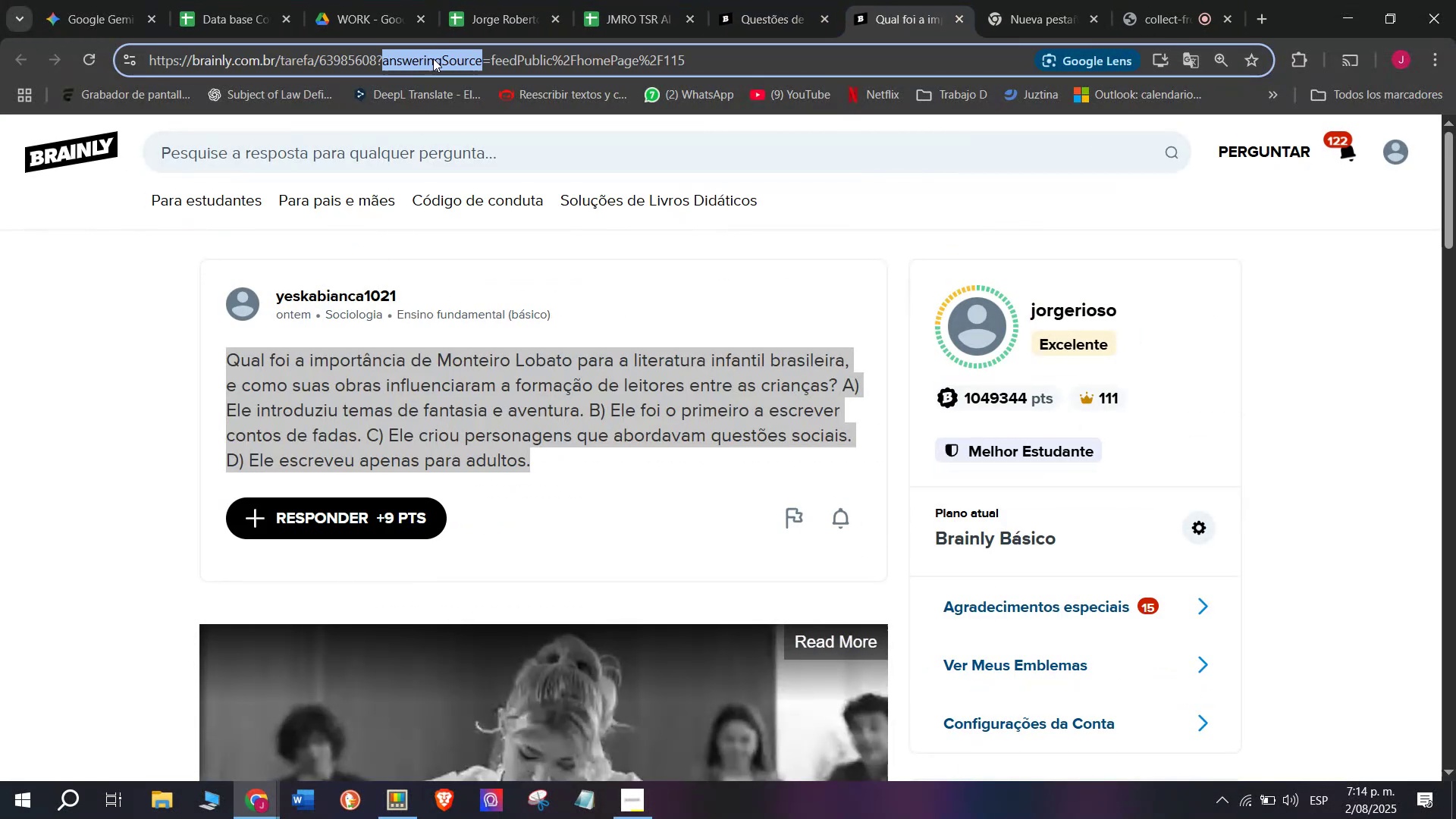 
triple_click([433, 58])
 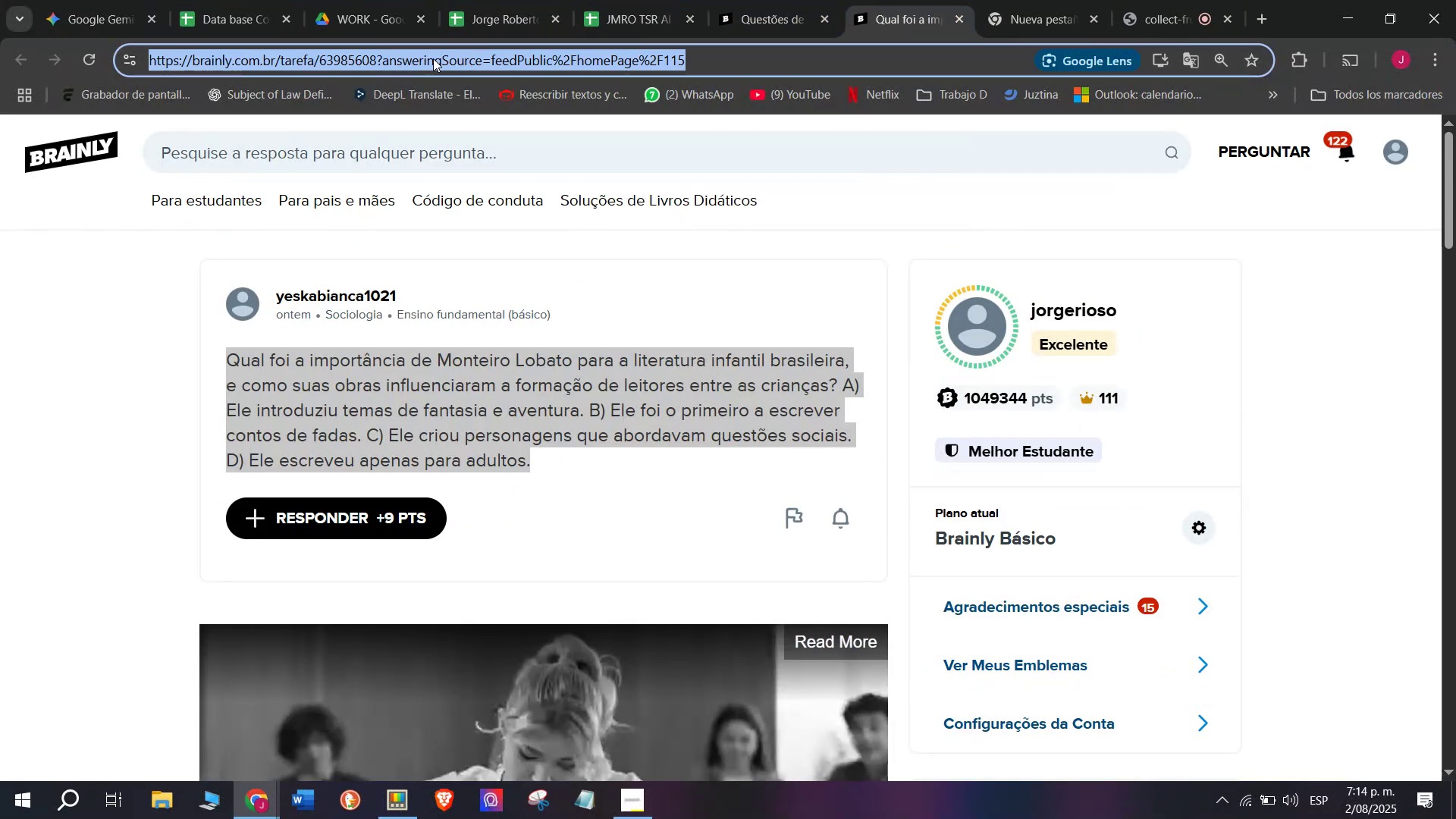 
key(Control+C)
 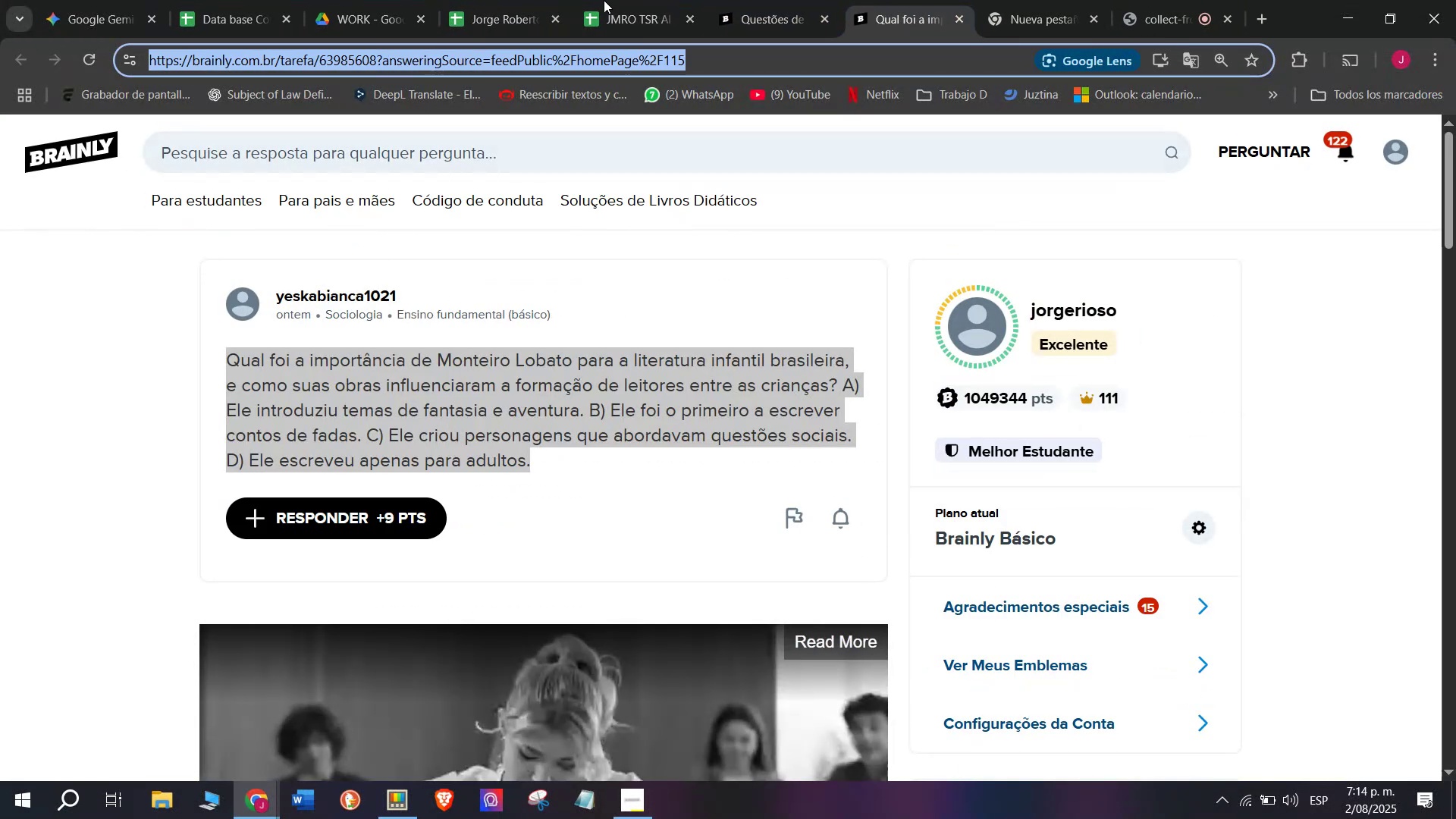 
left_click([625, 0])
 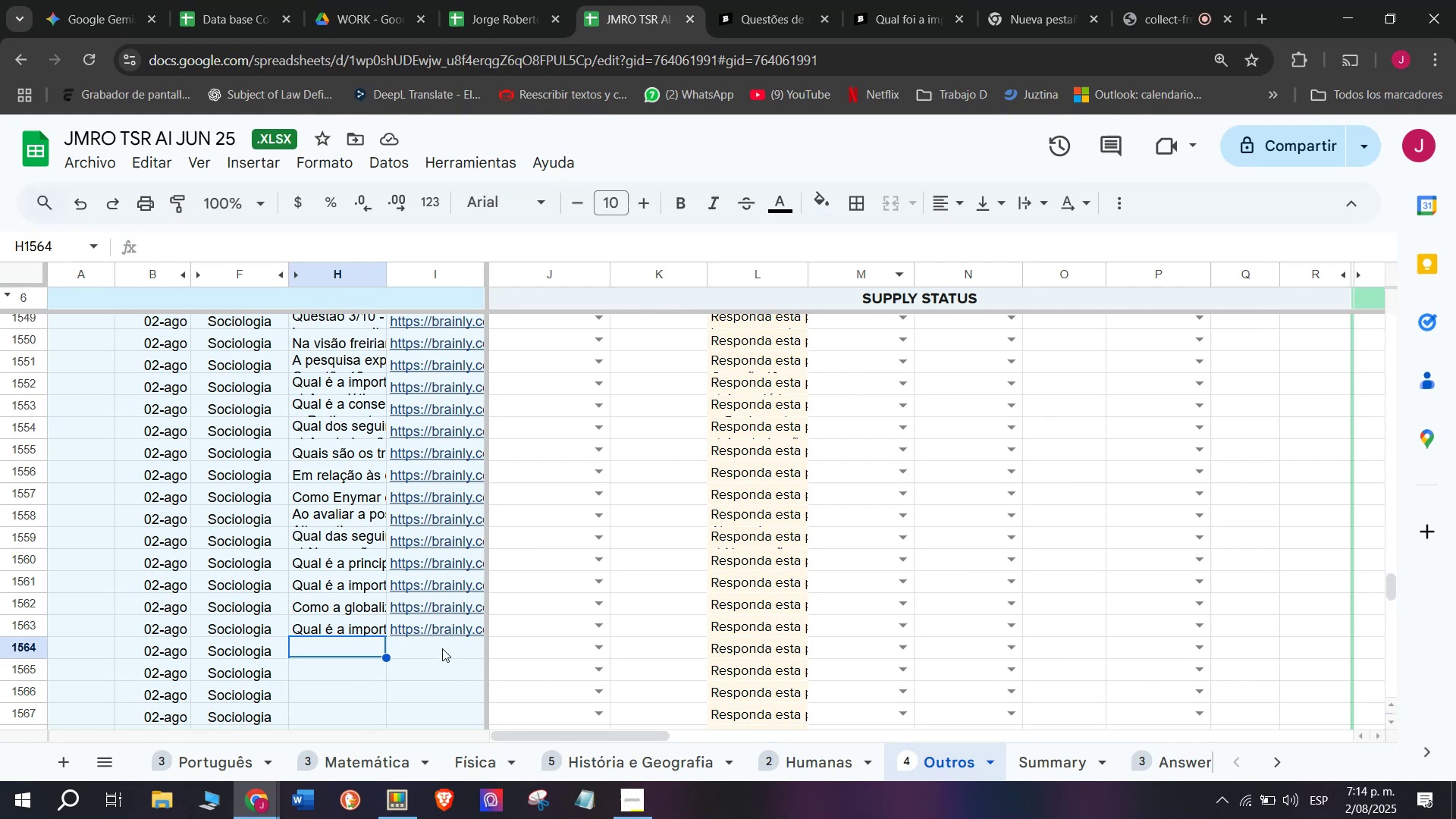 
double_click([442, 648])
 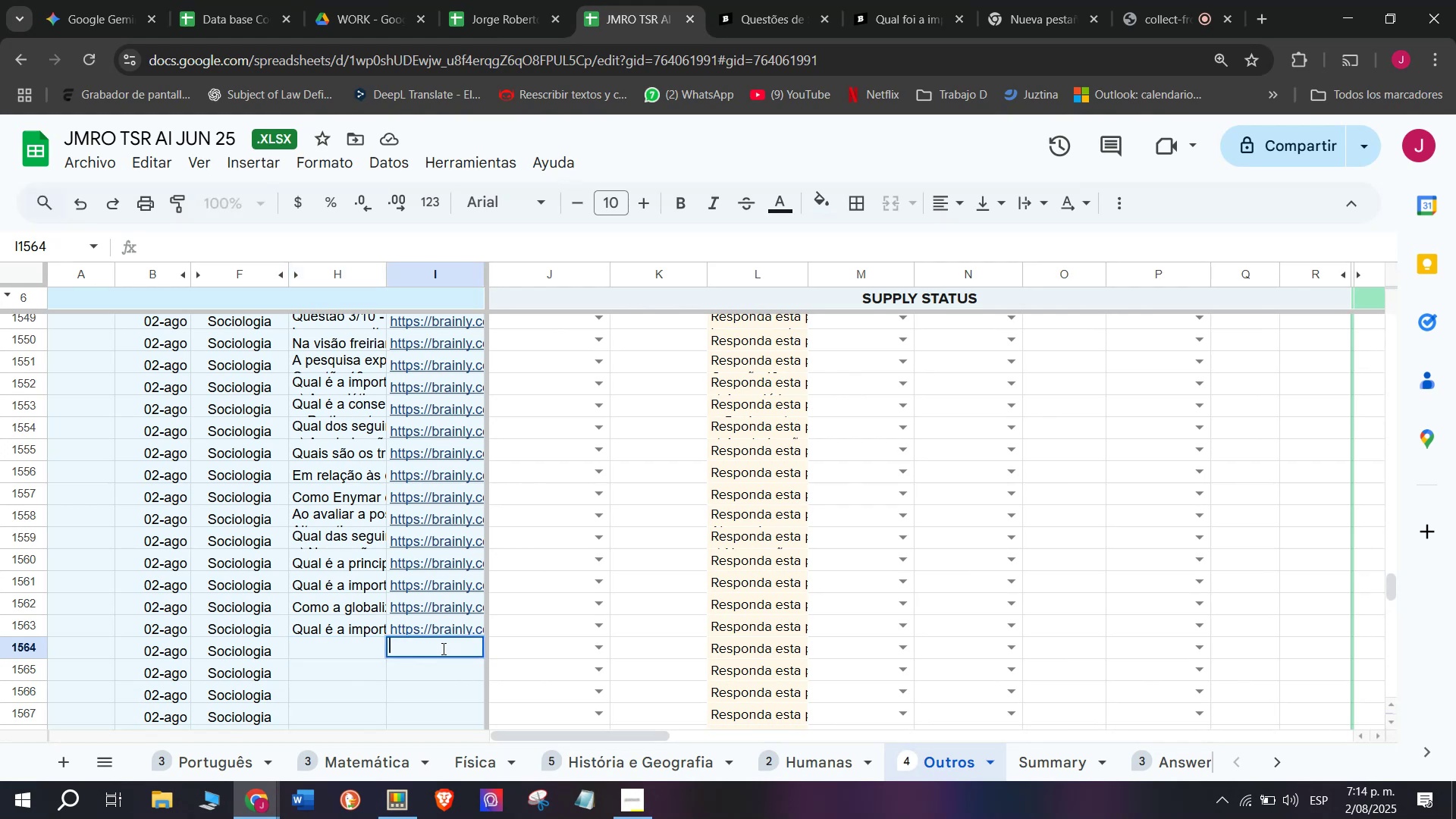 
key(Control+V)
 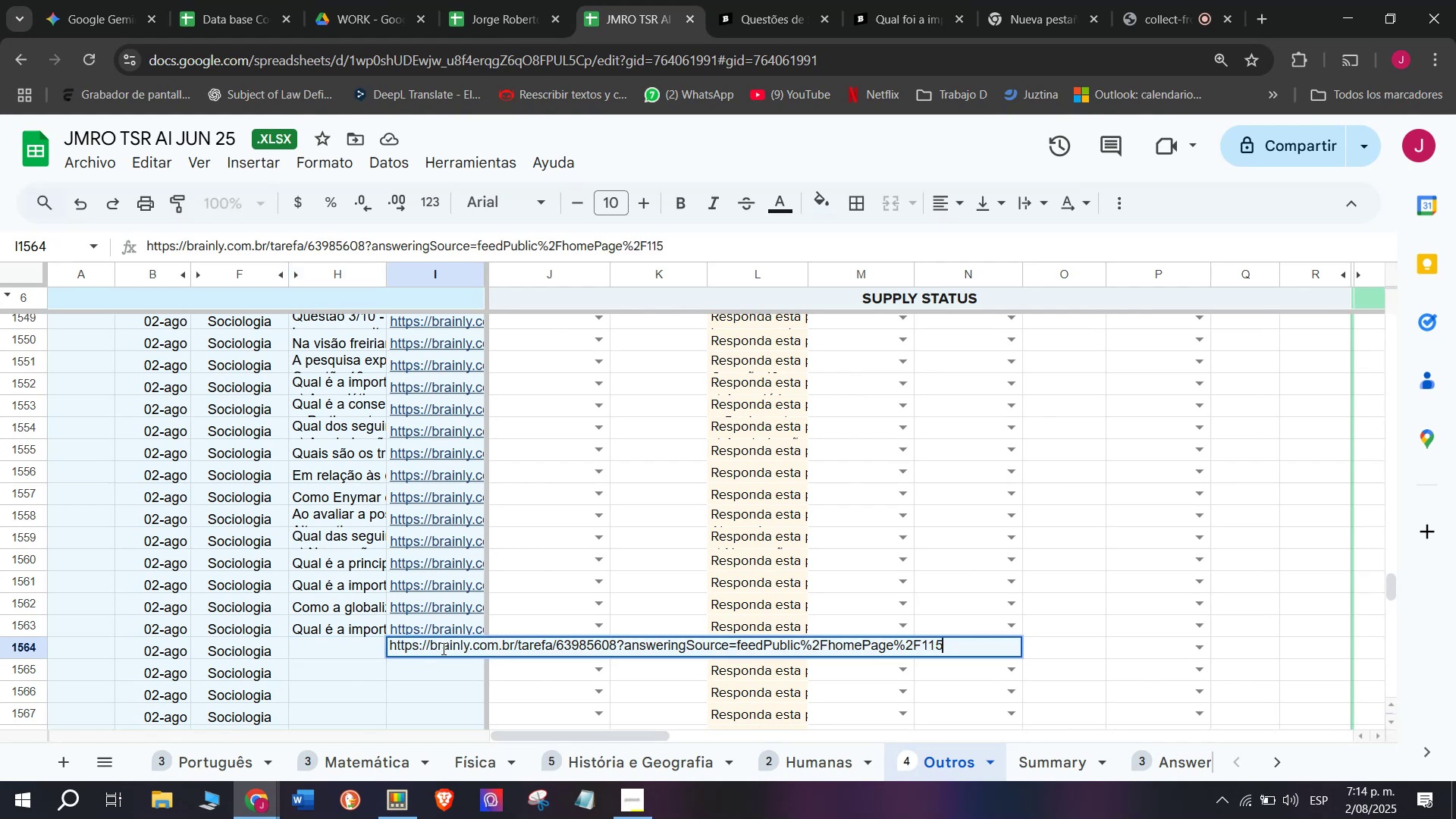 
key(Enter)
 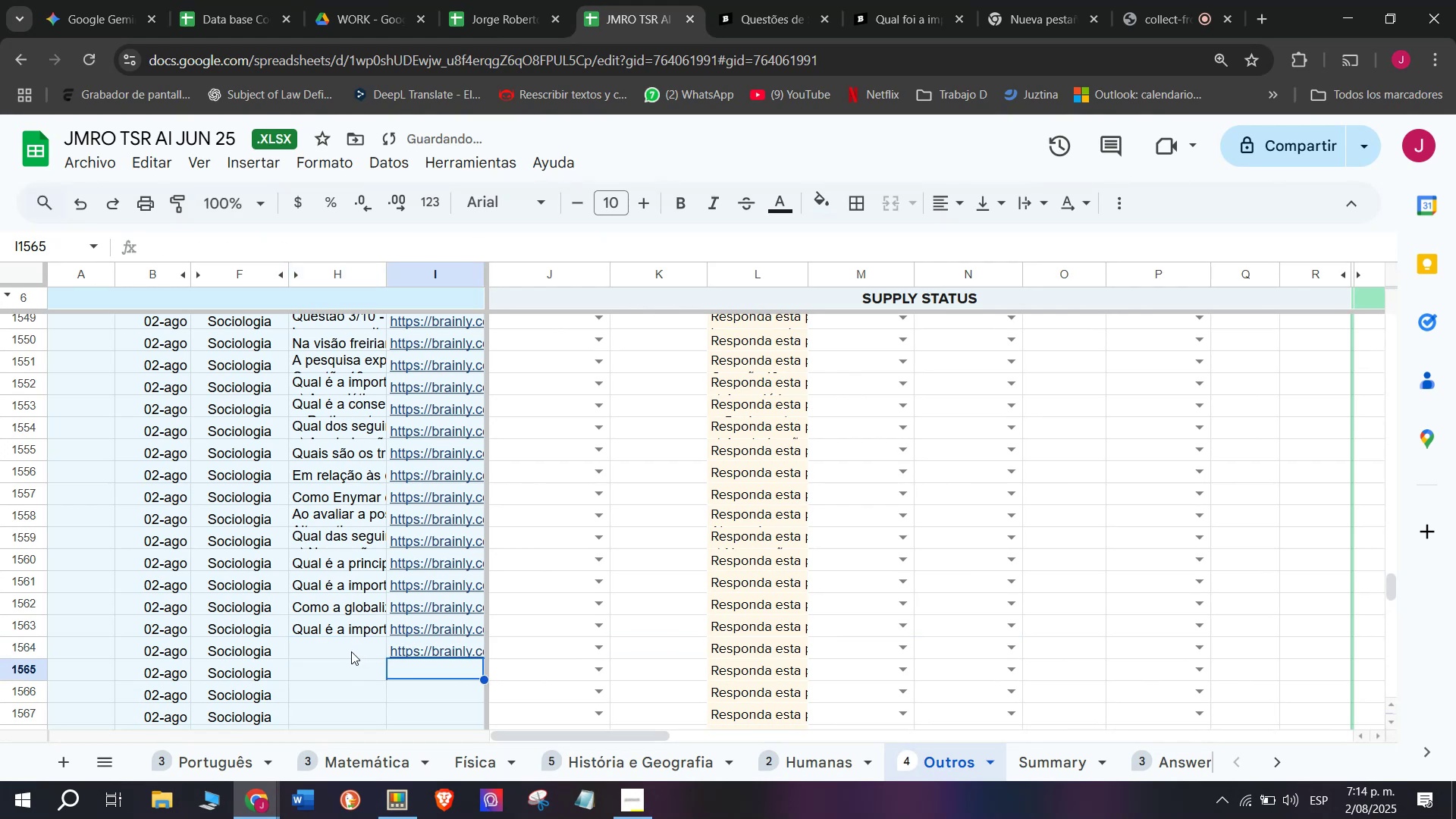 
double_click([351, 651])
 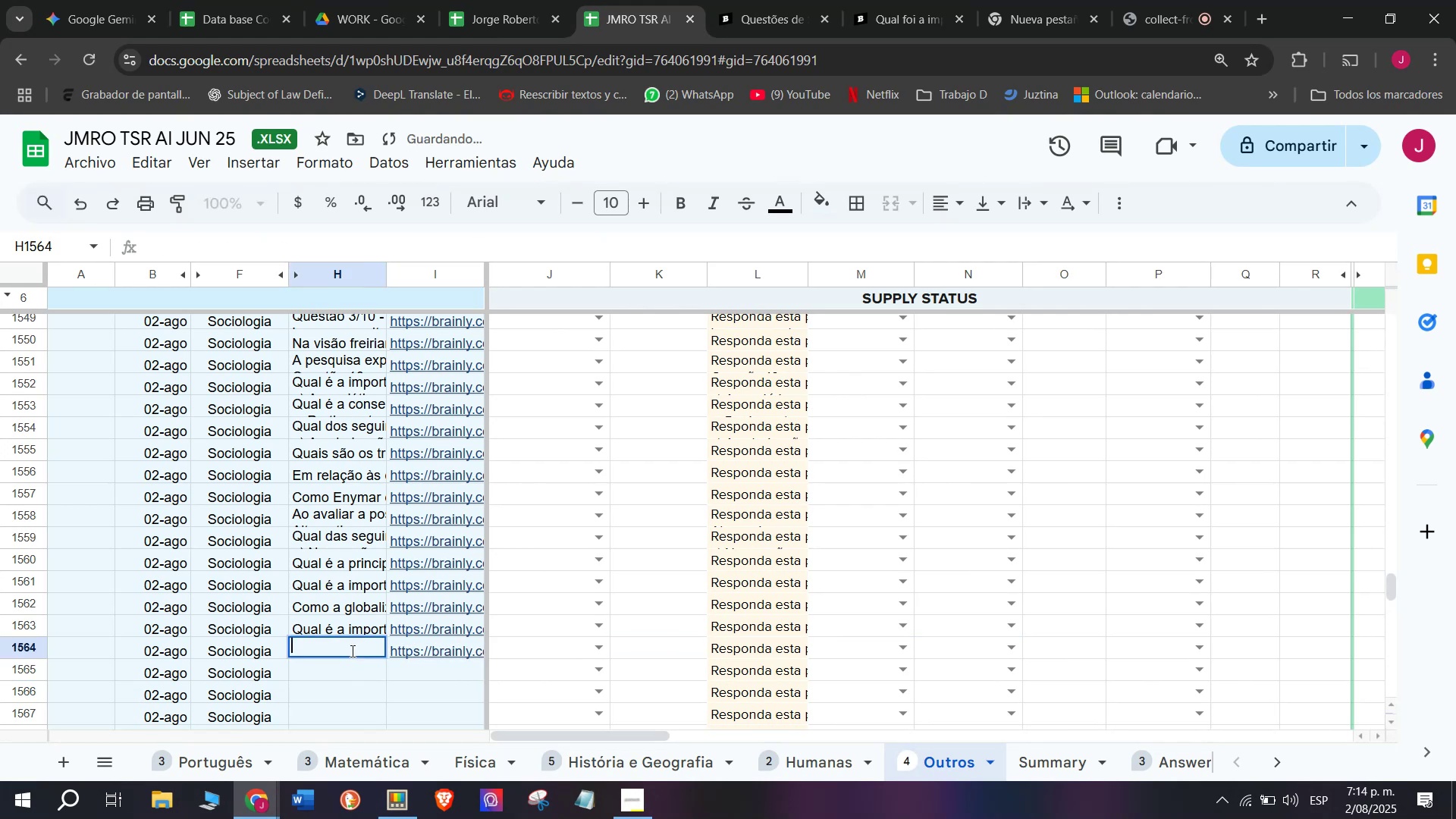 
key(Meta+MetaLeft)
 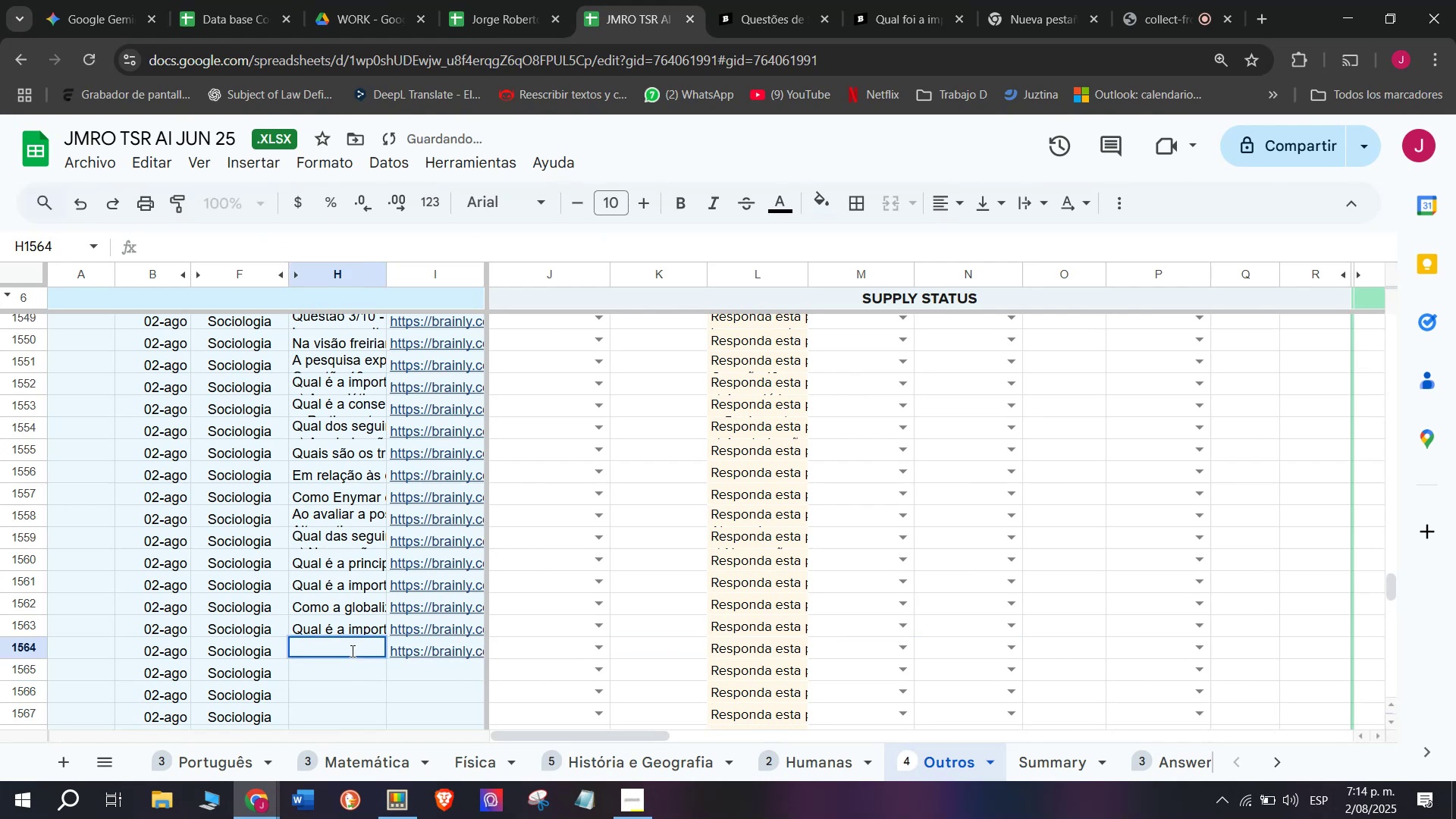 
key(Meta+V)
 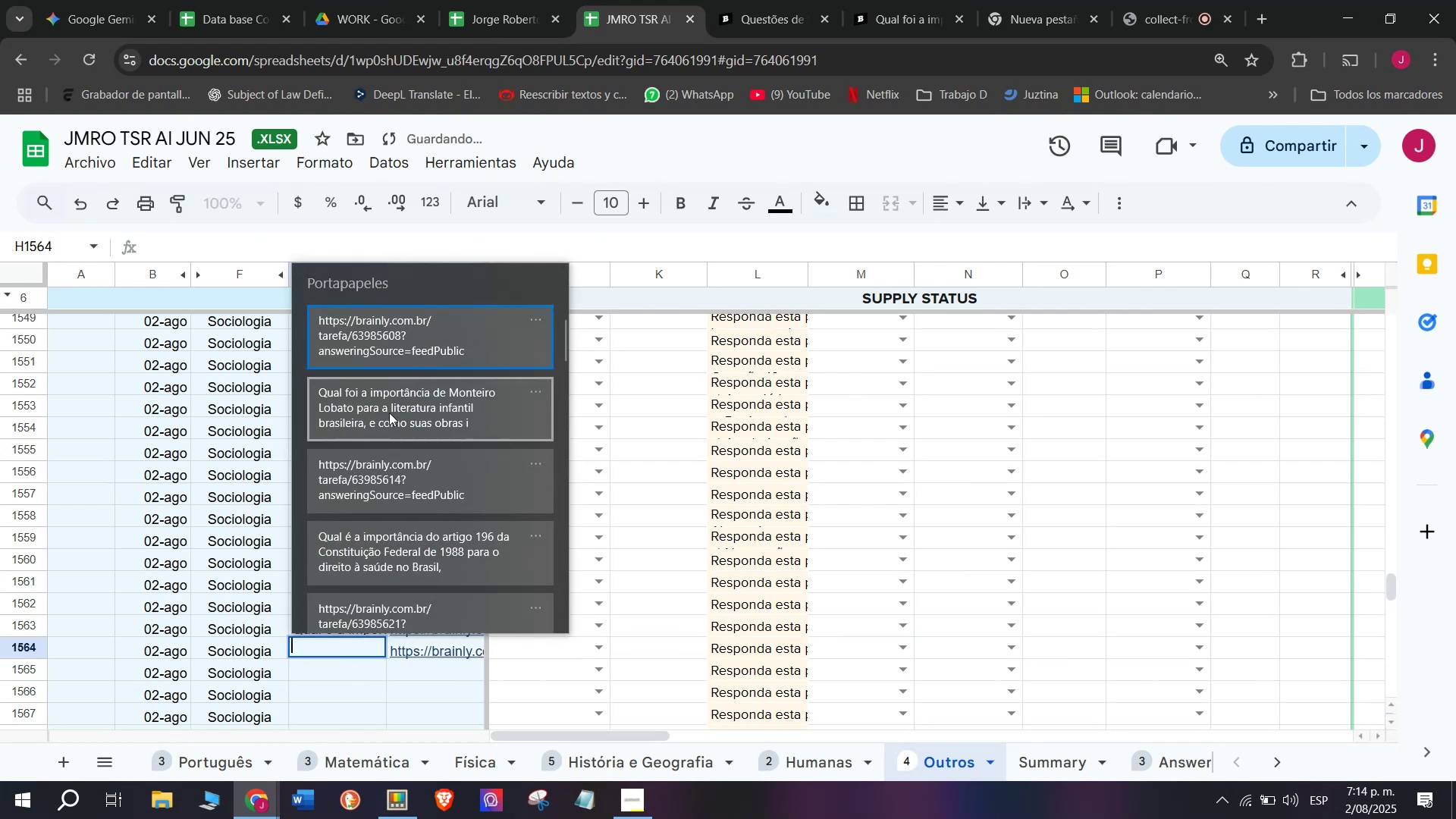 
left_click([388, 402])
 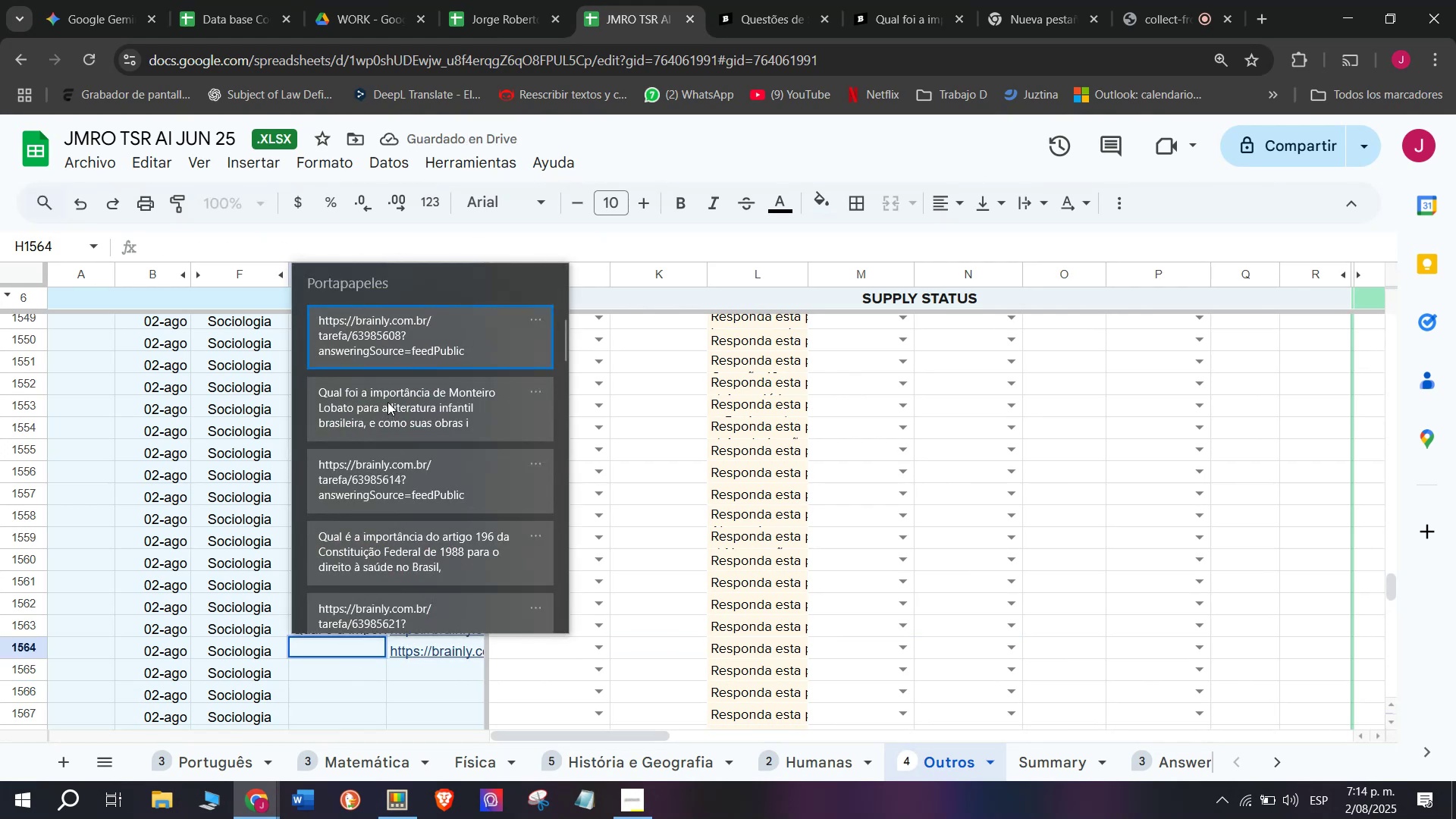 
key(Control+ControlLeft)
 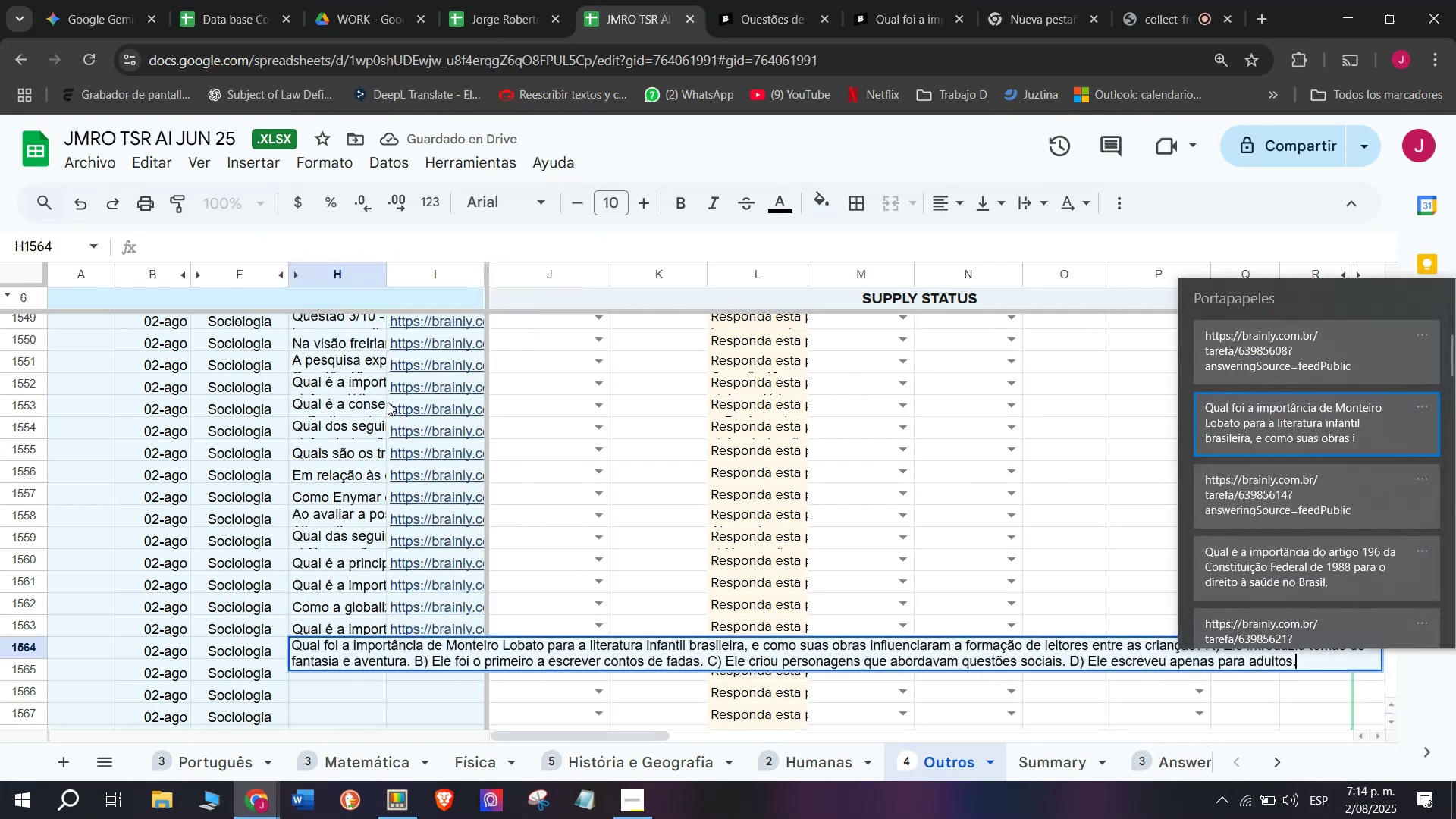 
key(Control+V)
 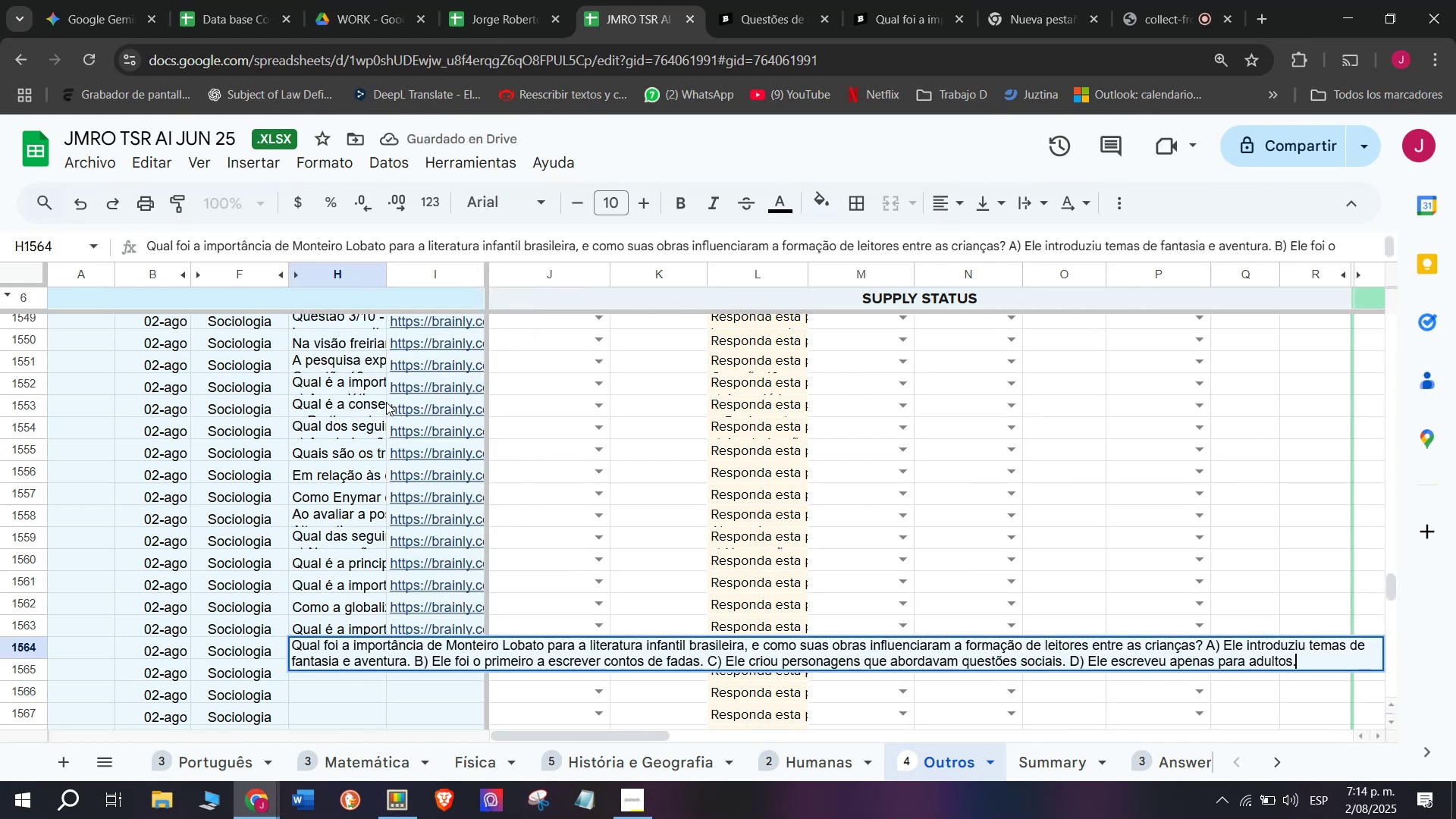 
key(Enter)
 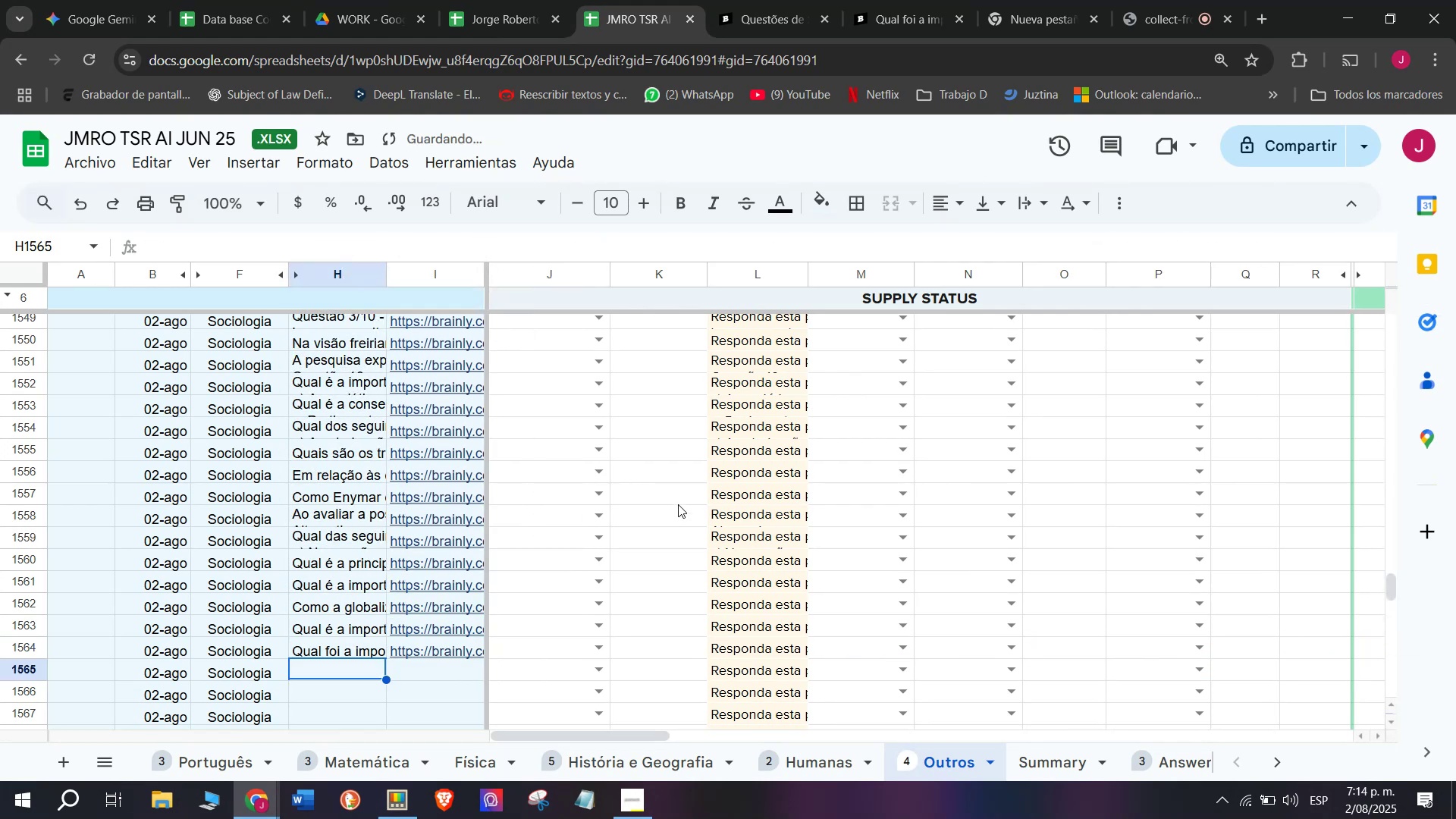 
left_click([908, 0])
 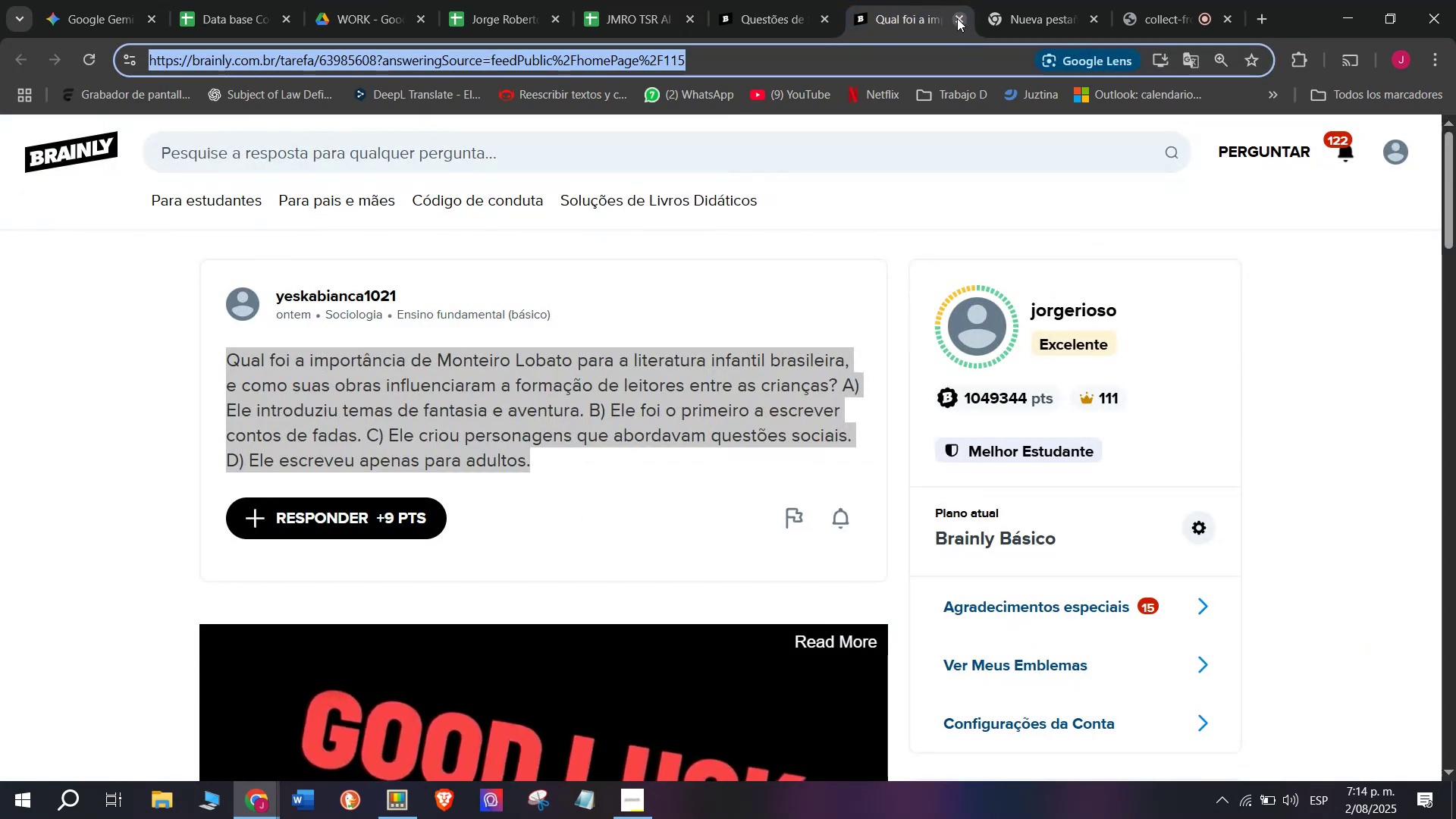 
double_click([738, 0])
 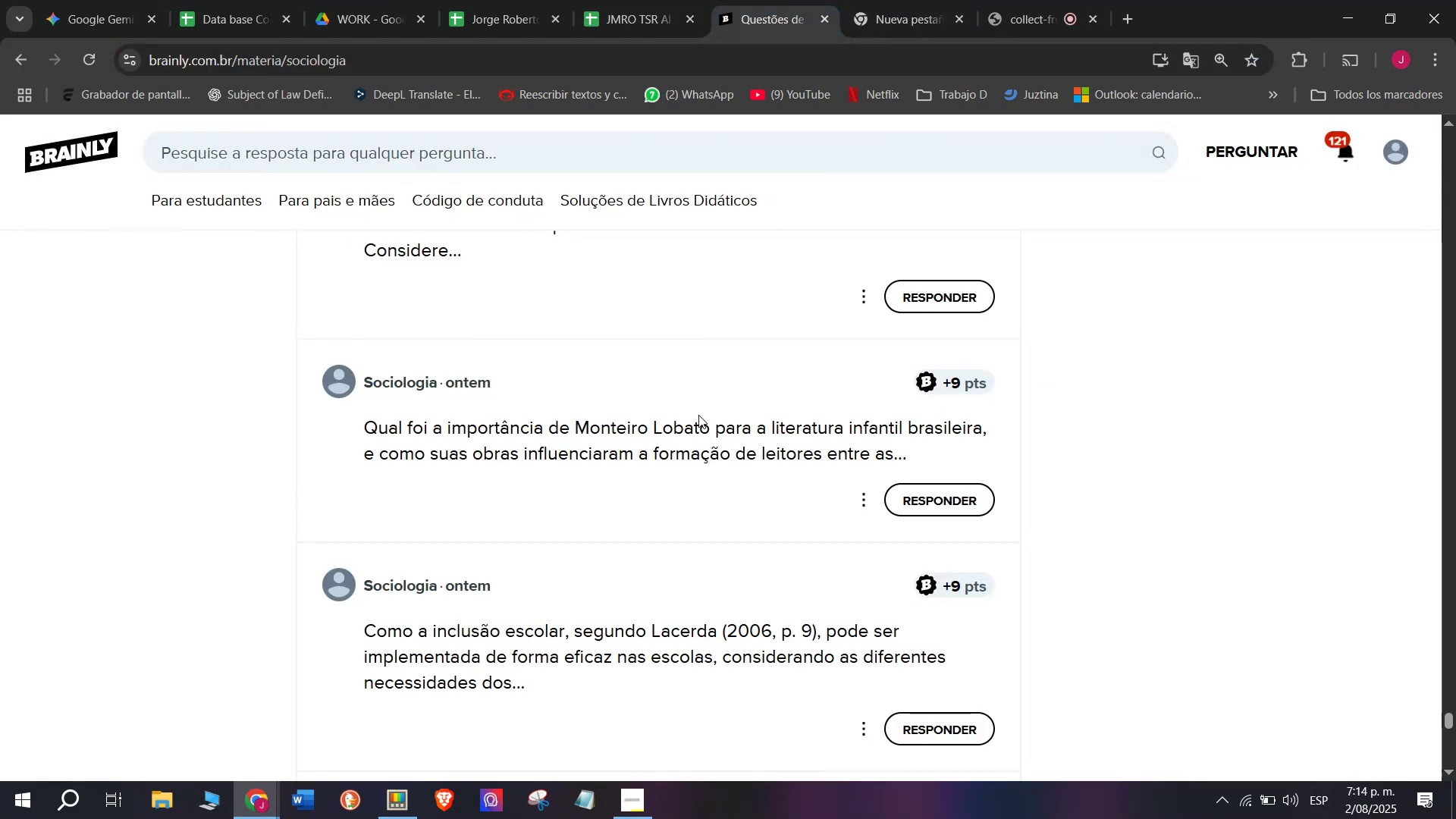 
scroll: coordinate [700, 415], scroll_direction: down, amount: 1.0
 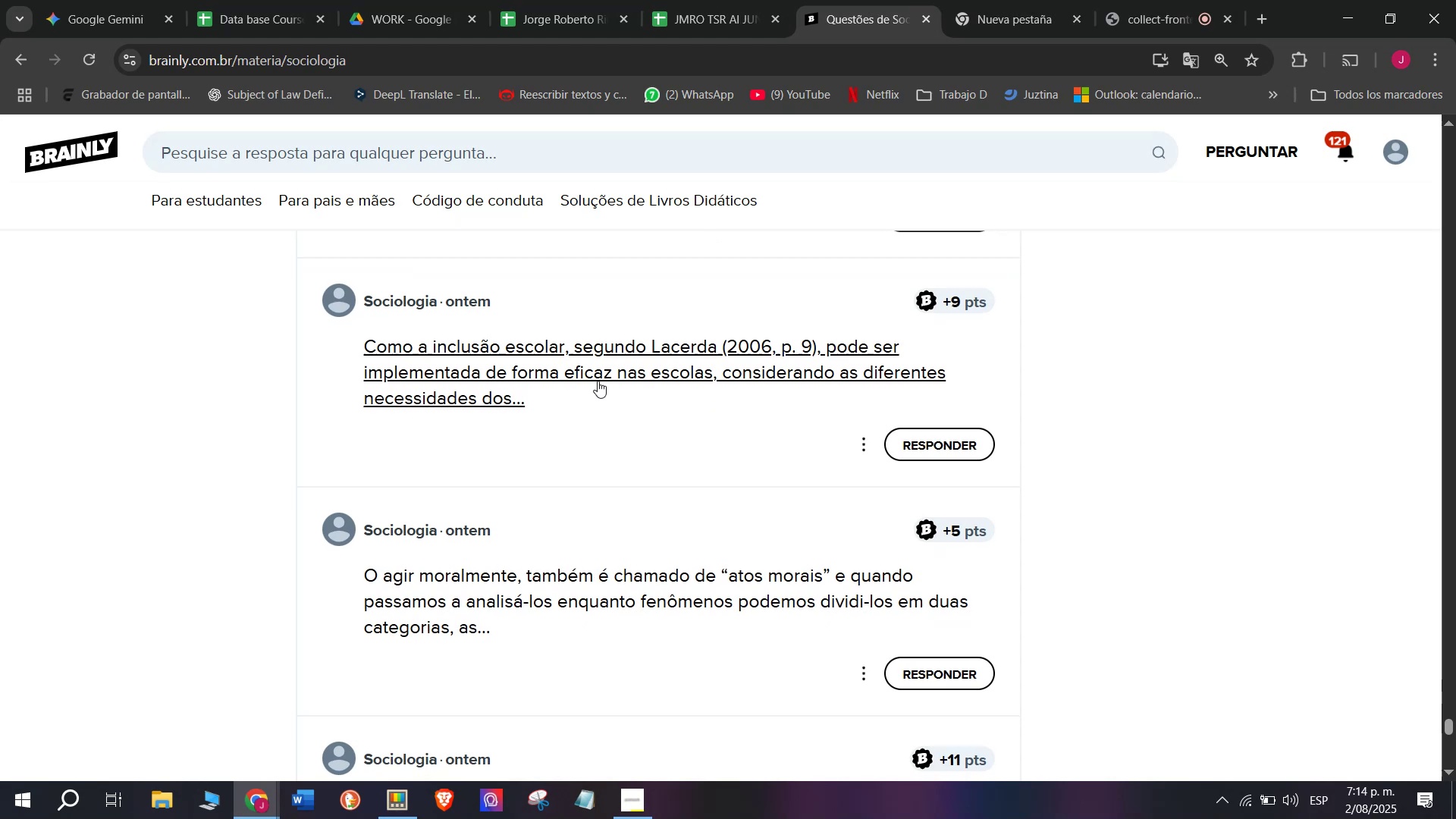 
right_click([598, 375])
 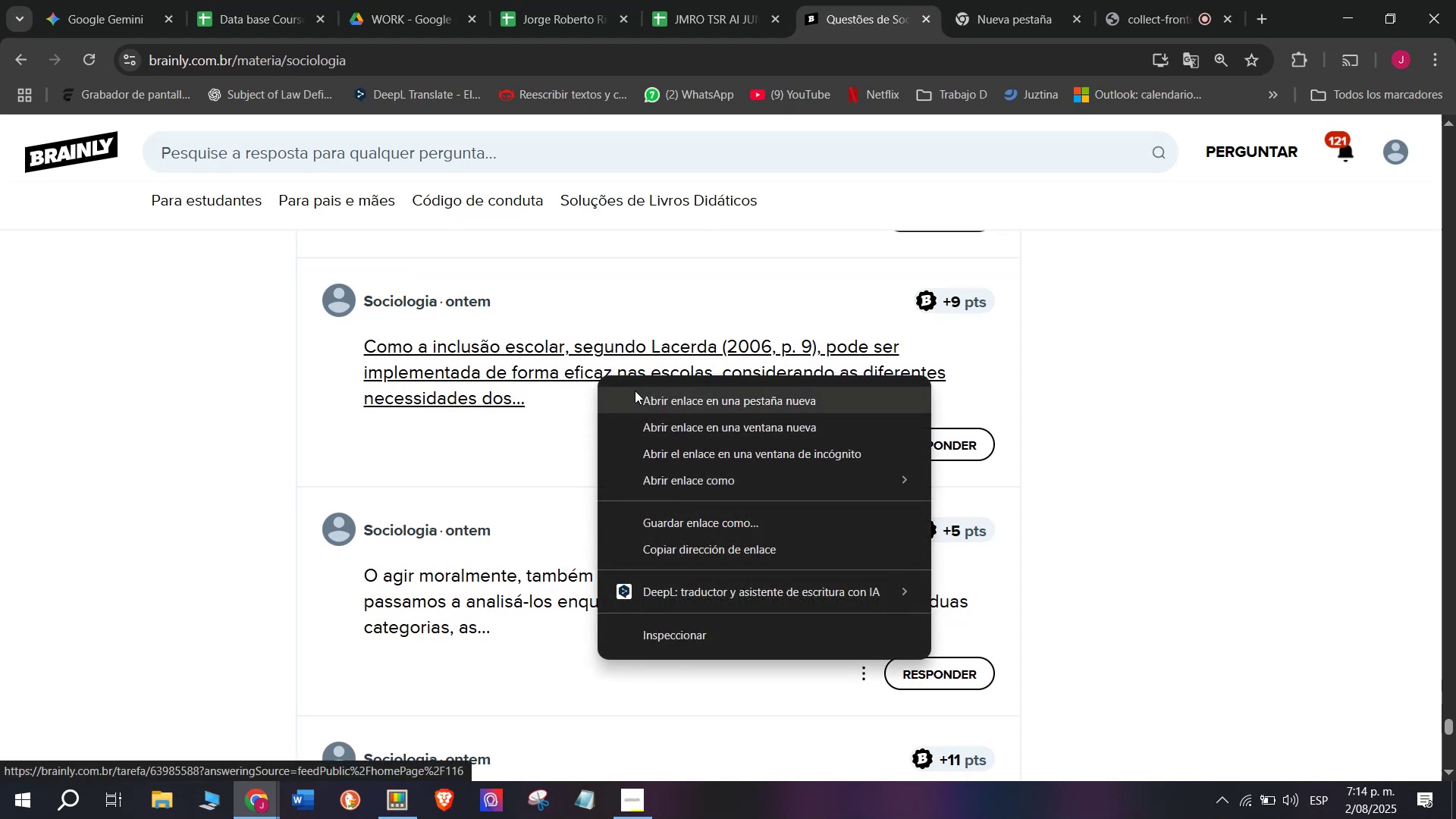 
left_click([635, 391])
 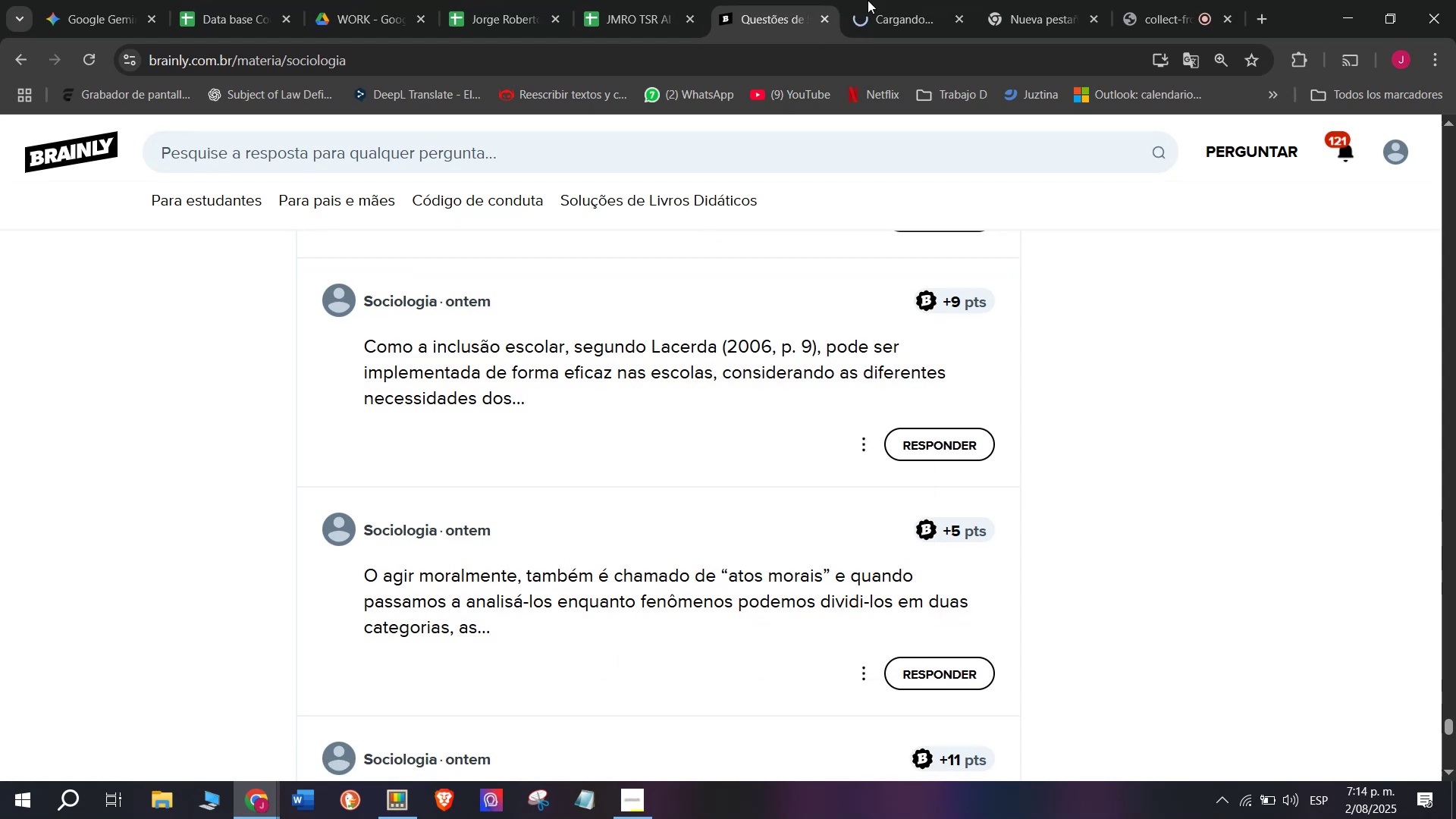 
left_click([892, 0])
 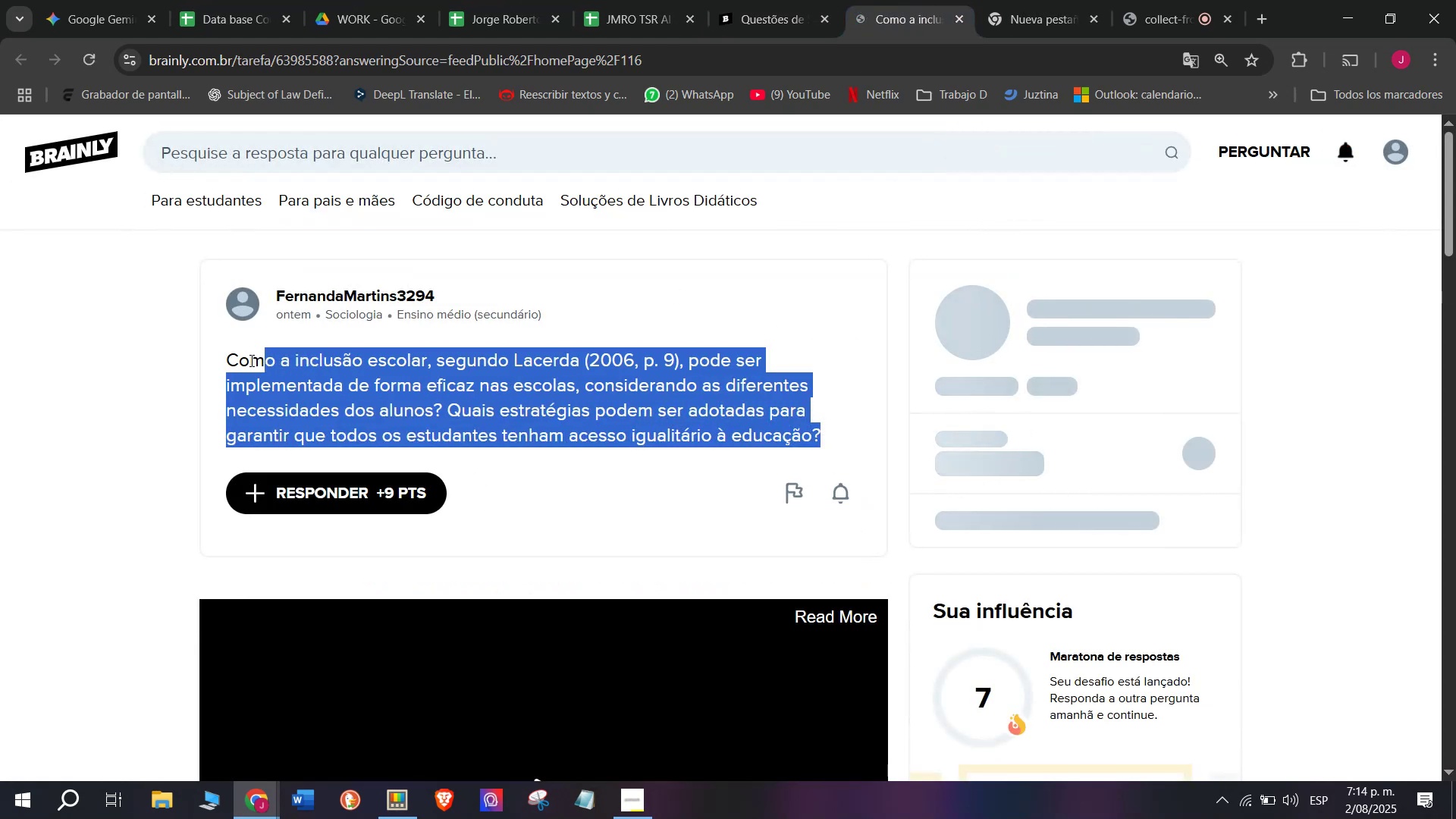 
key(Control+C)
 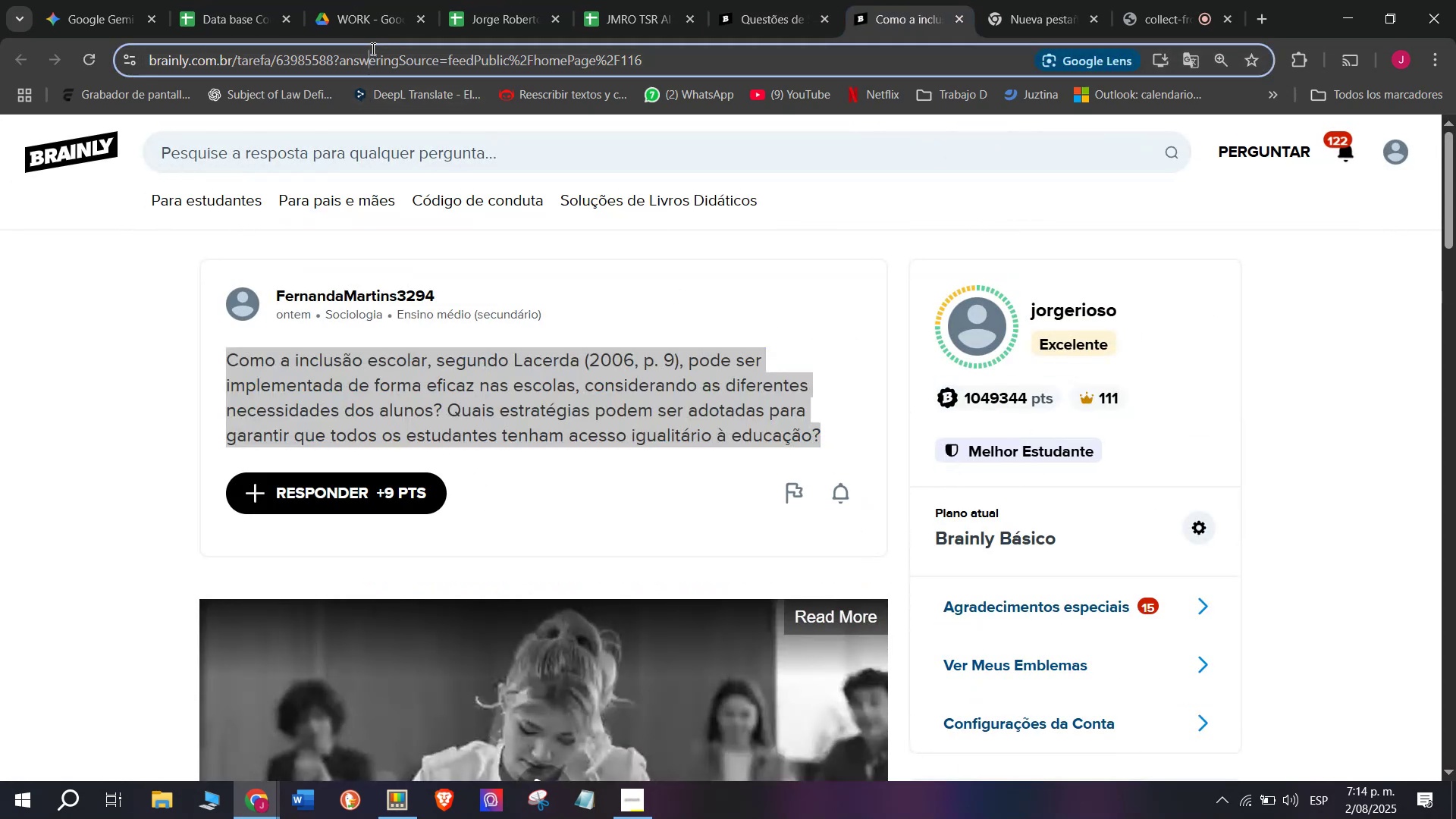 
double_click([372, 49])
 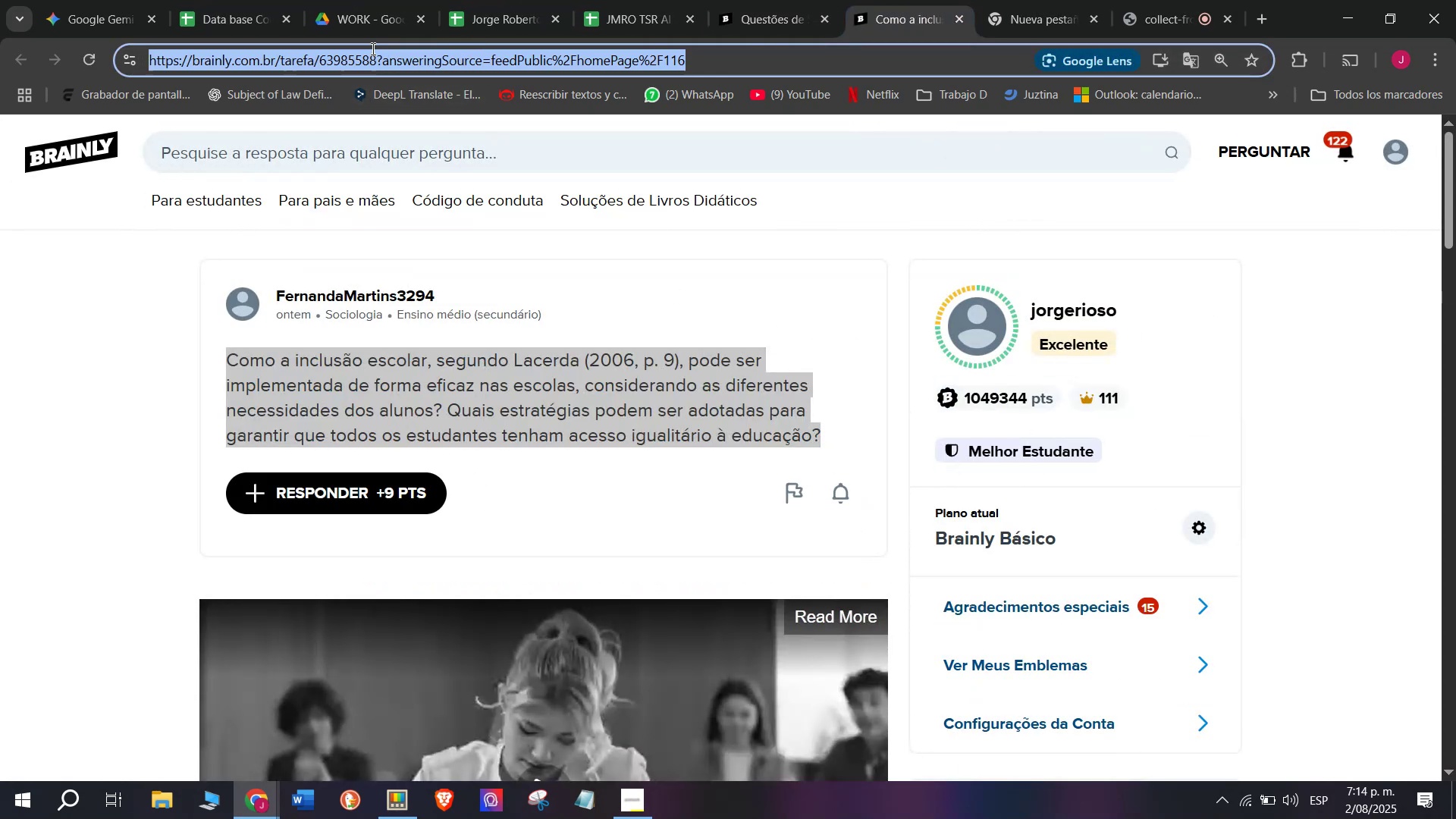 
triple_click([372, 49])
 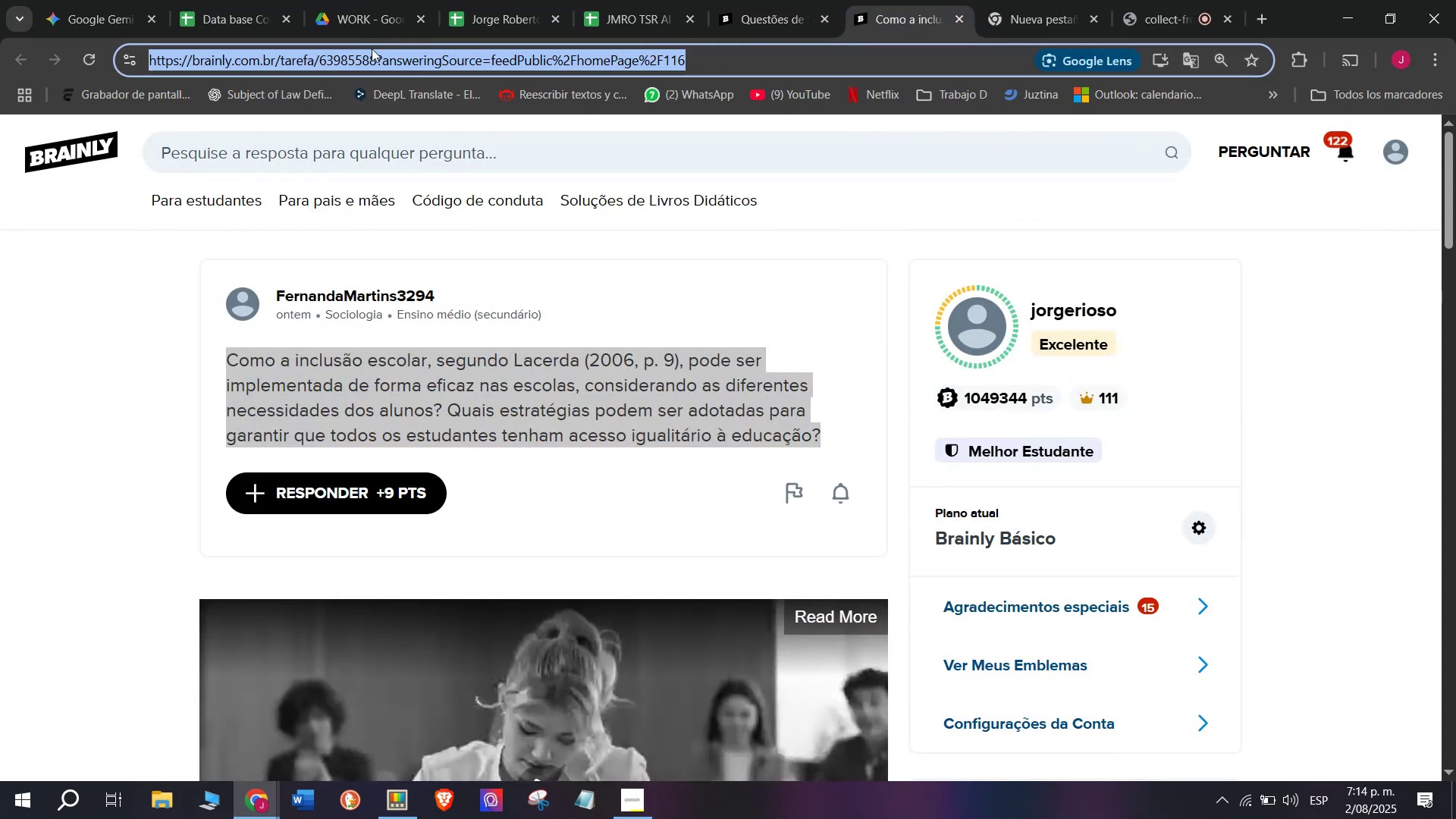 
key(Control+C)
 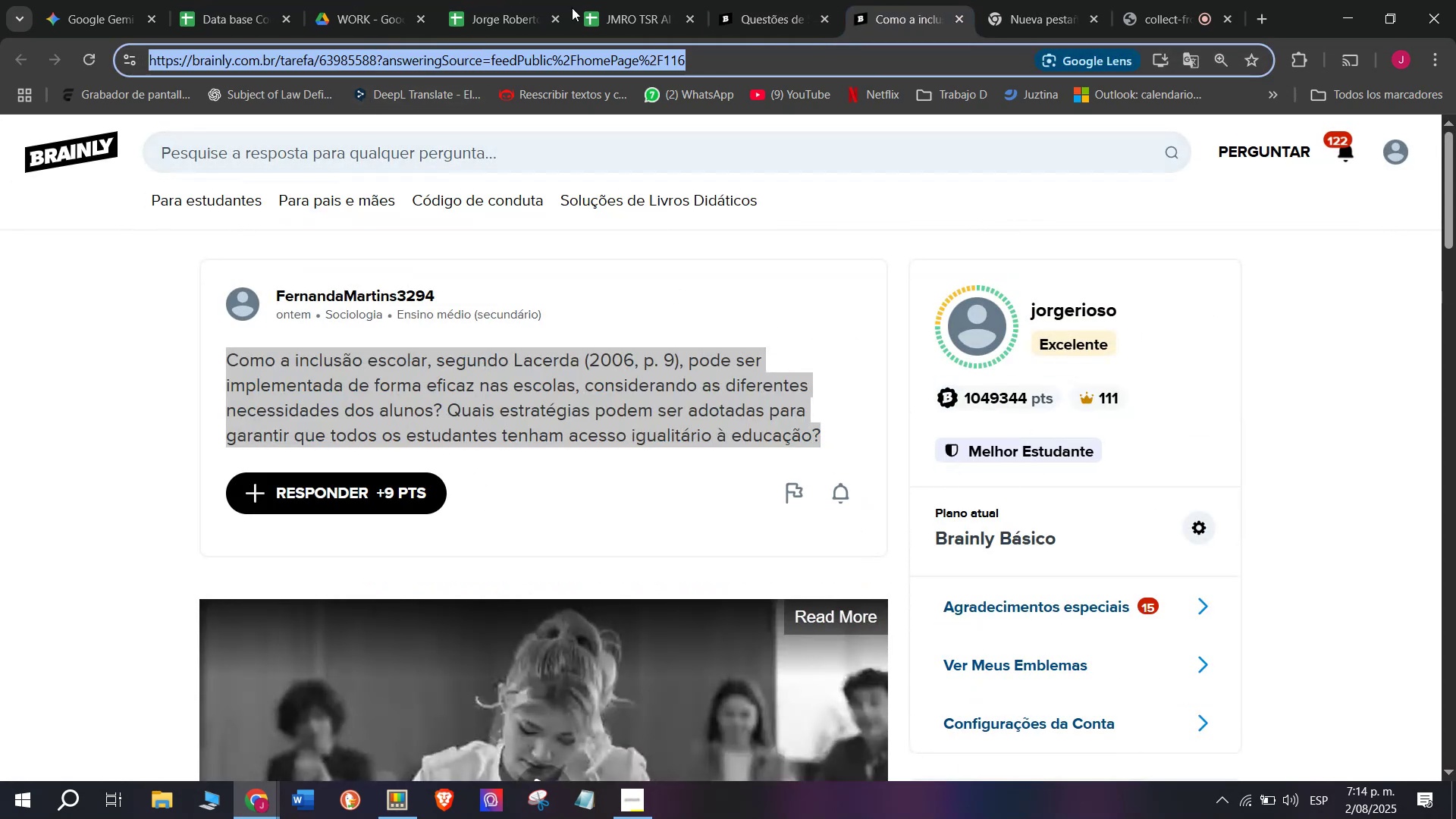 
left_click([602, 0])
 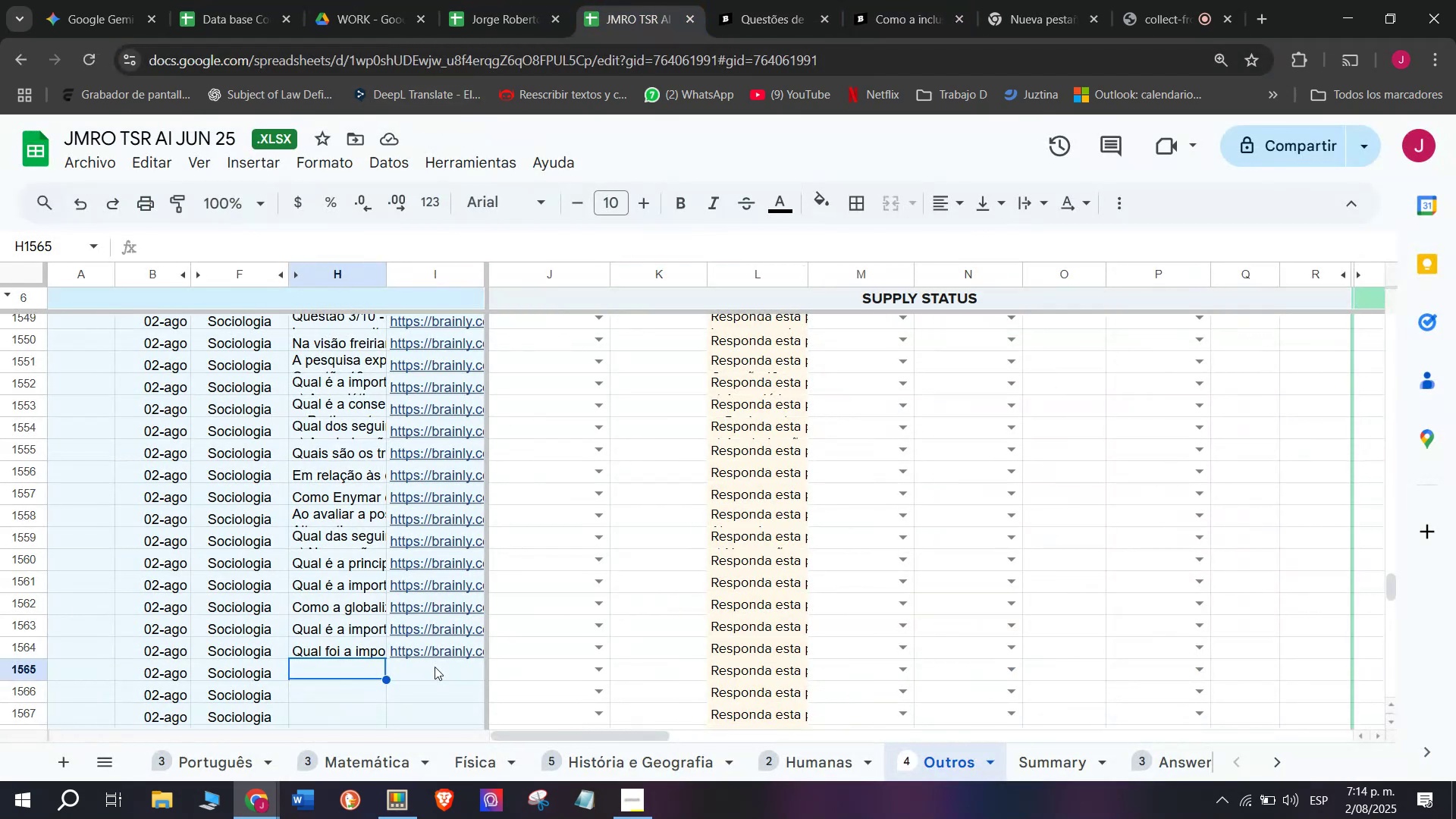 
double_click([435, 667])
 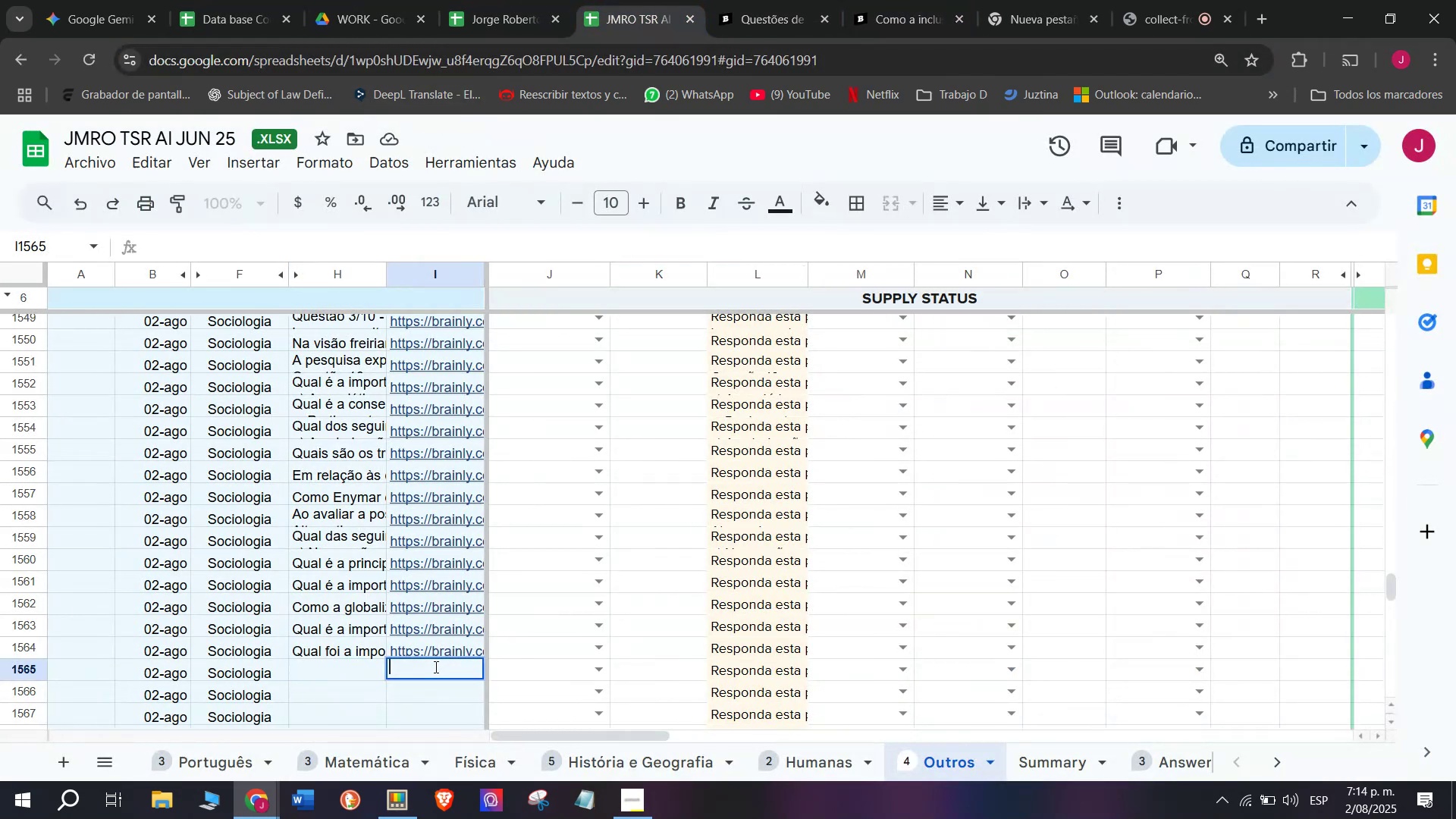 
key(Control+V)
 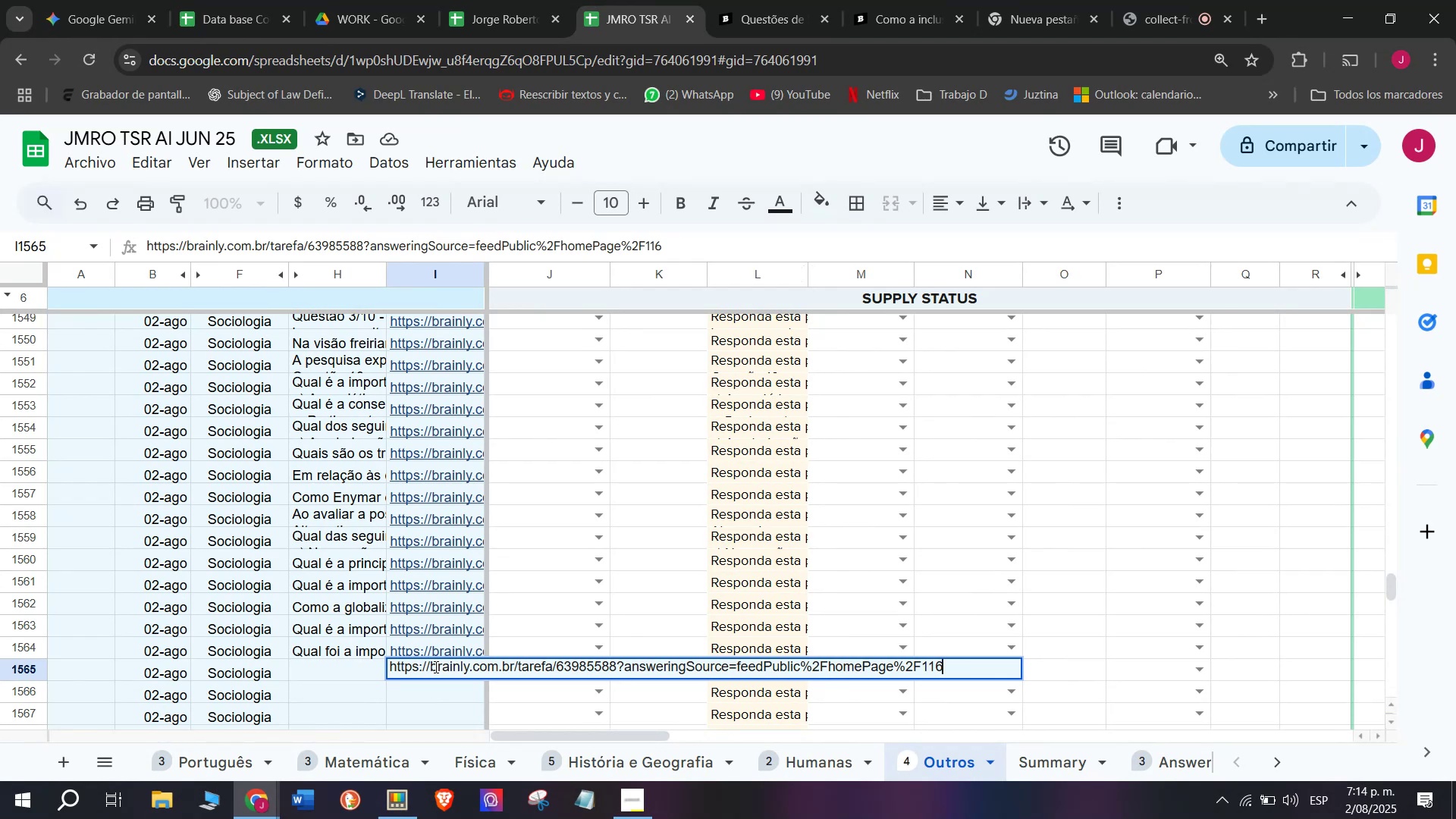 
key(Enter)
 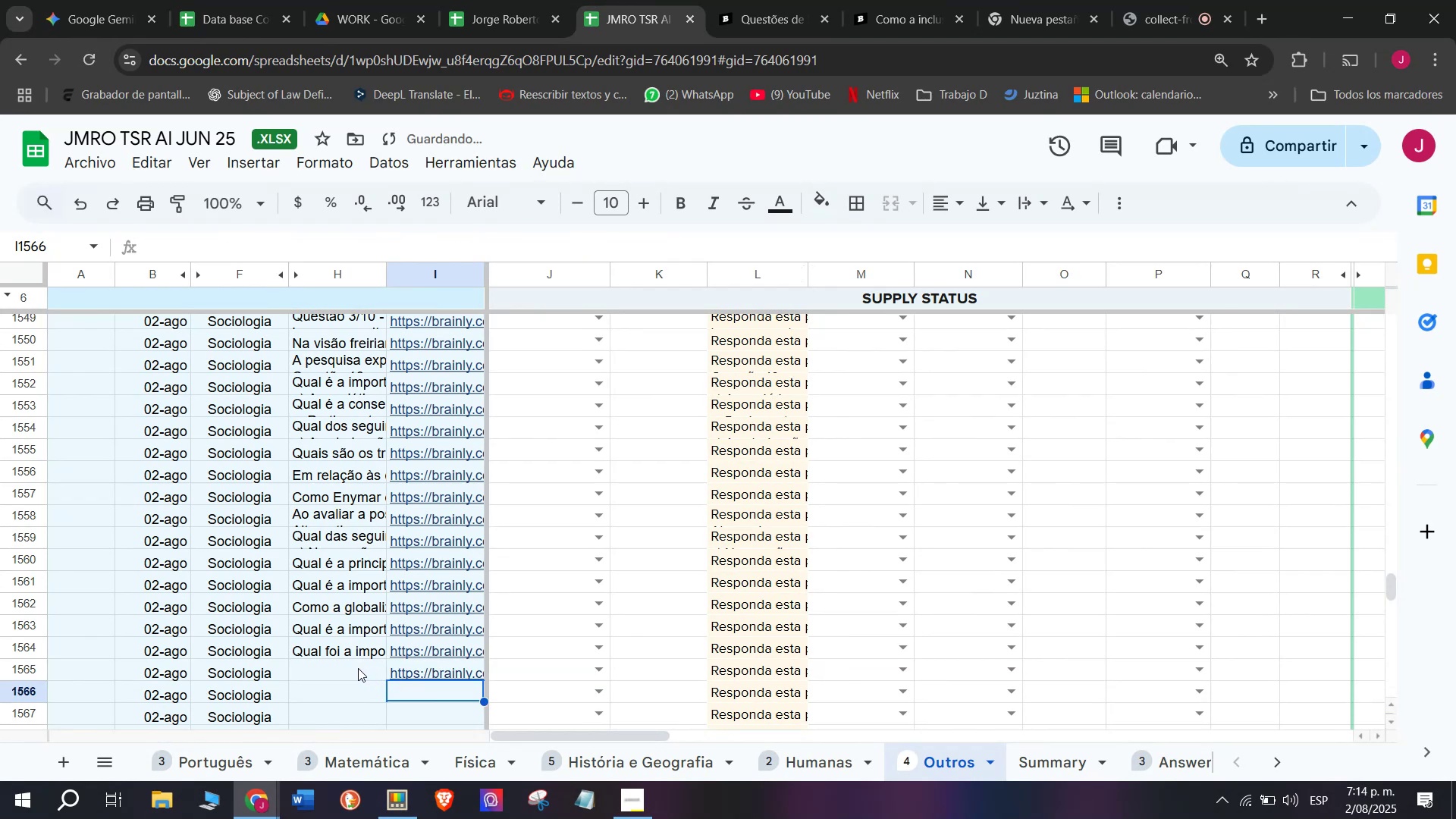 
double_click([358, 667])
 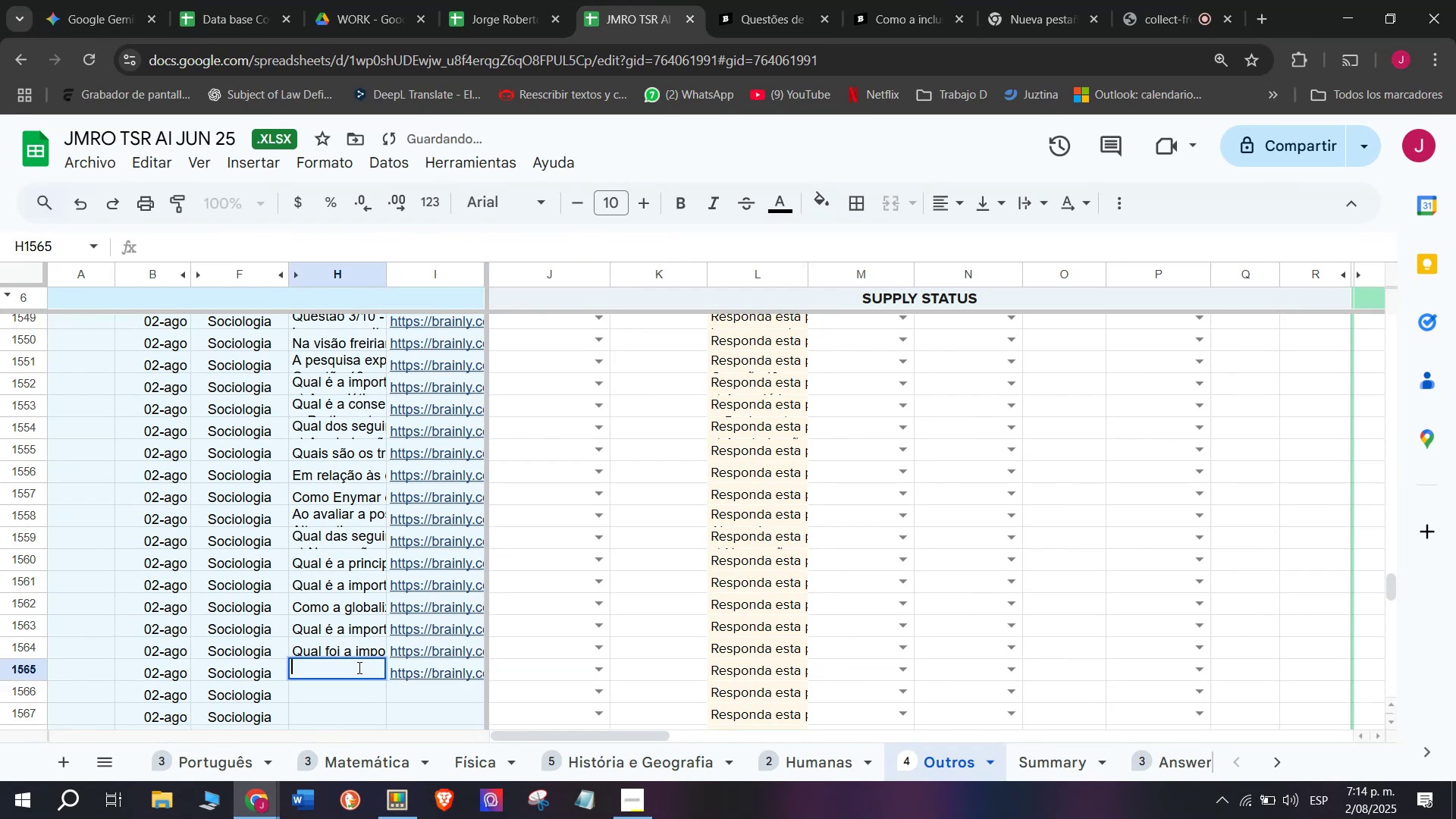 
key(Meta+MetaLeft)
 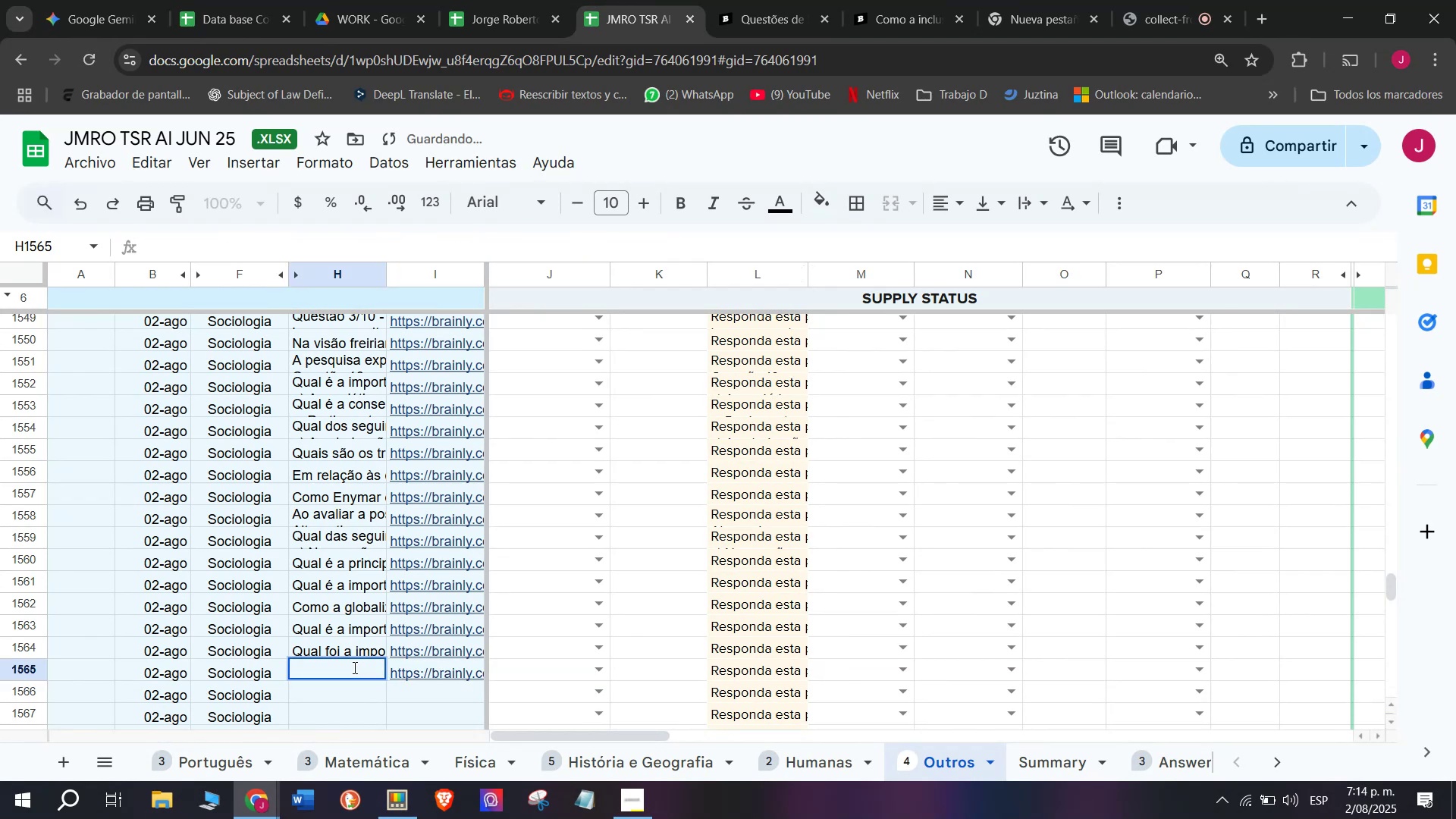 
key(Meta+V)
 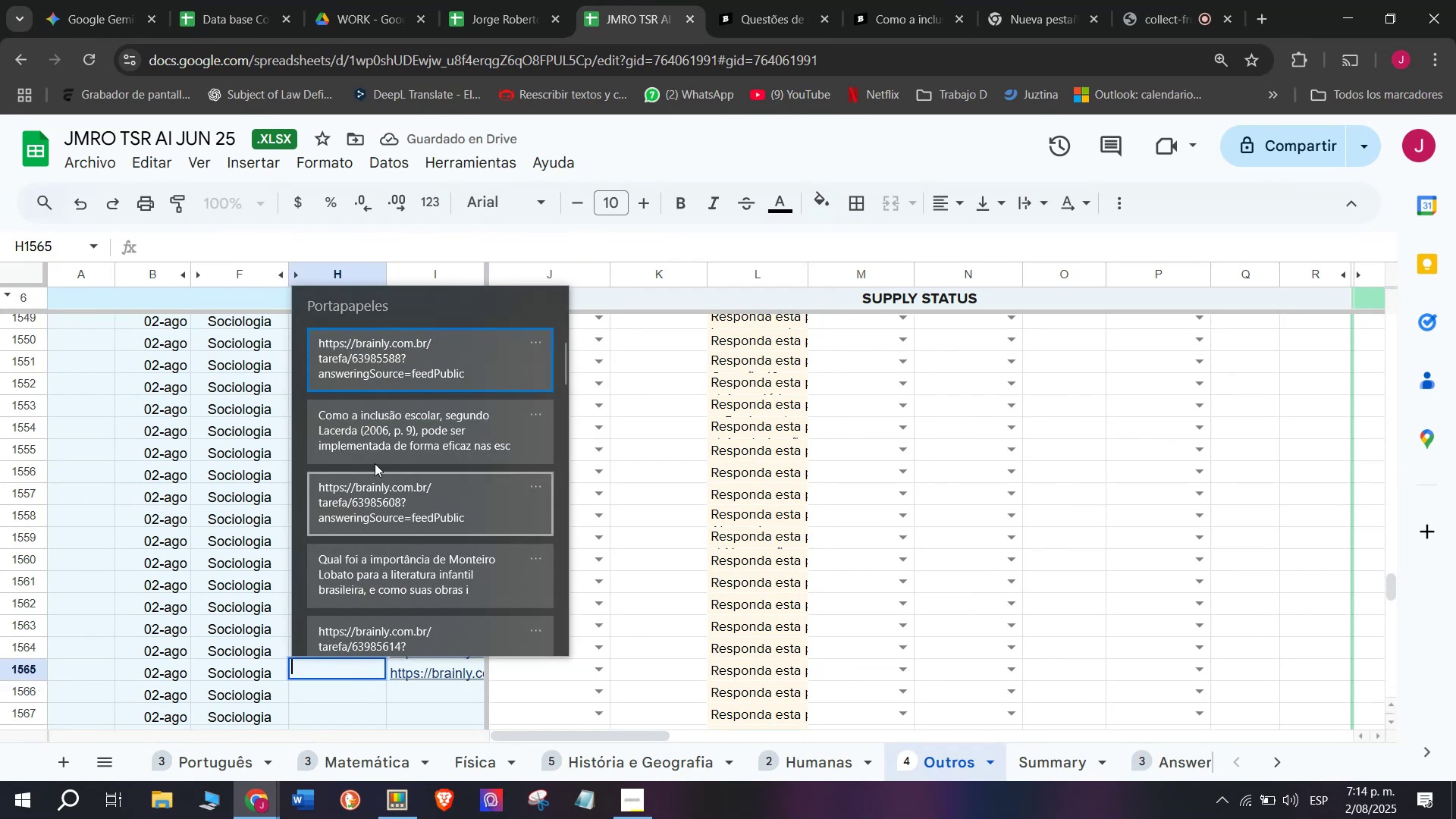 
left_click([376, 434])
 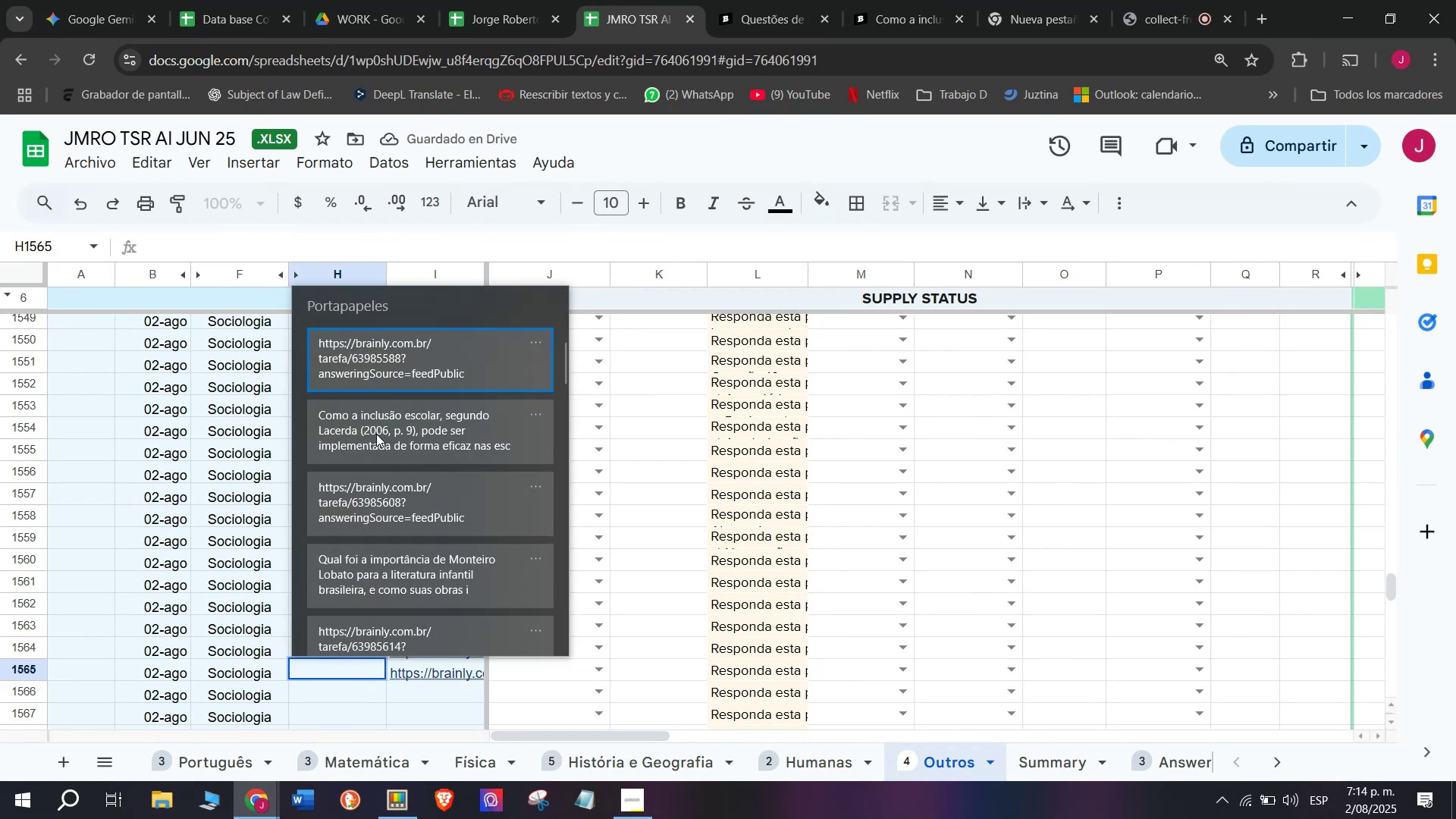 
key(Control+ControlLeft)
 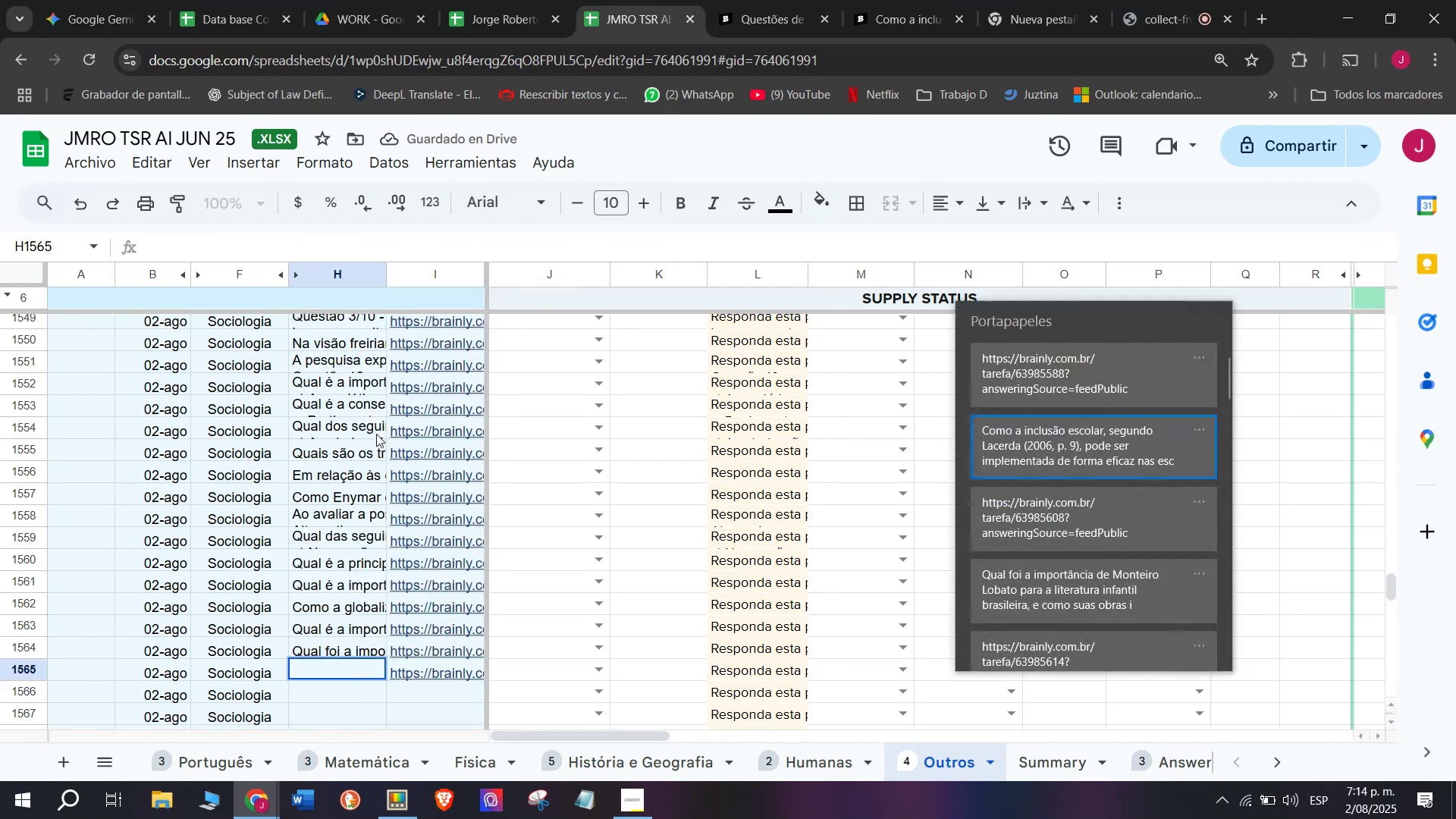 
key(Control+V)
 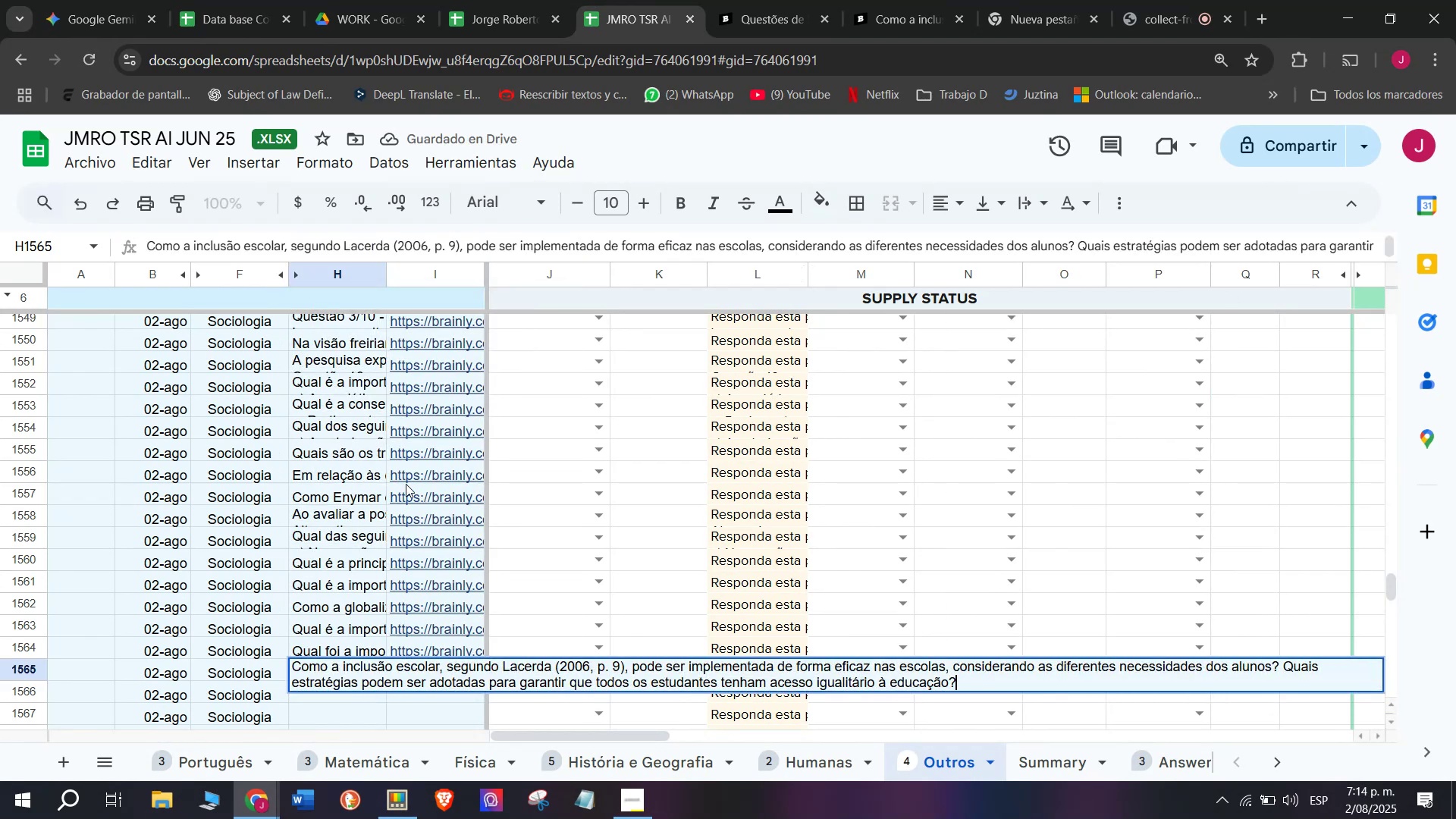 
key(Enter)
 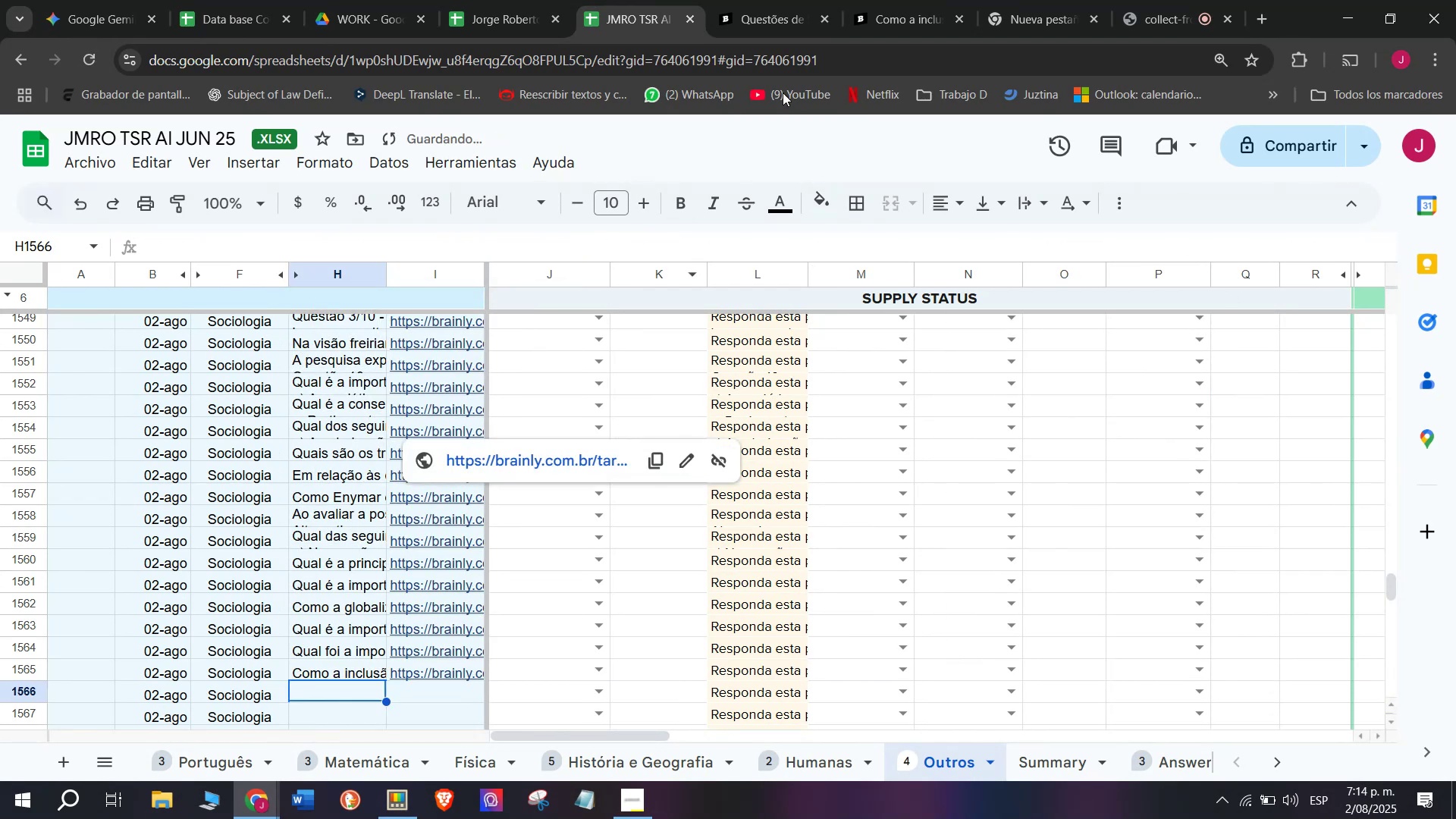 
left_click([878, 0])
 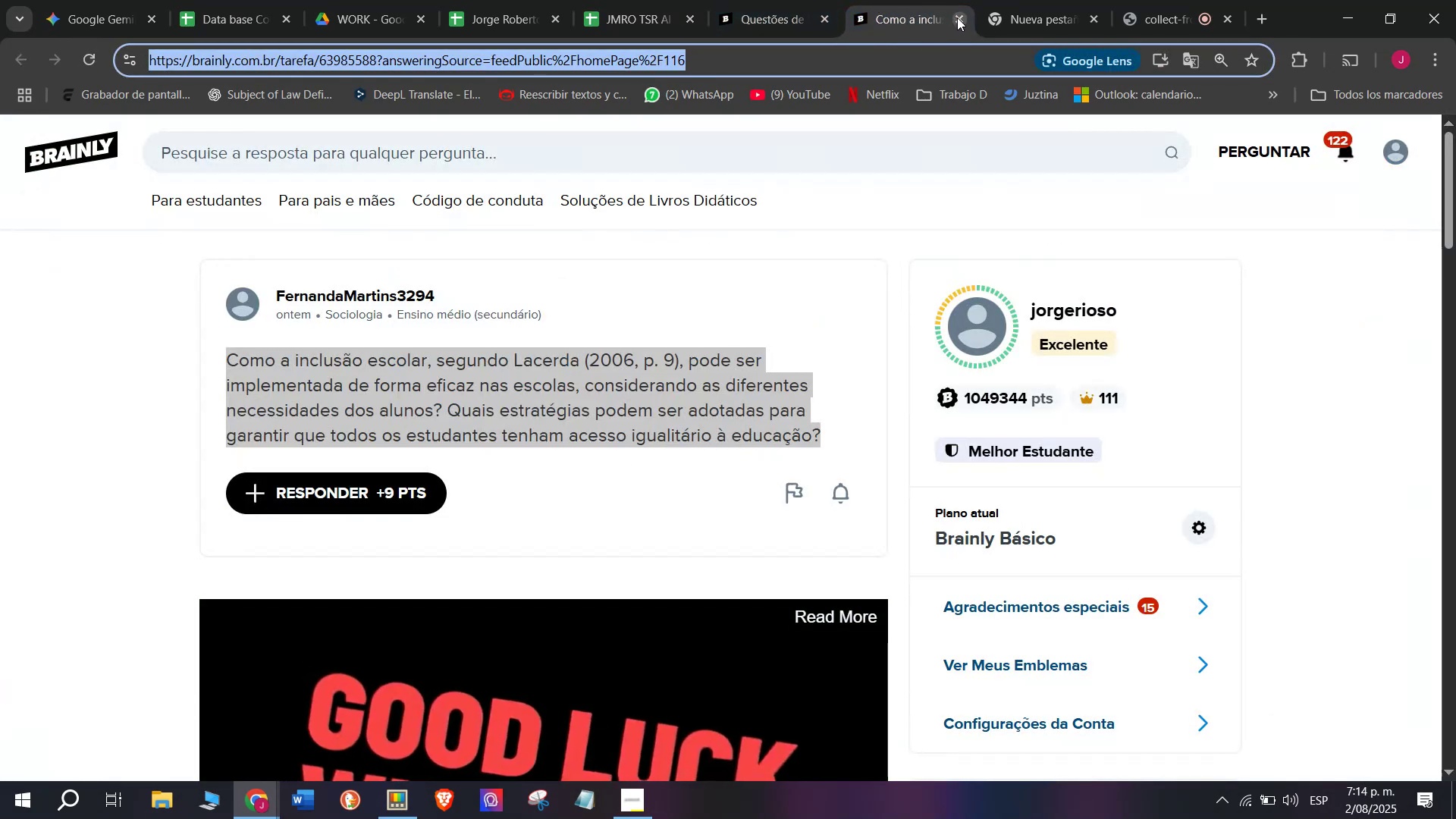 
double_click([738, 0])
 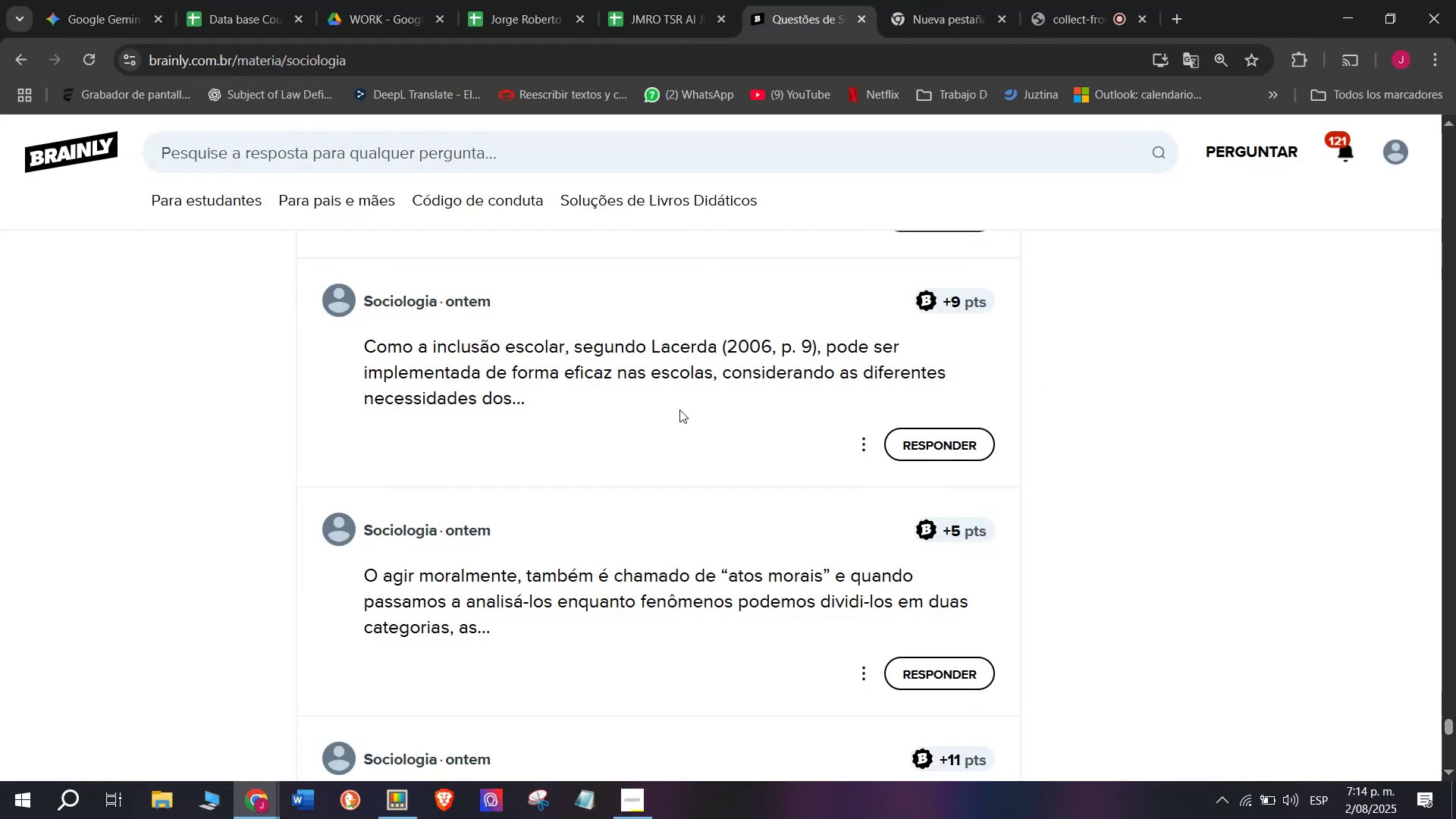 
scroll: coordinate [682, 410], scroll_direction: down, amount: 1.0
 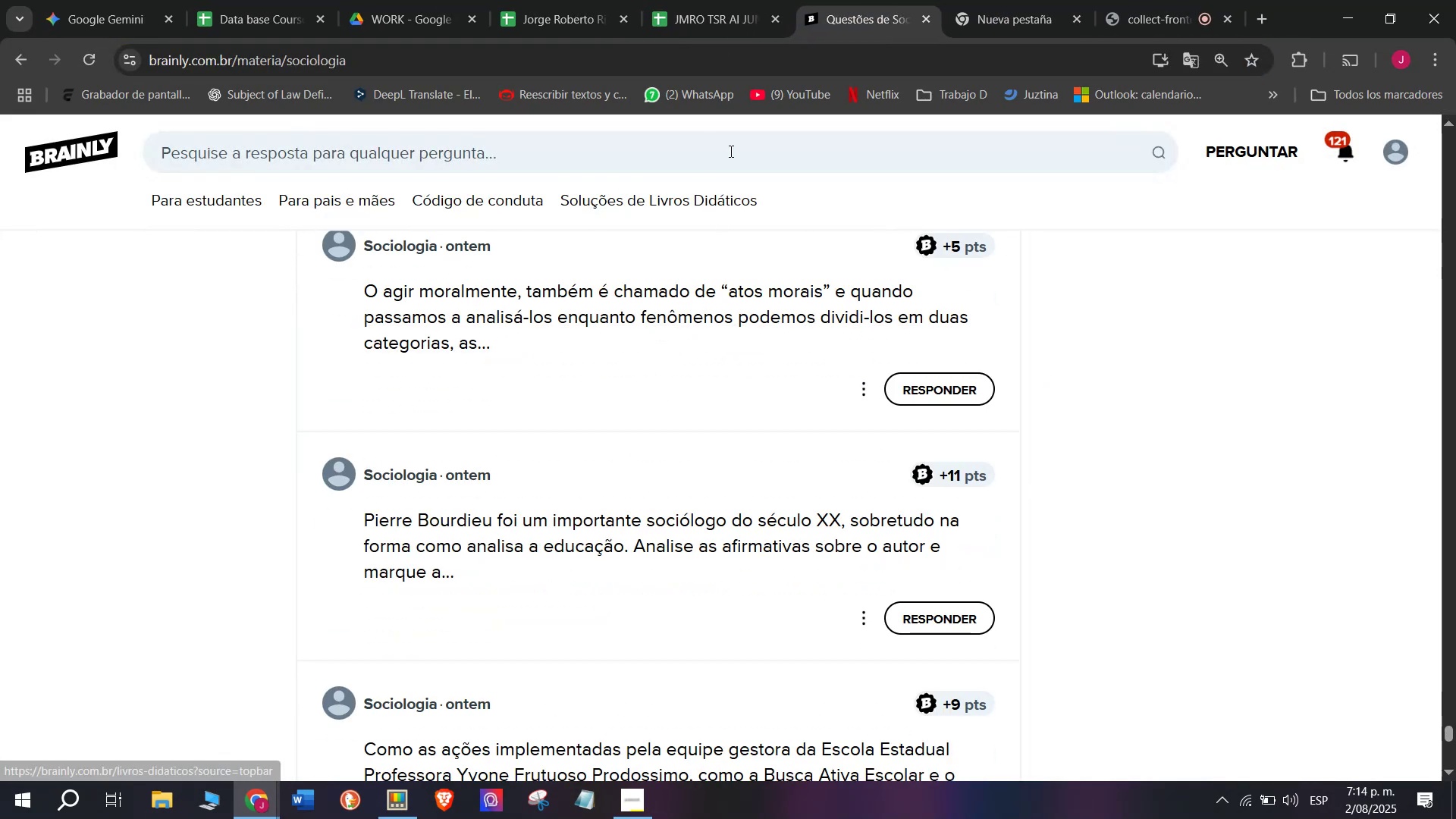 
left_click([717, 0])
 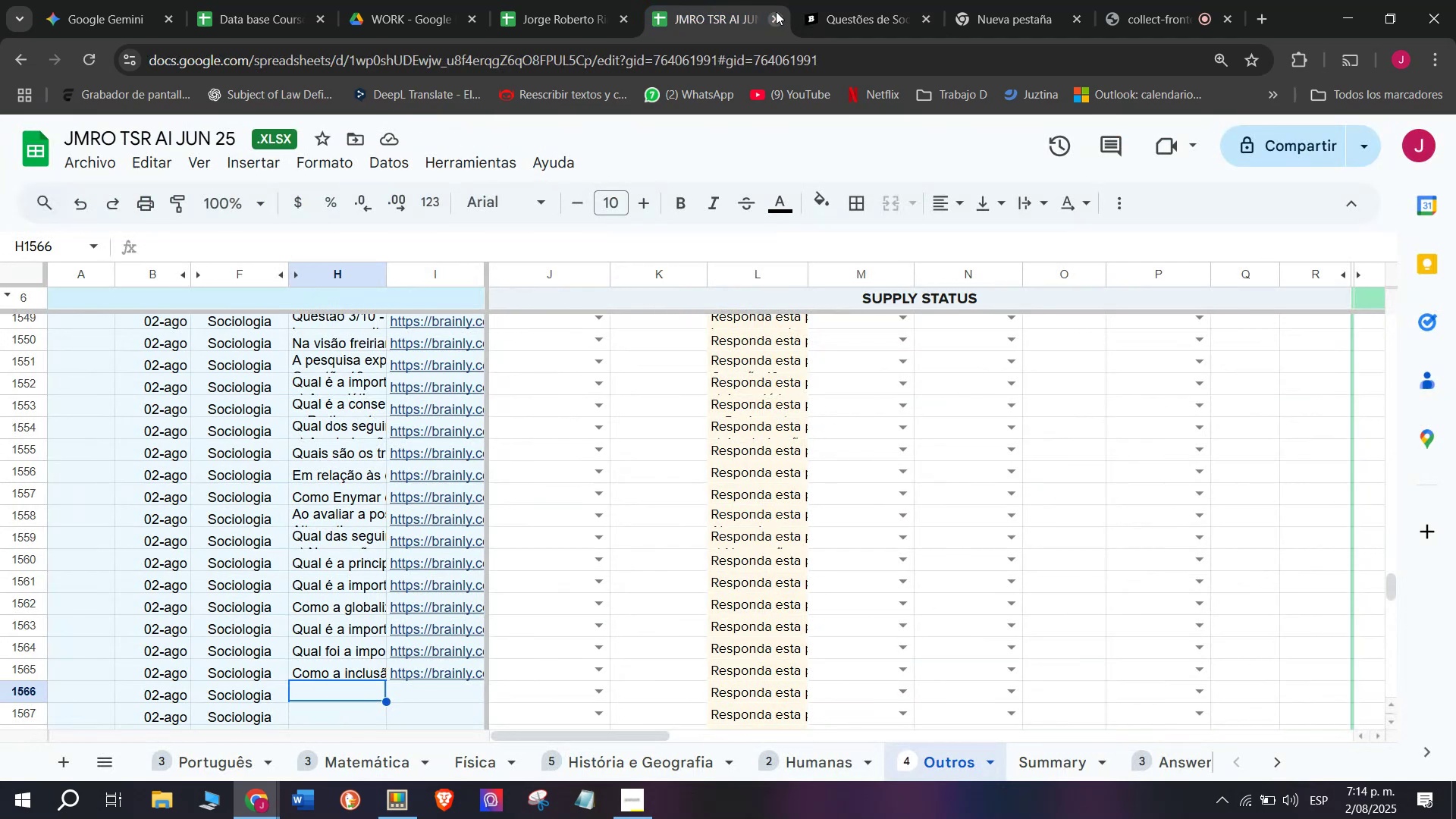 
left_click([850, 0])
 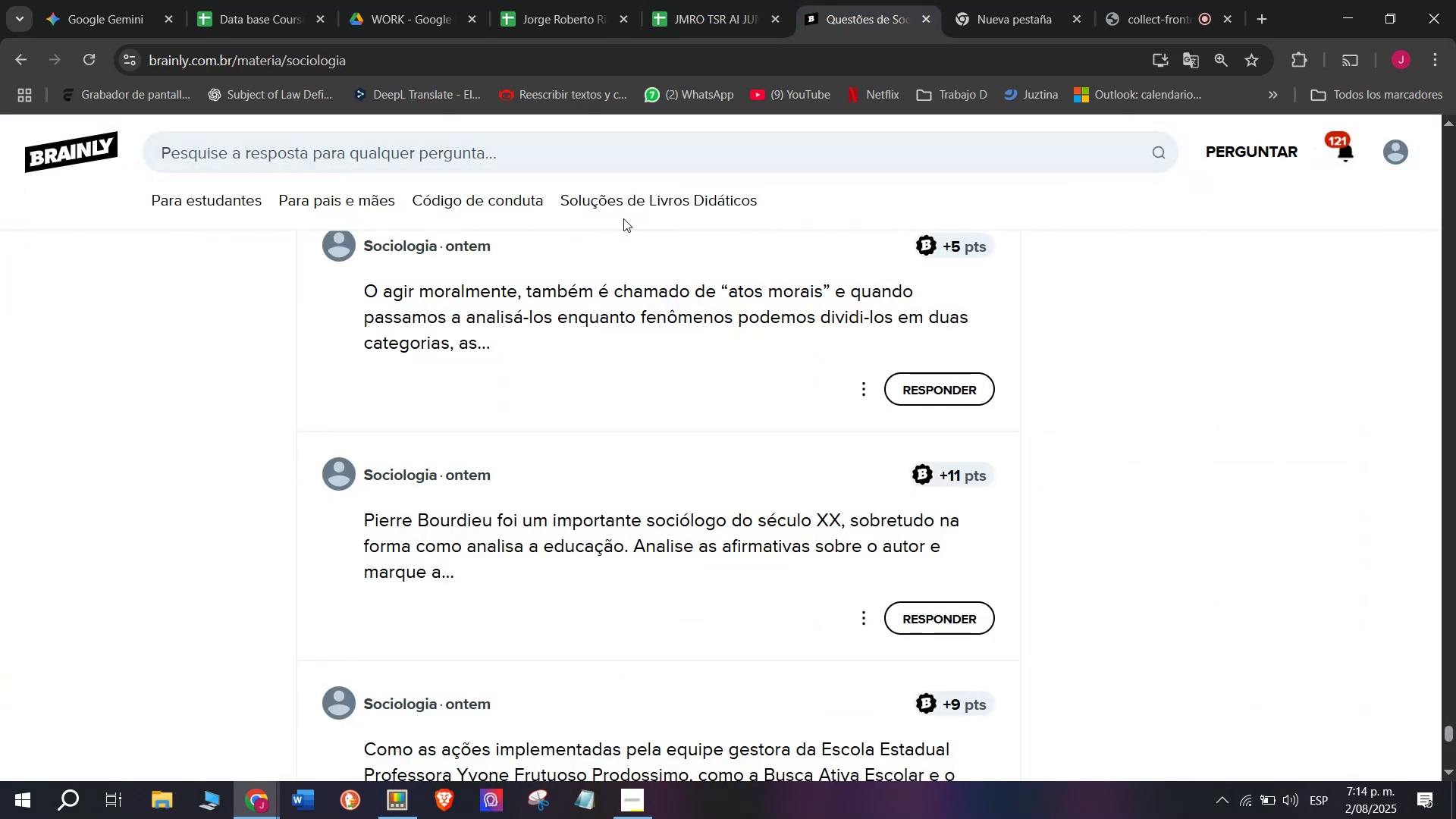 
right_click([596, 292])
 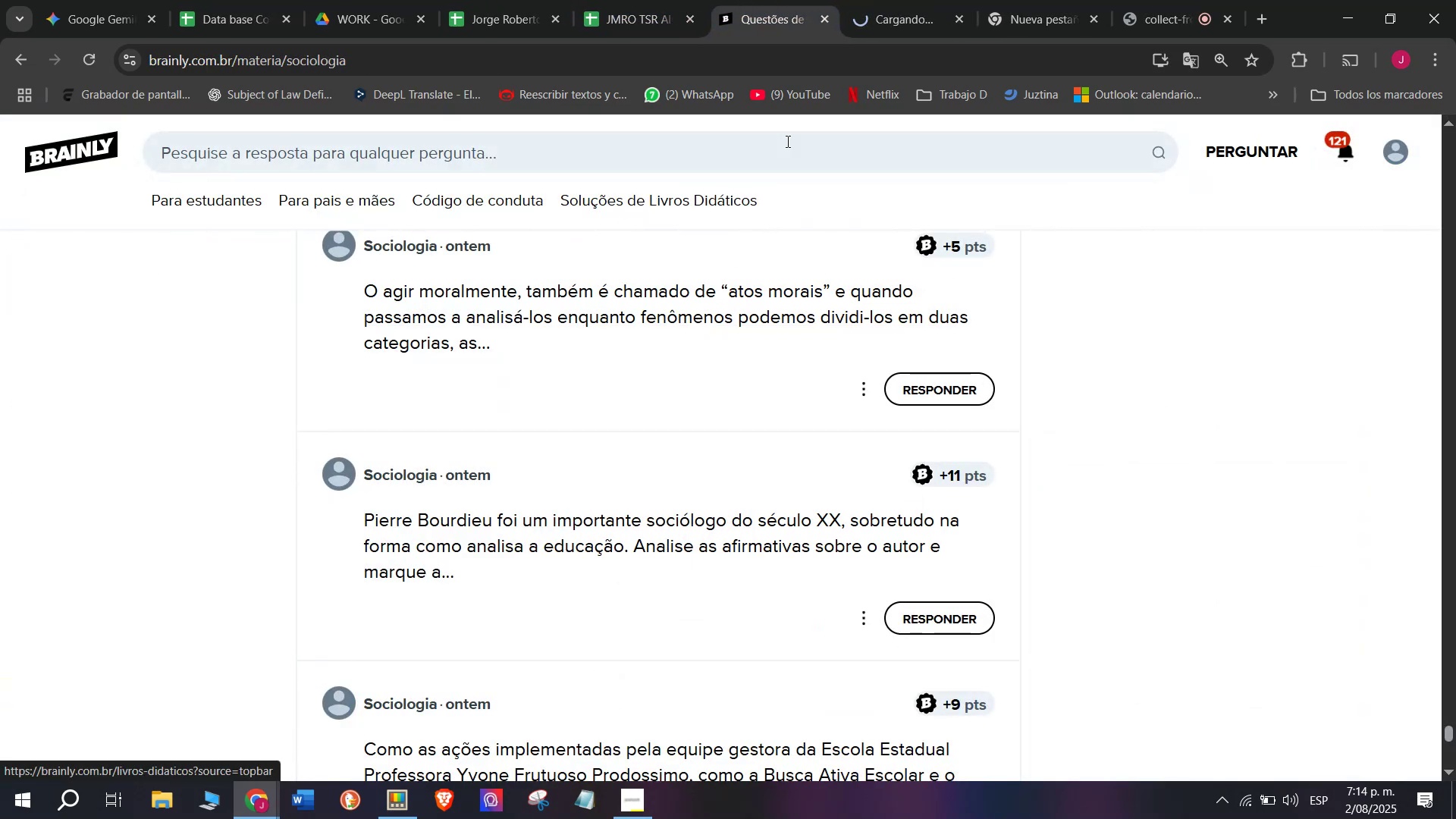 
left_click([894, 0])
 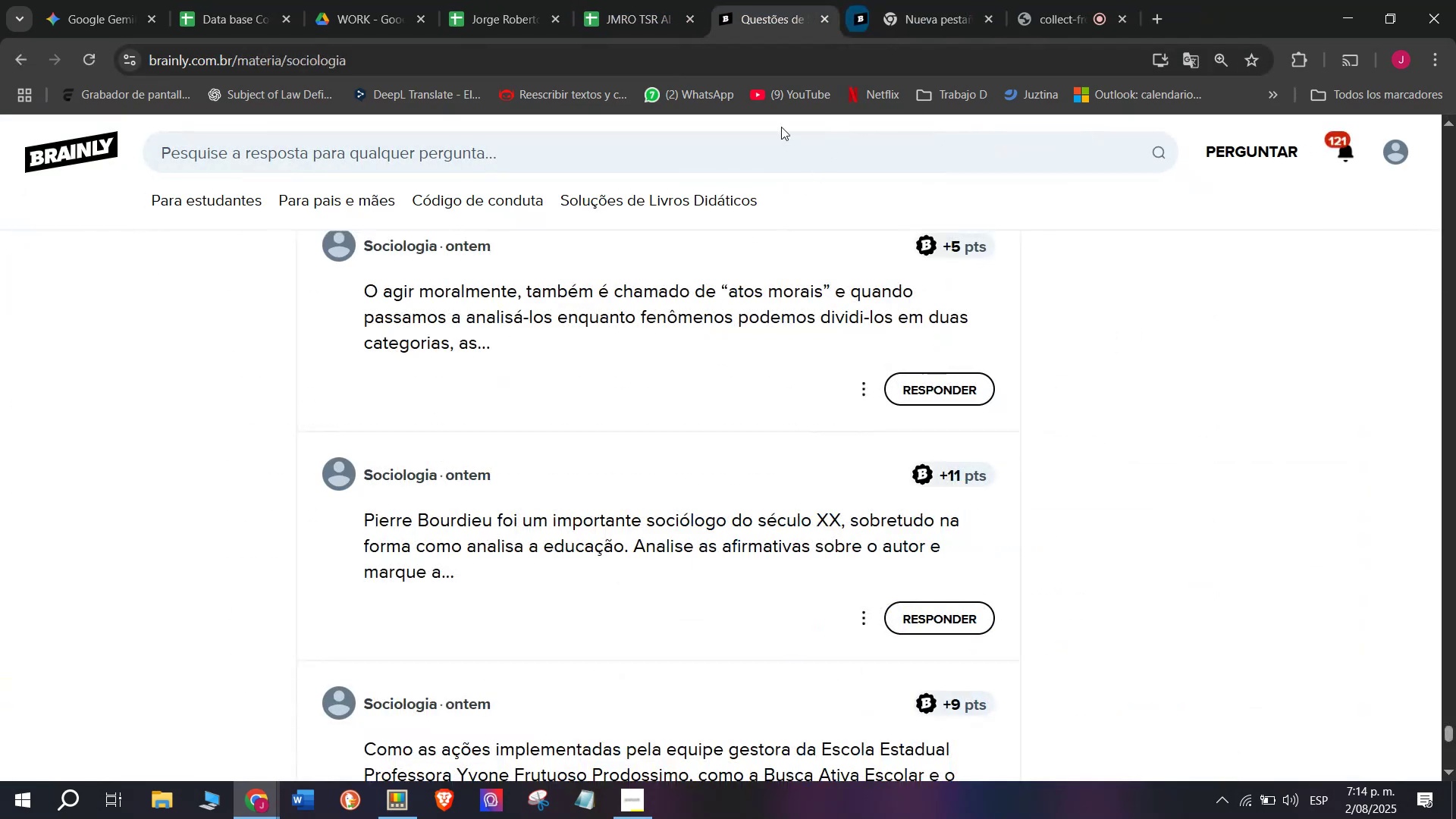 
right_click([556, 539])
 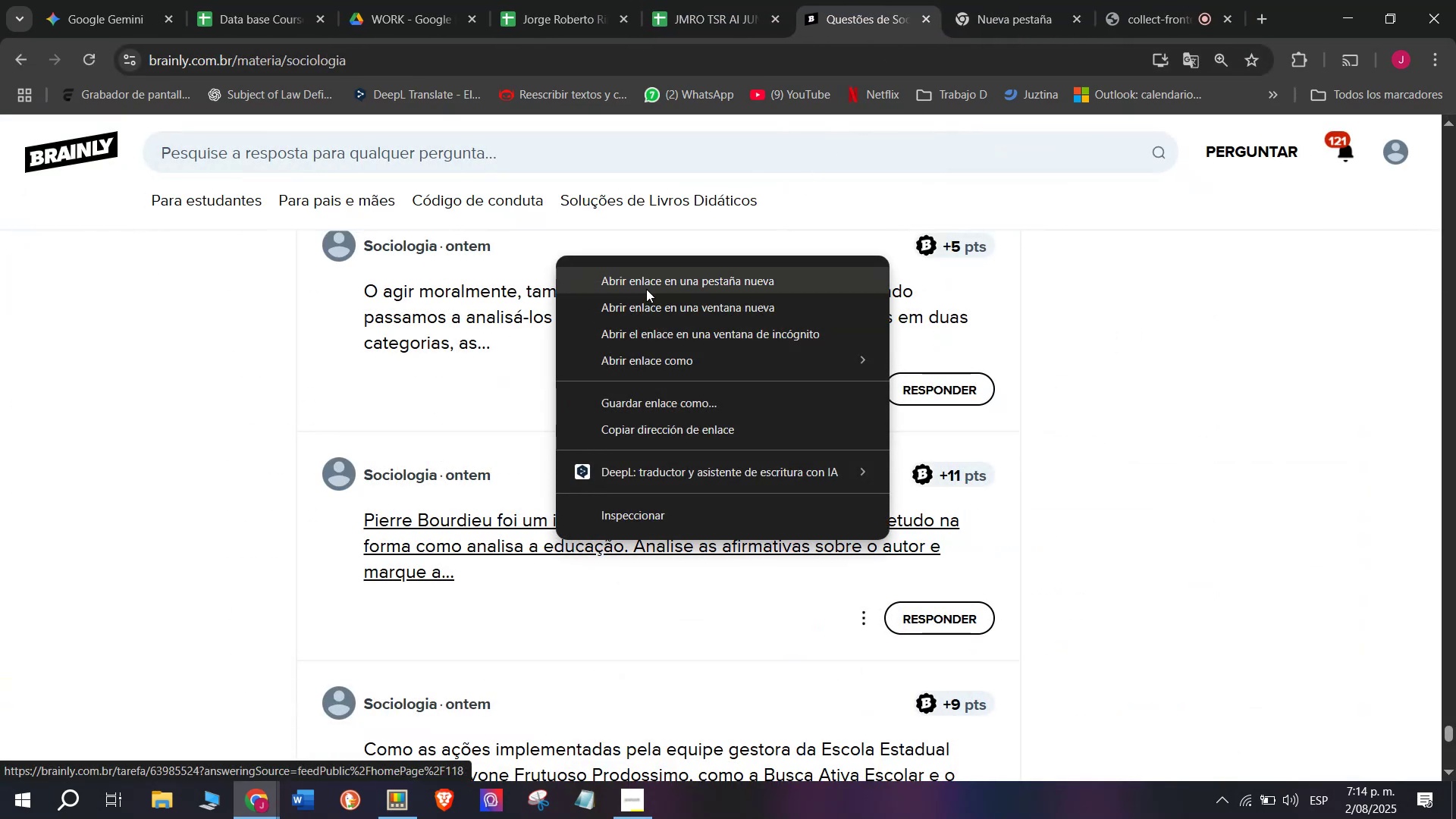 
left_click([646, 279])
 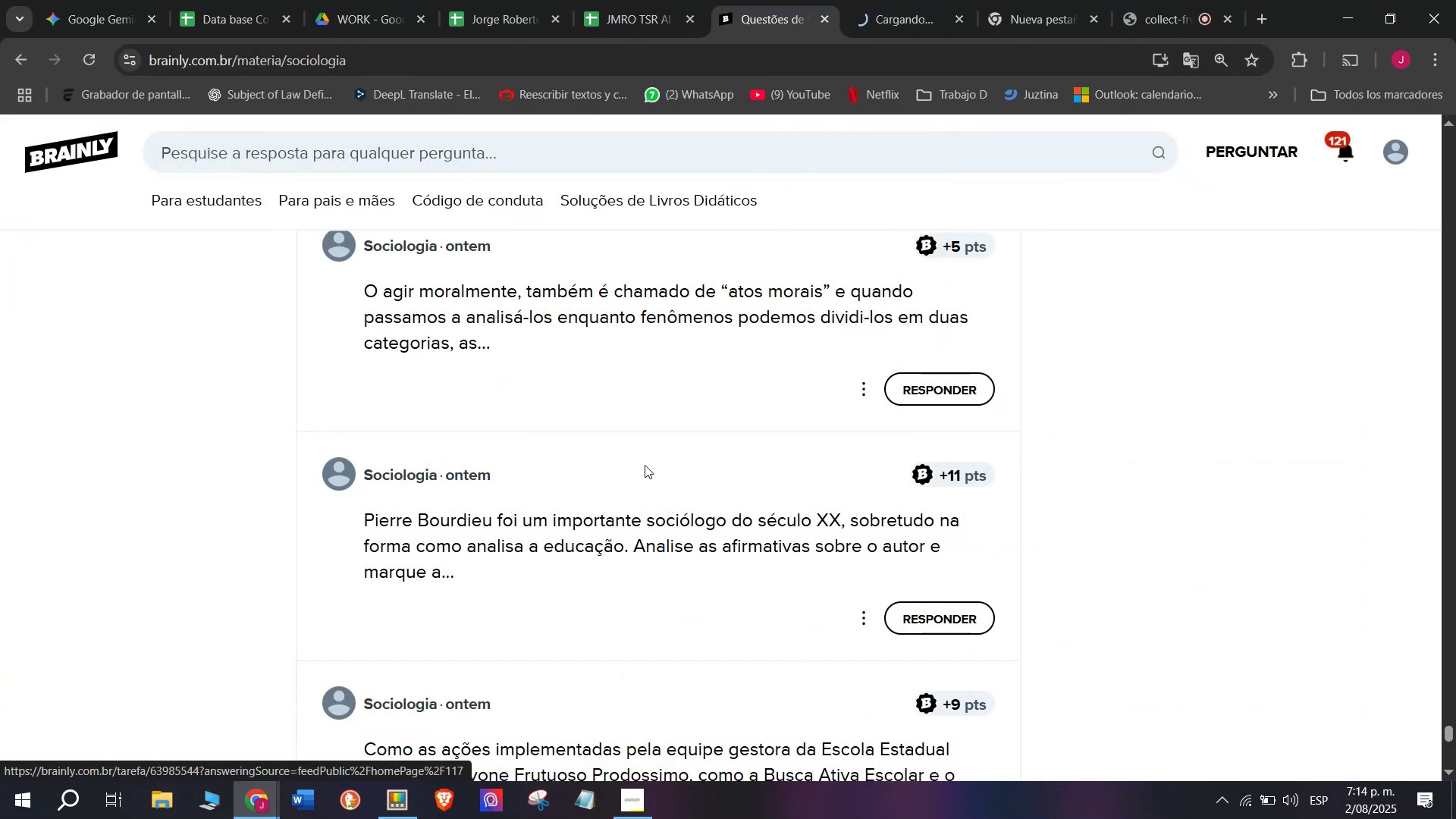 
scroll: coordinate [645, 465], scroll_direction: down, amount: 1.0
 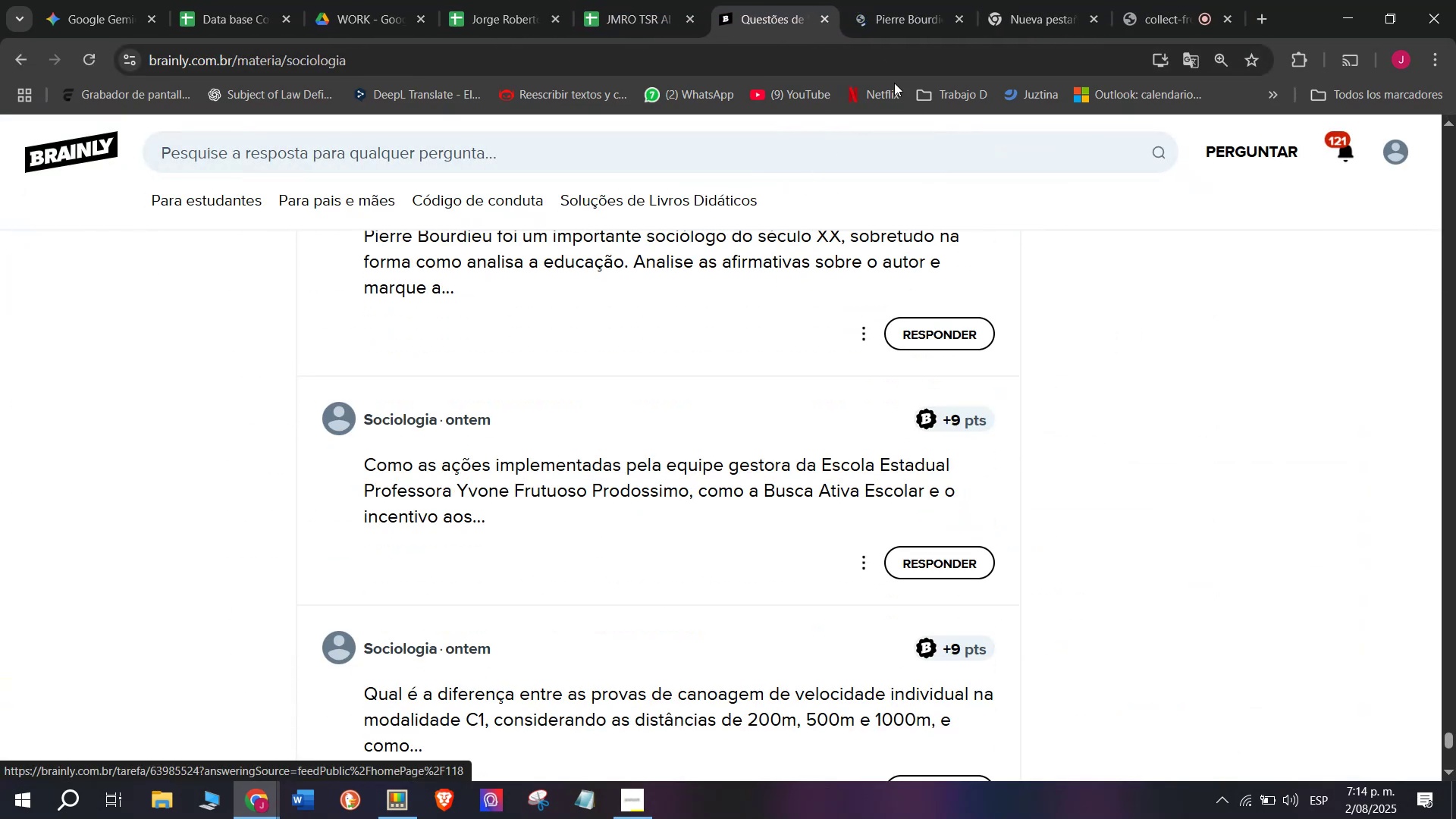 
left_click([893, 0])
 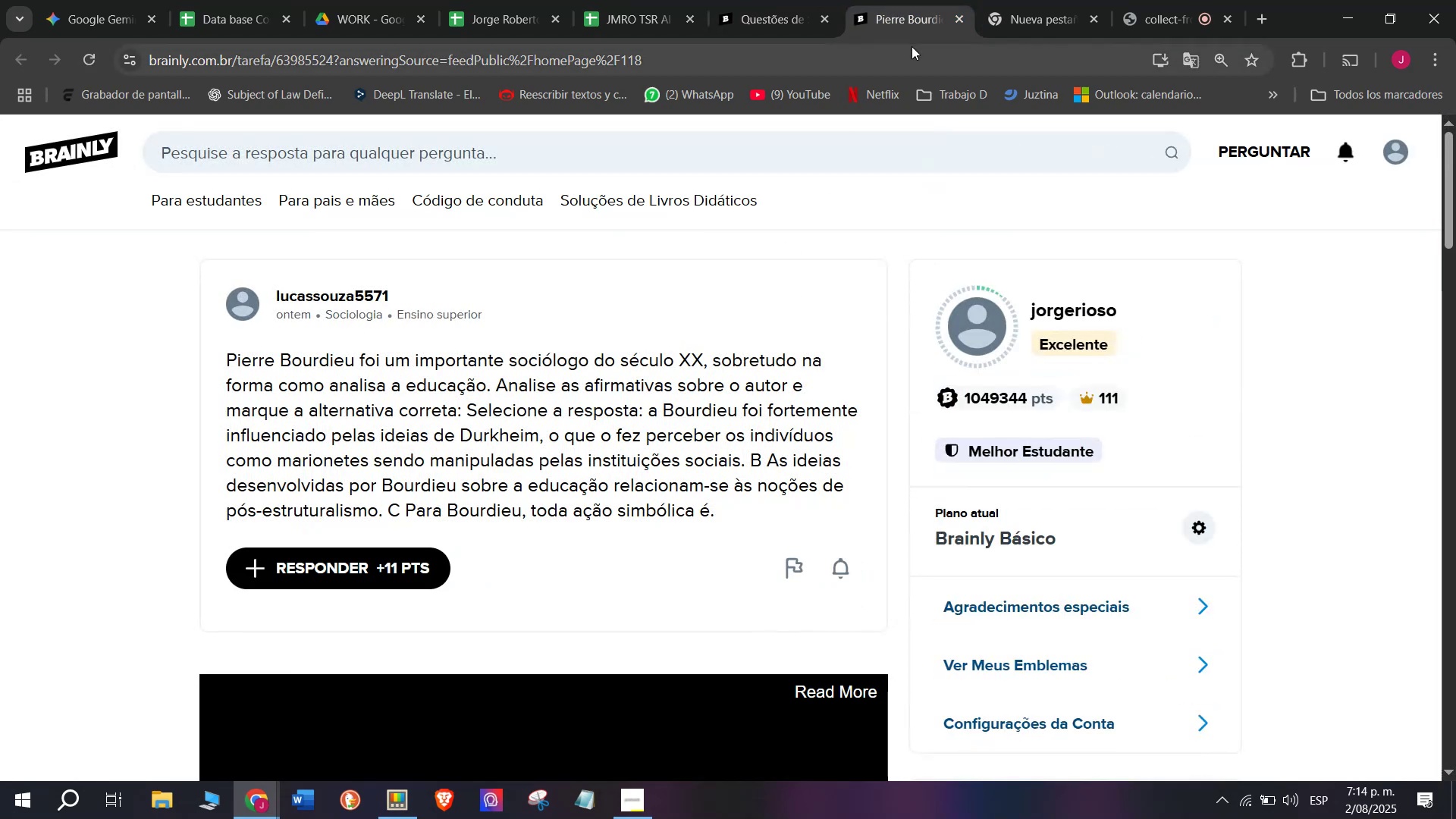 
left_click([957, 17])
 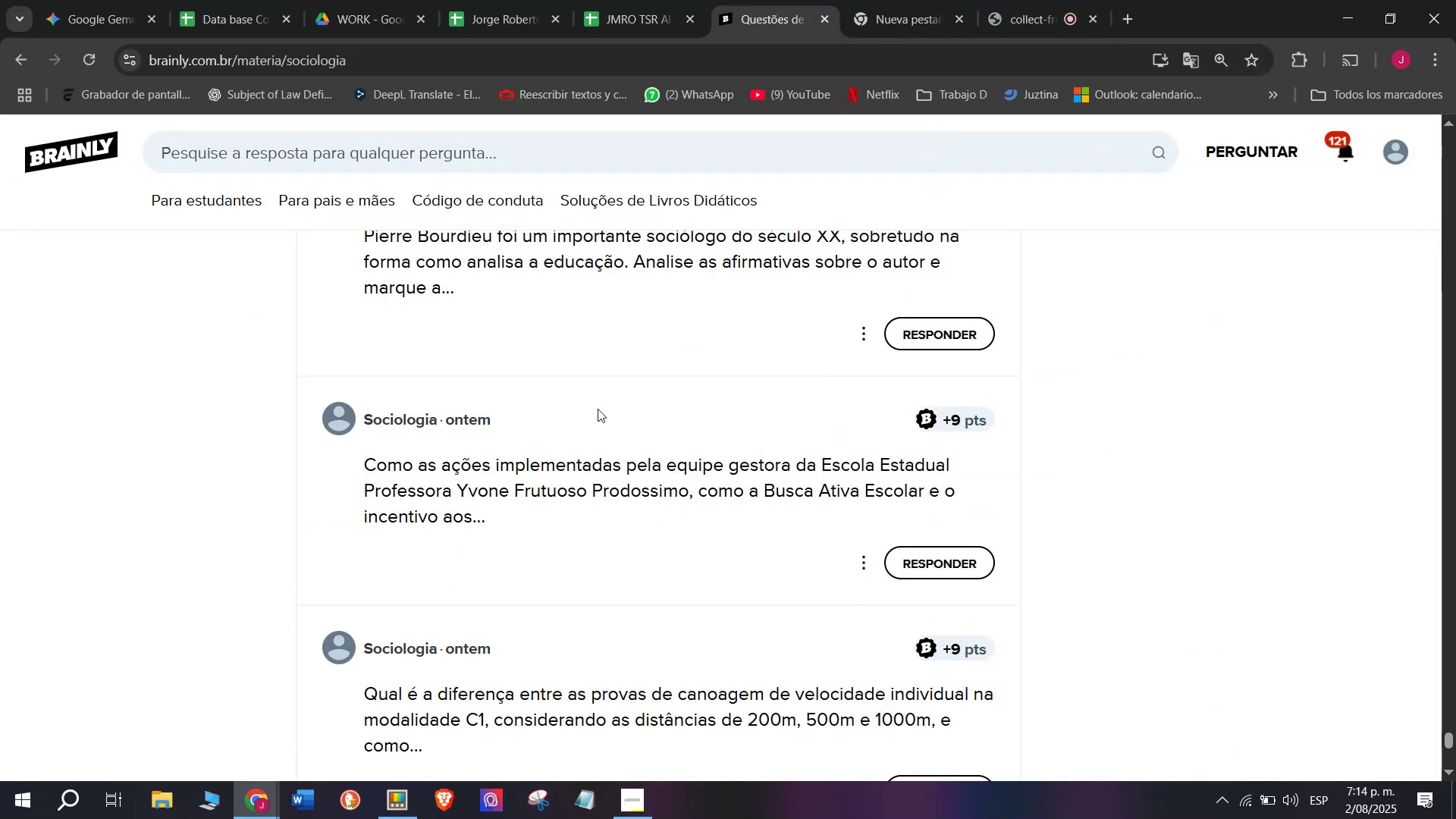 
scroll: coordinate [598, 409], scroll_direction: down, amount: 1.0
 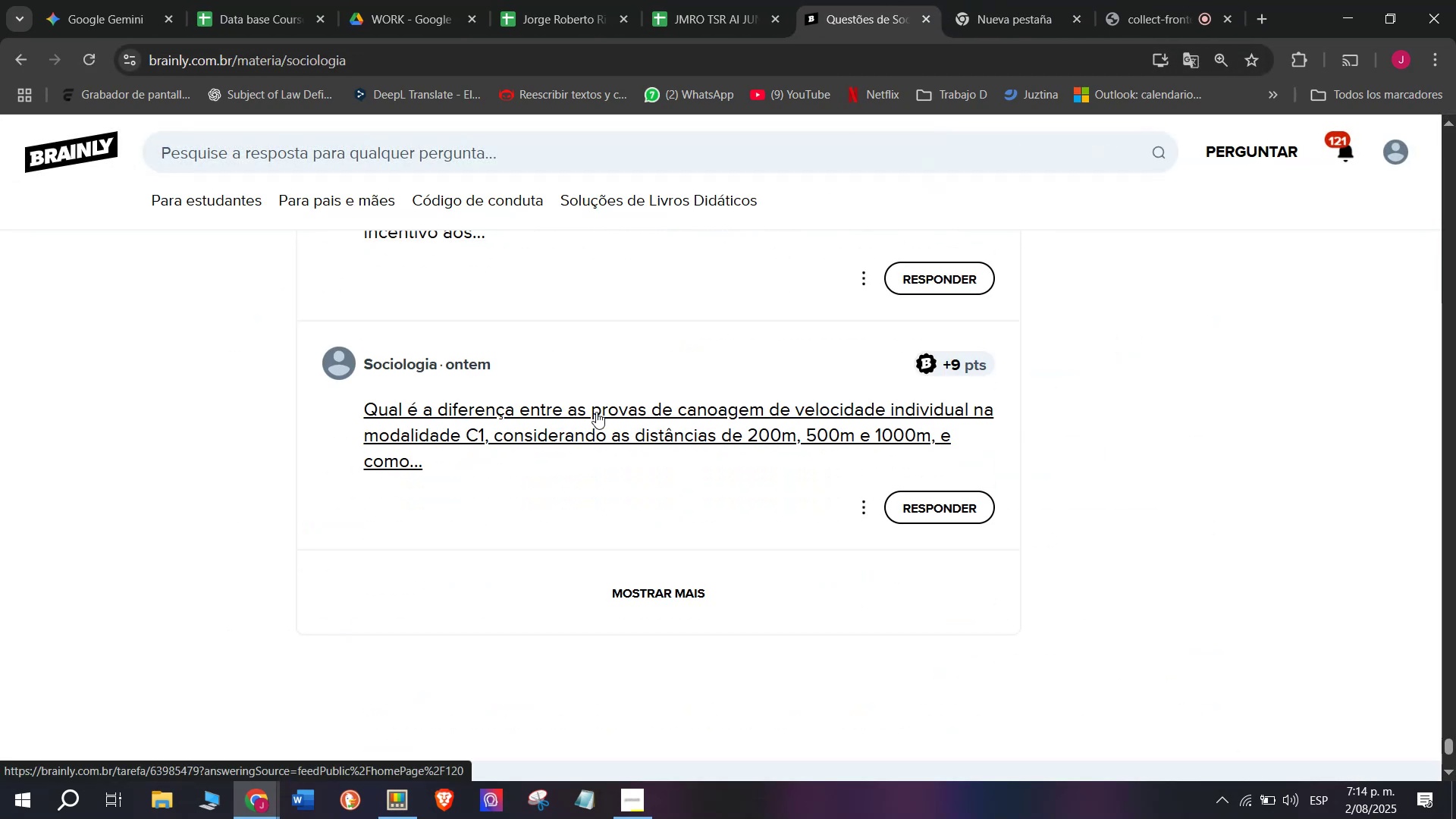 
right_click([595, 413])
 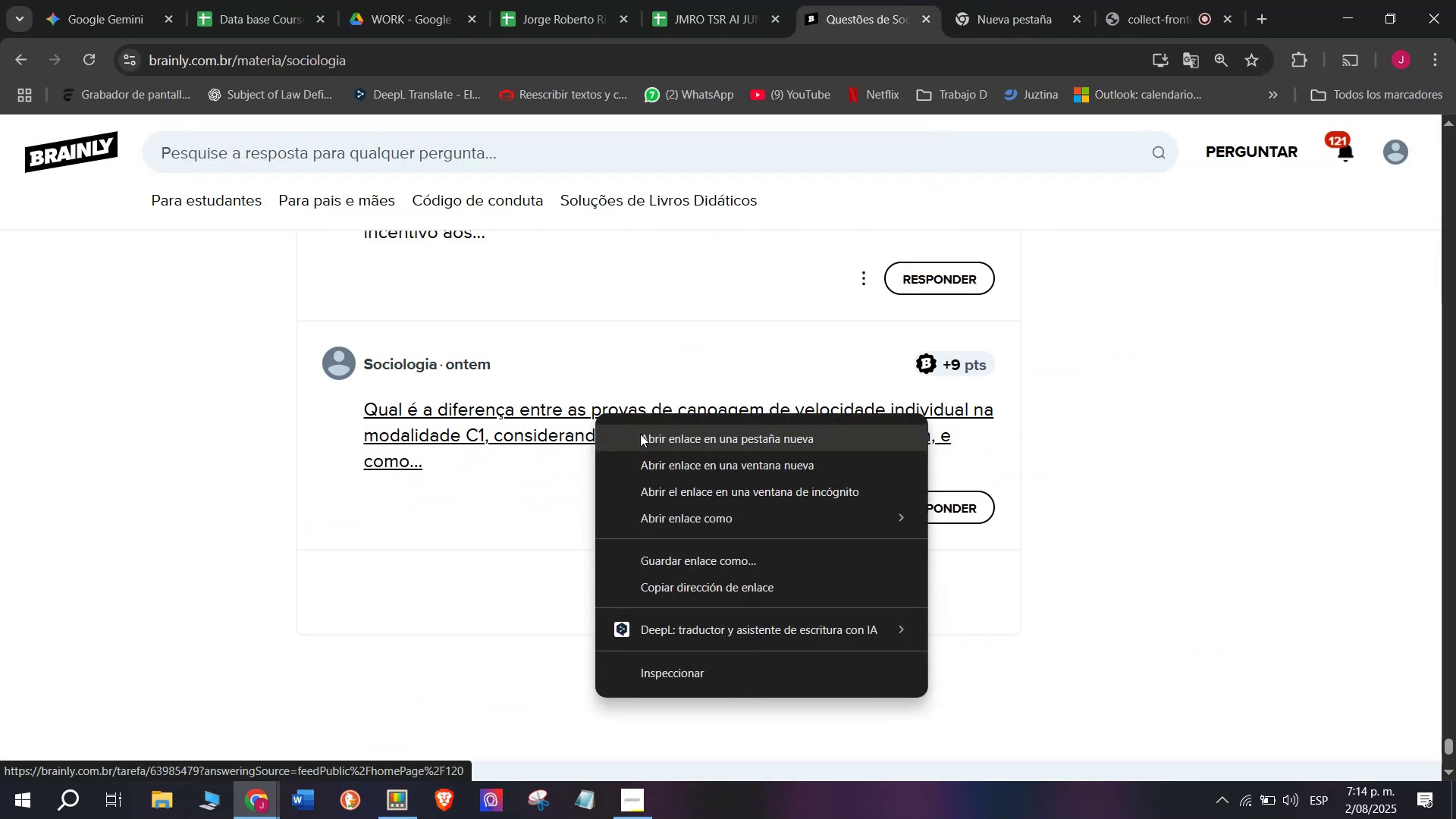 
left_click([643, 432])
 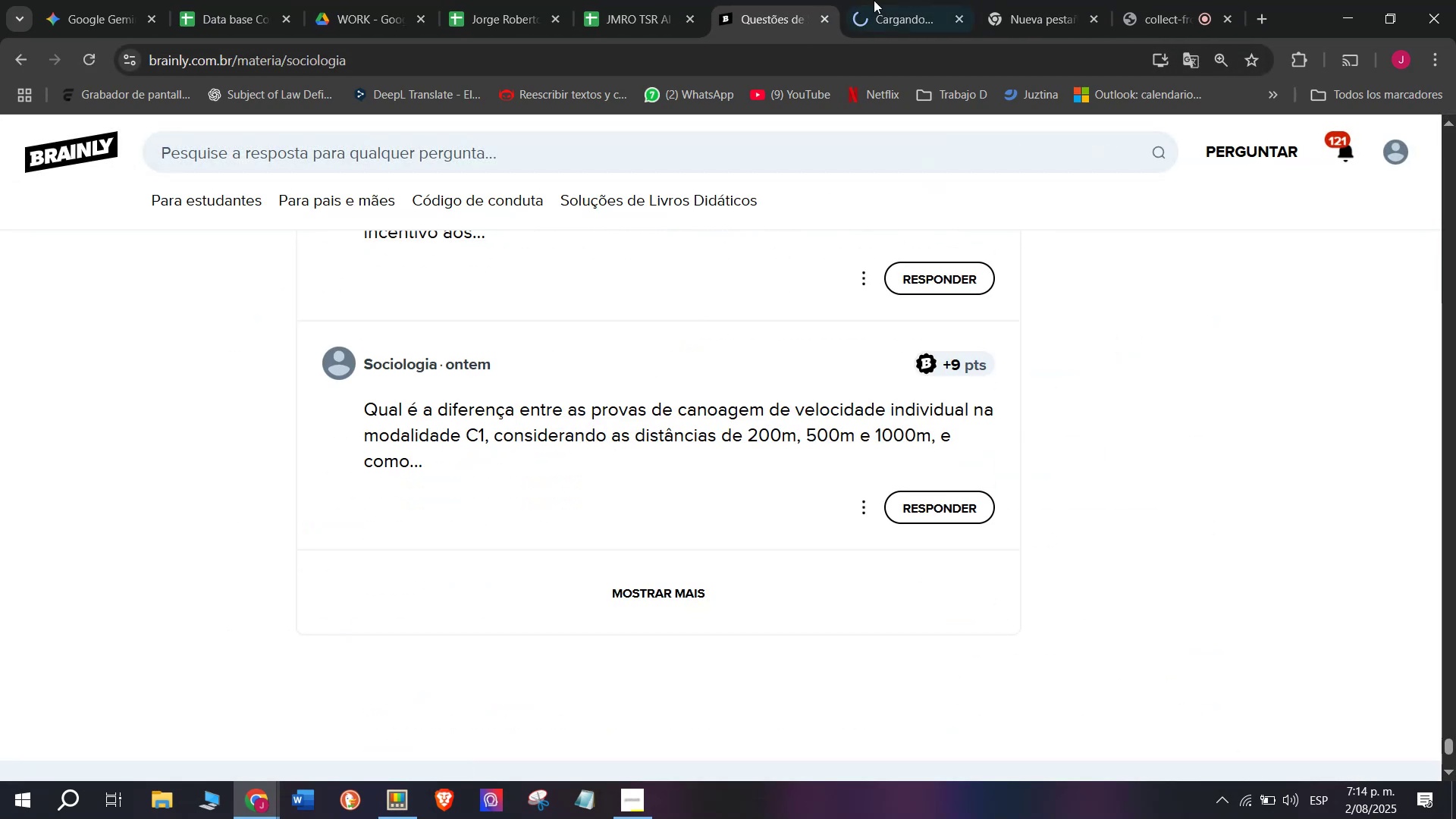 
left_click([894, 0])
 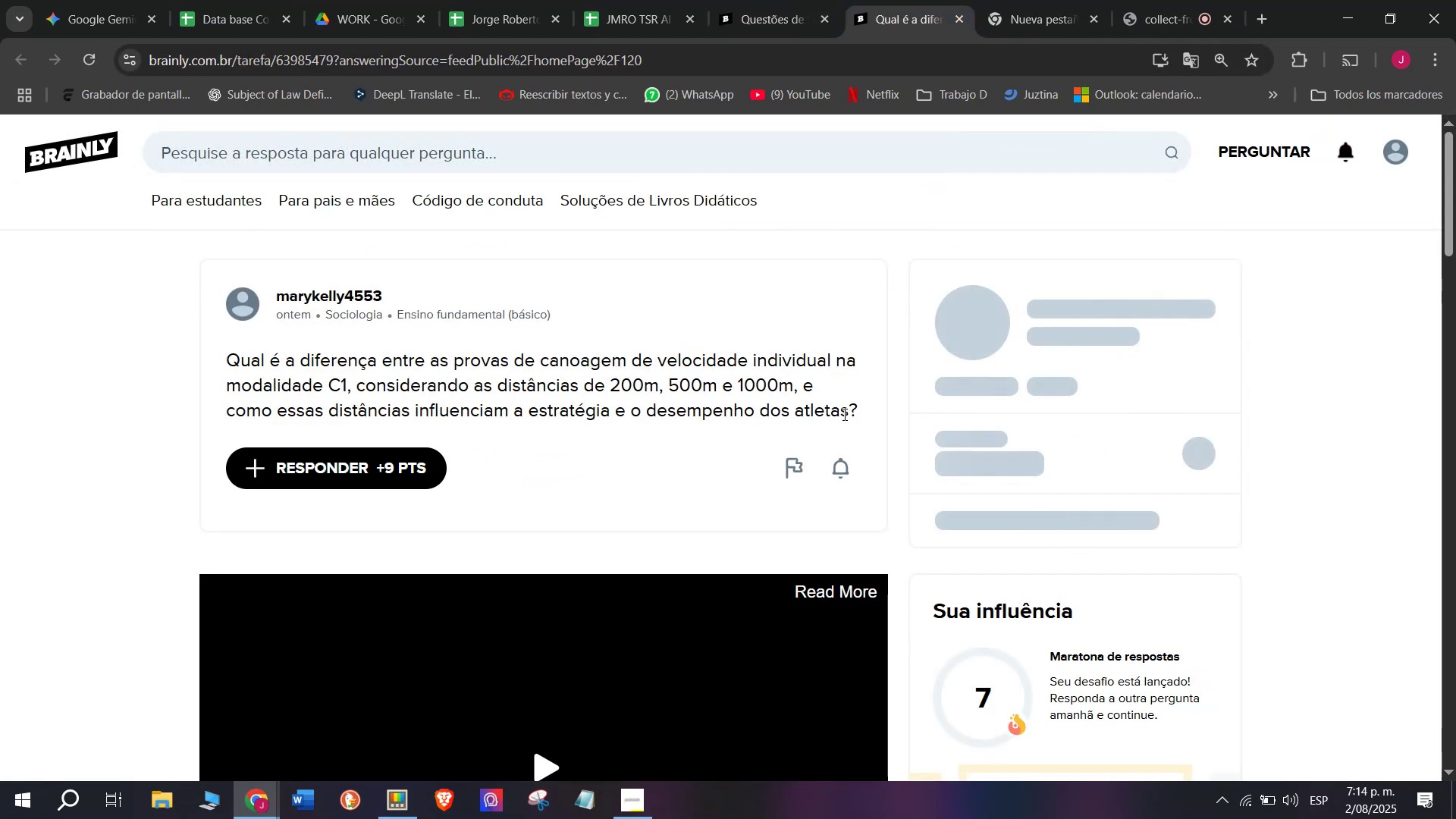 
left_click([938, 0])
 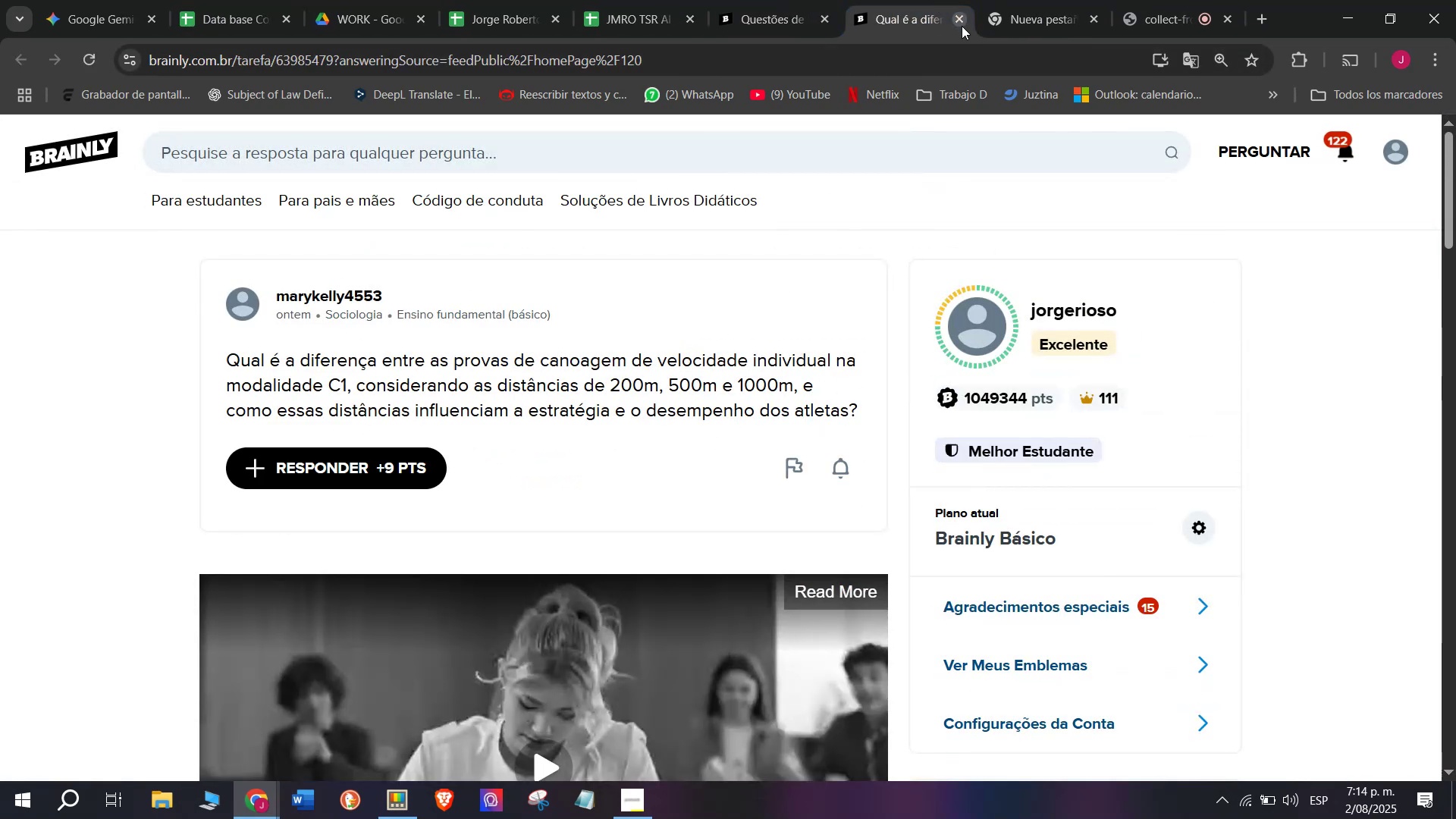 
left_click([962, 26])
 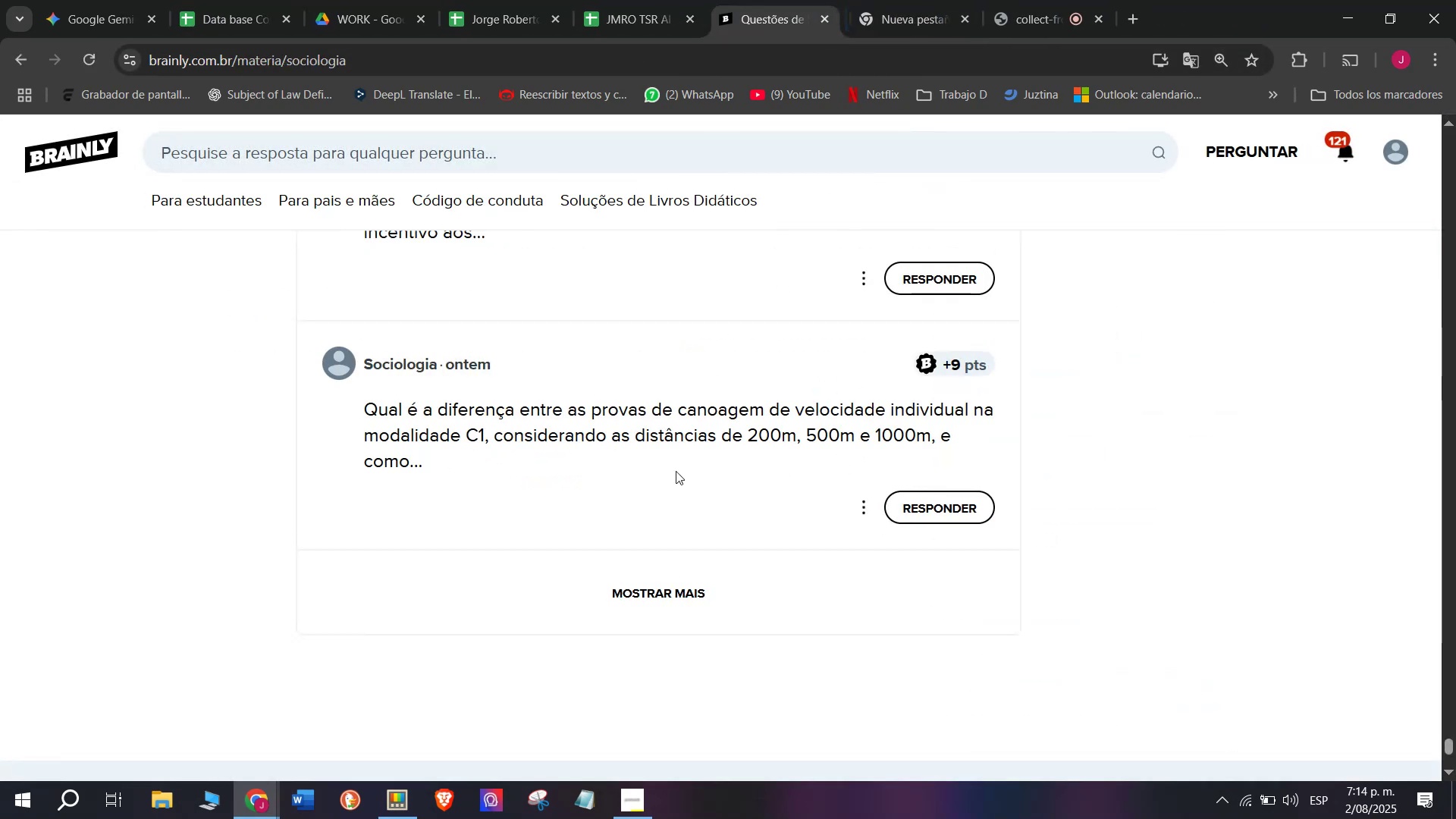 
scroll: coordinate [670, 484], scroll_direction: down, amount: 1.0
 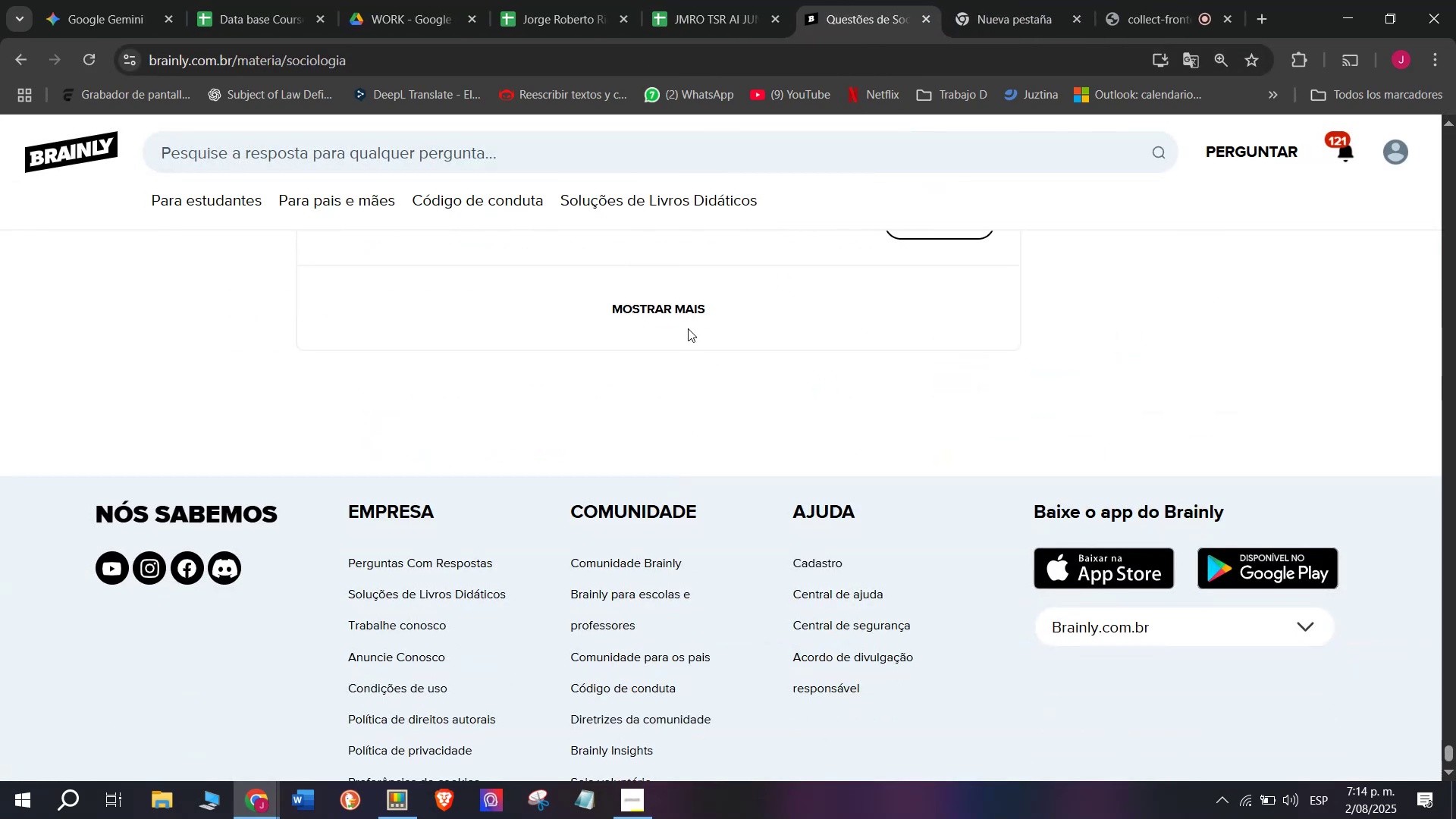 
left_click([688, 322])
 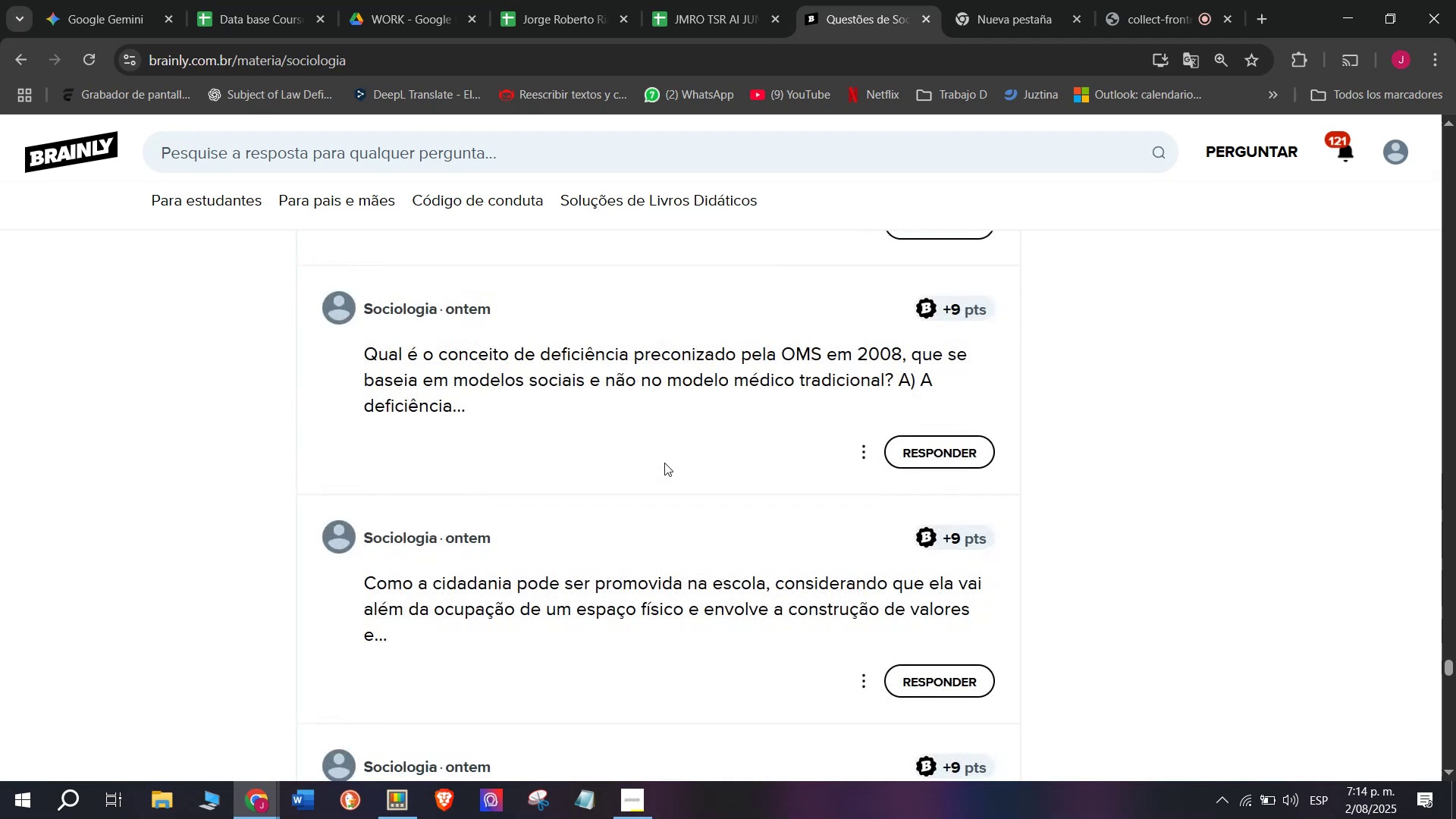 
scroll: coordinate [664, 463], scroll_direction: down, amount: 1.0
 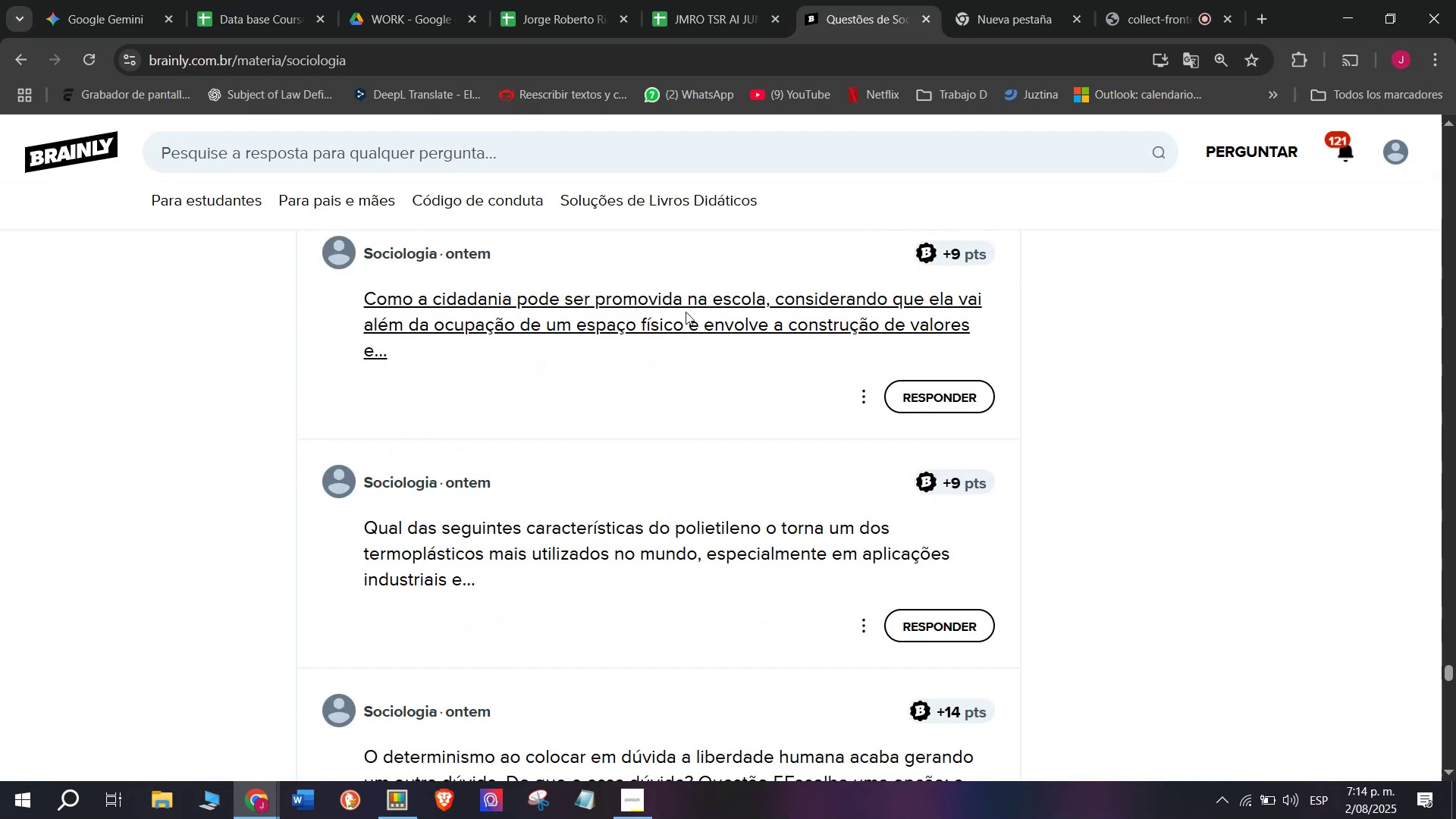 
right_click([686, 311])
 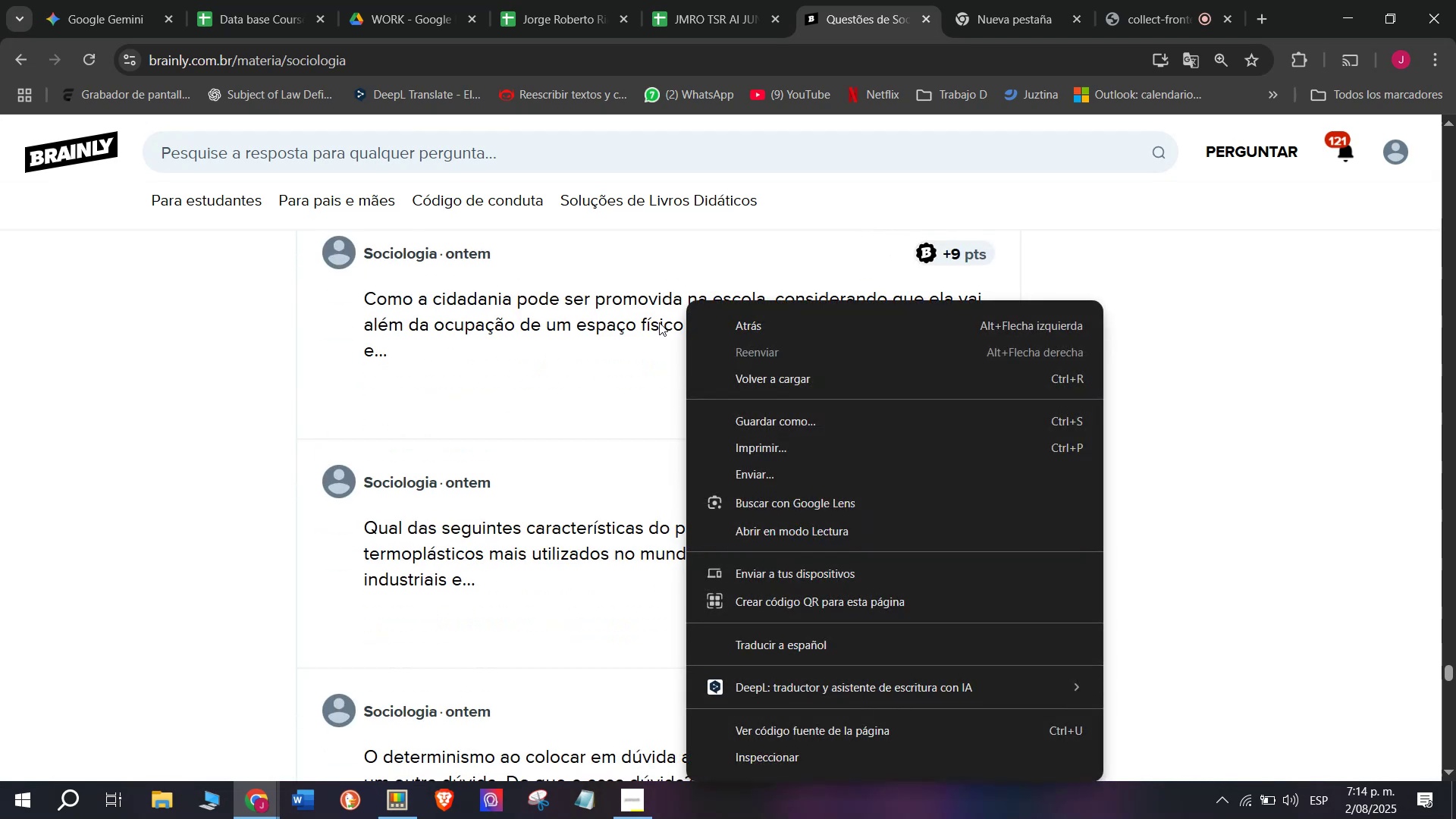 
right_click([657, 322])
 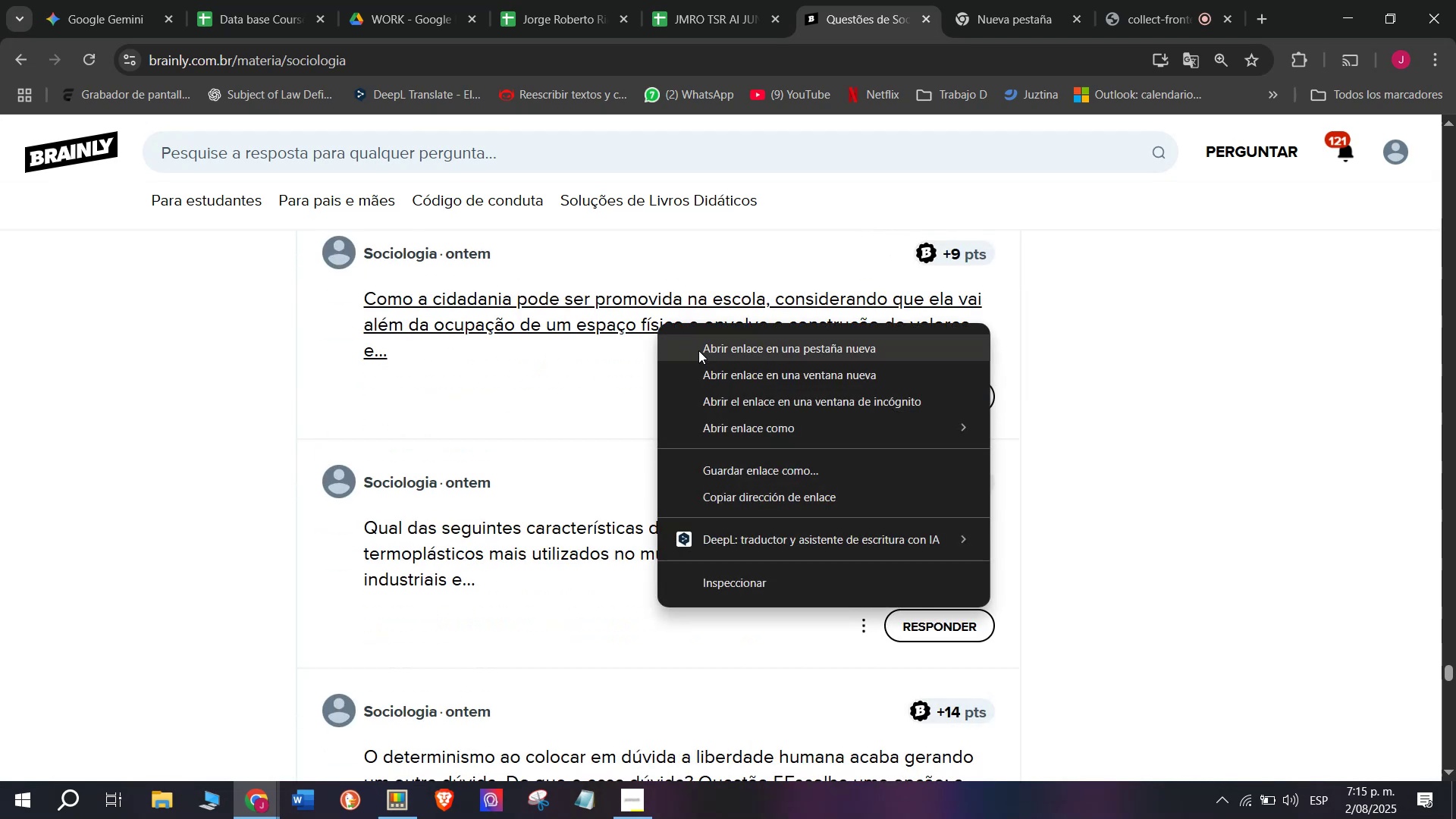 
left_click([700, 350])
 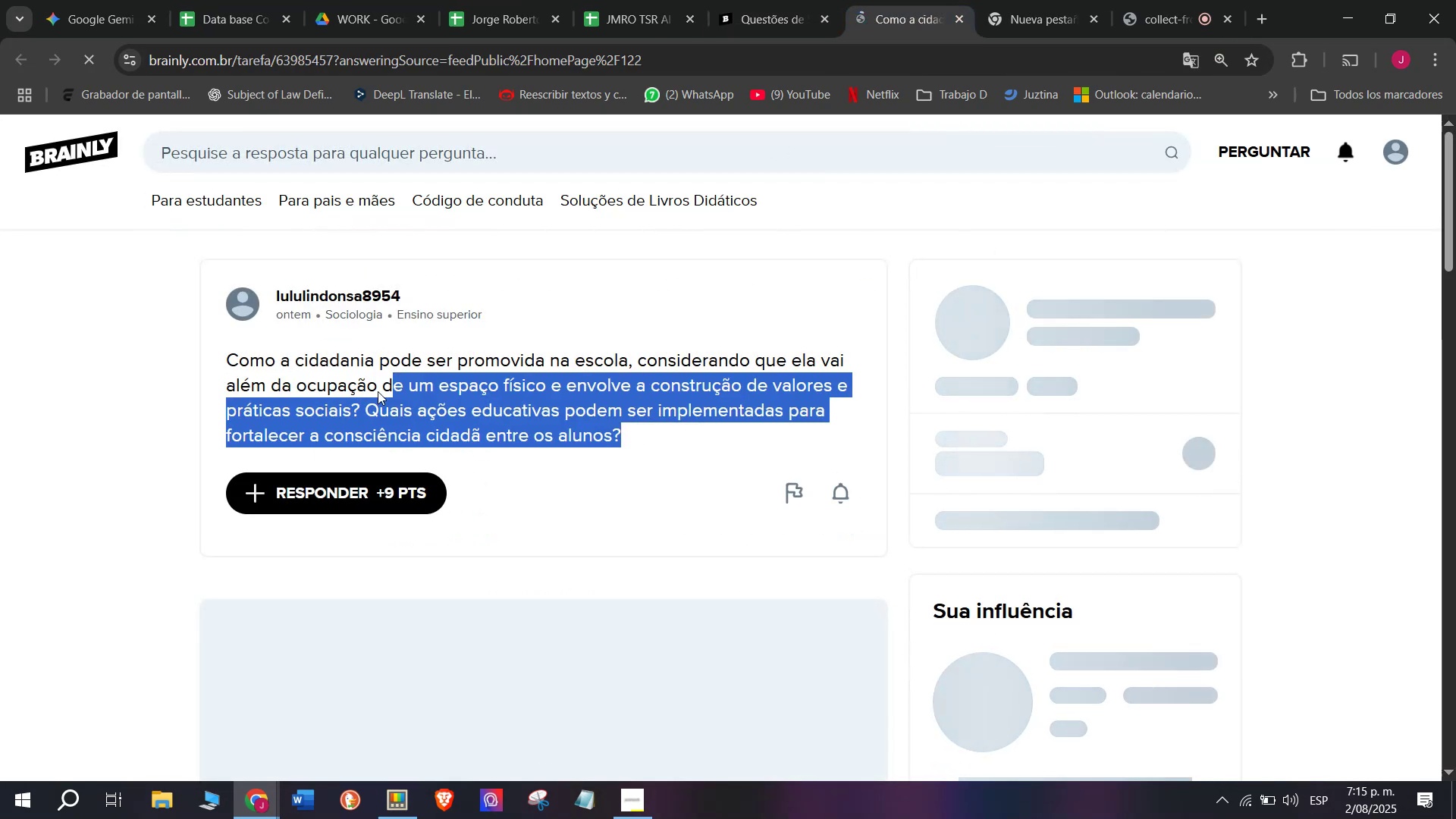 
key(Control+C)
 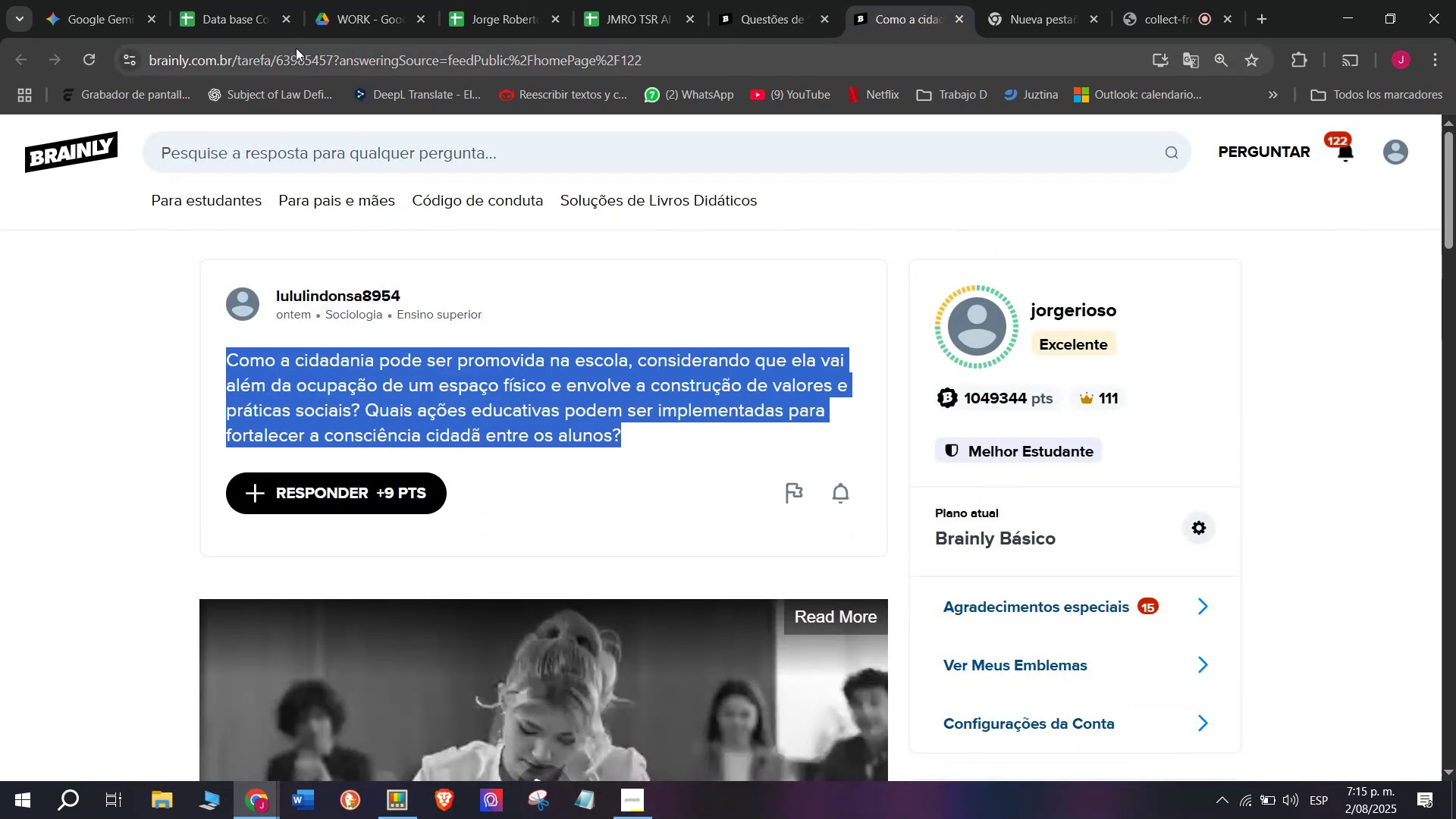 
double_click([296, 48])
 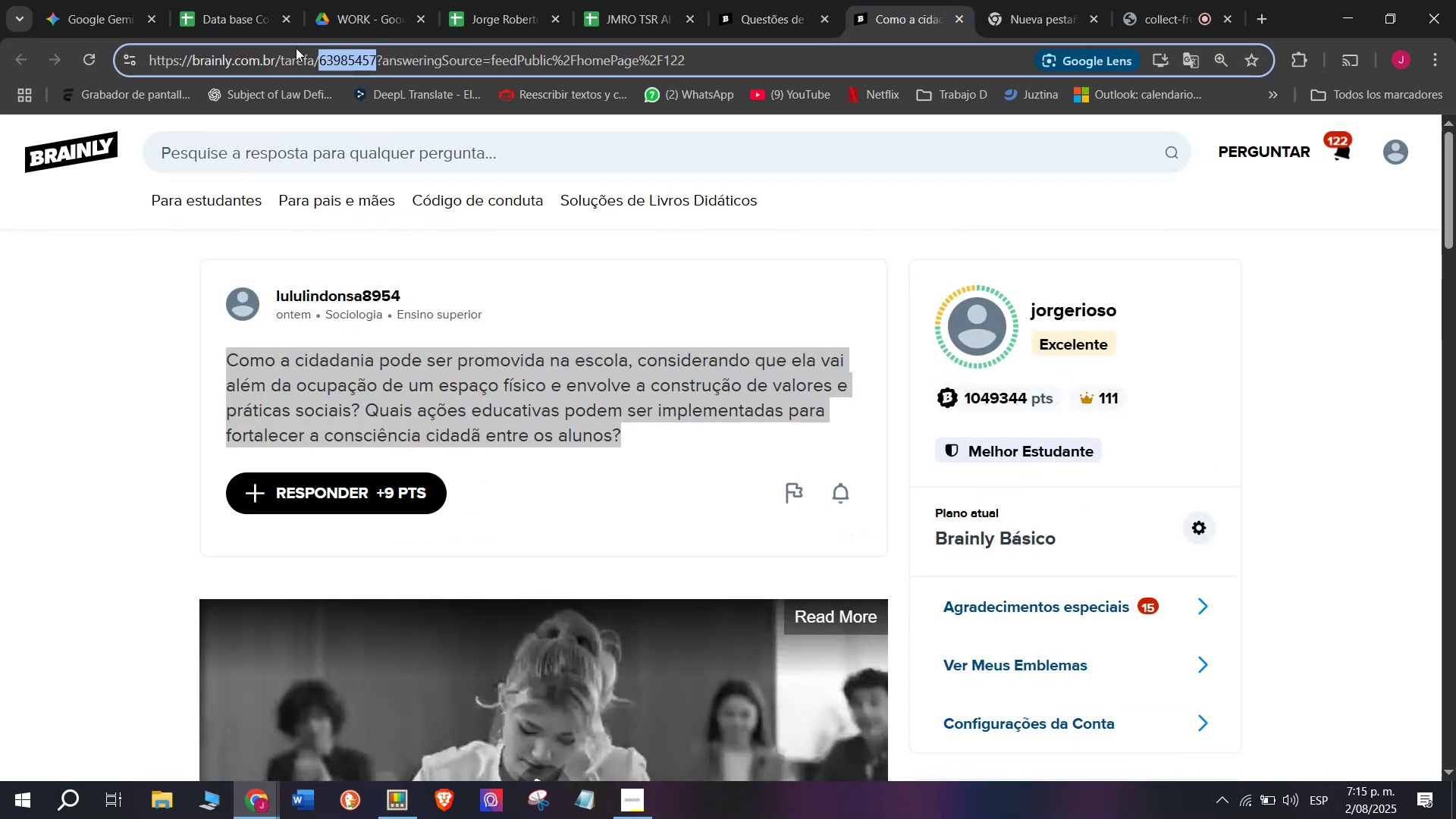 
triple_click([296, 48])
 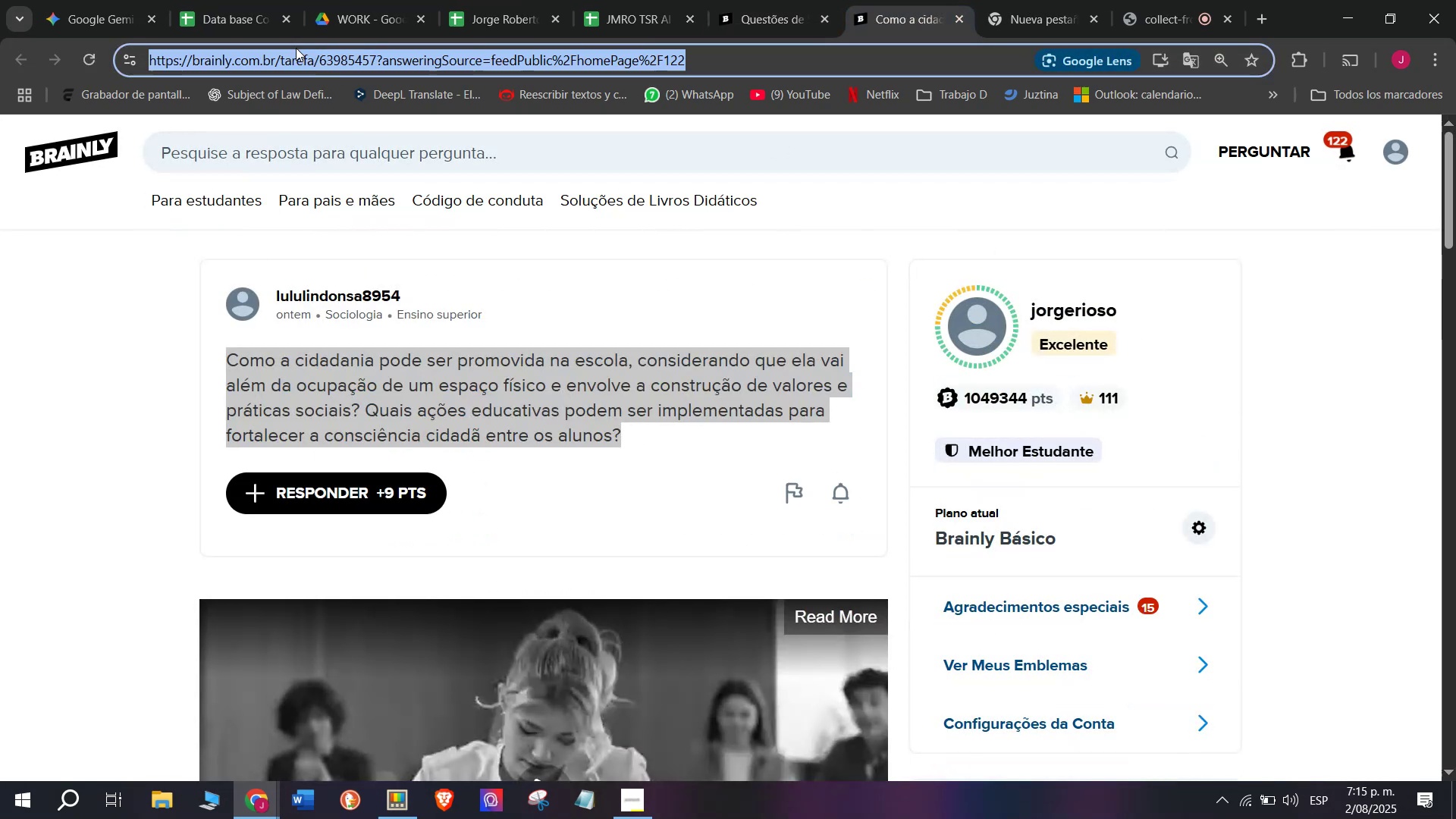 
key(Control+C)
 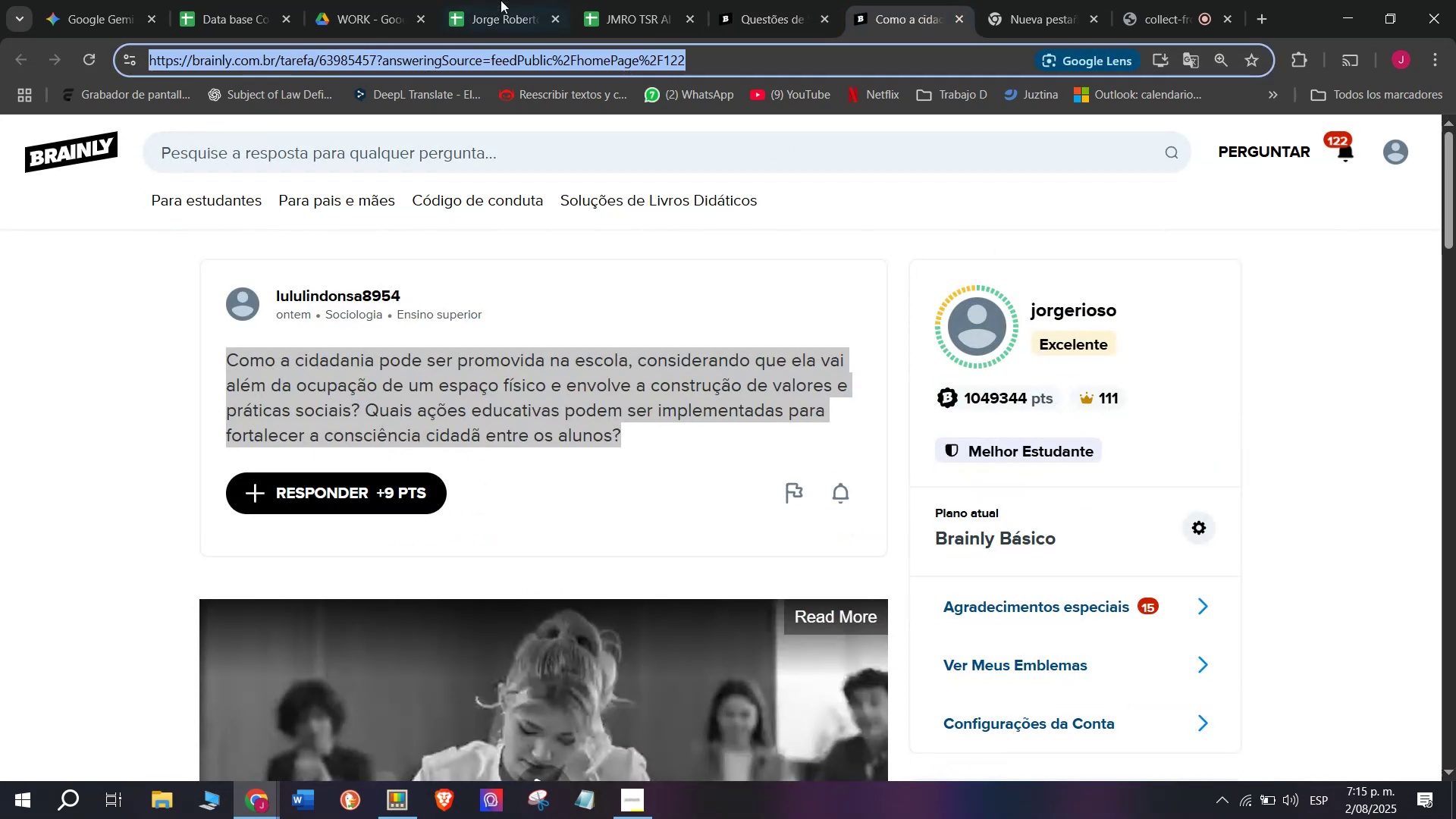 
left_click([600, 0])
 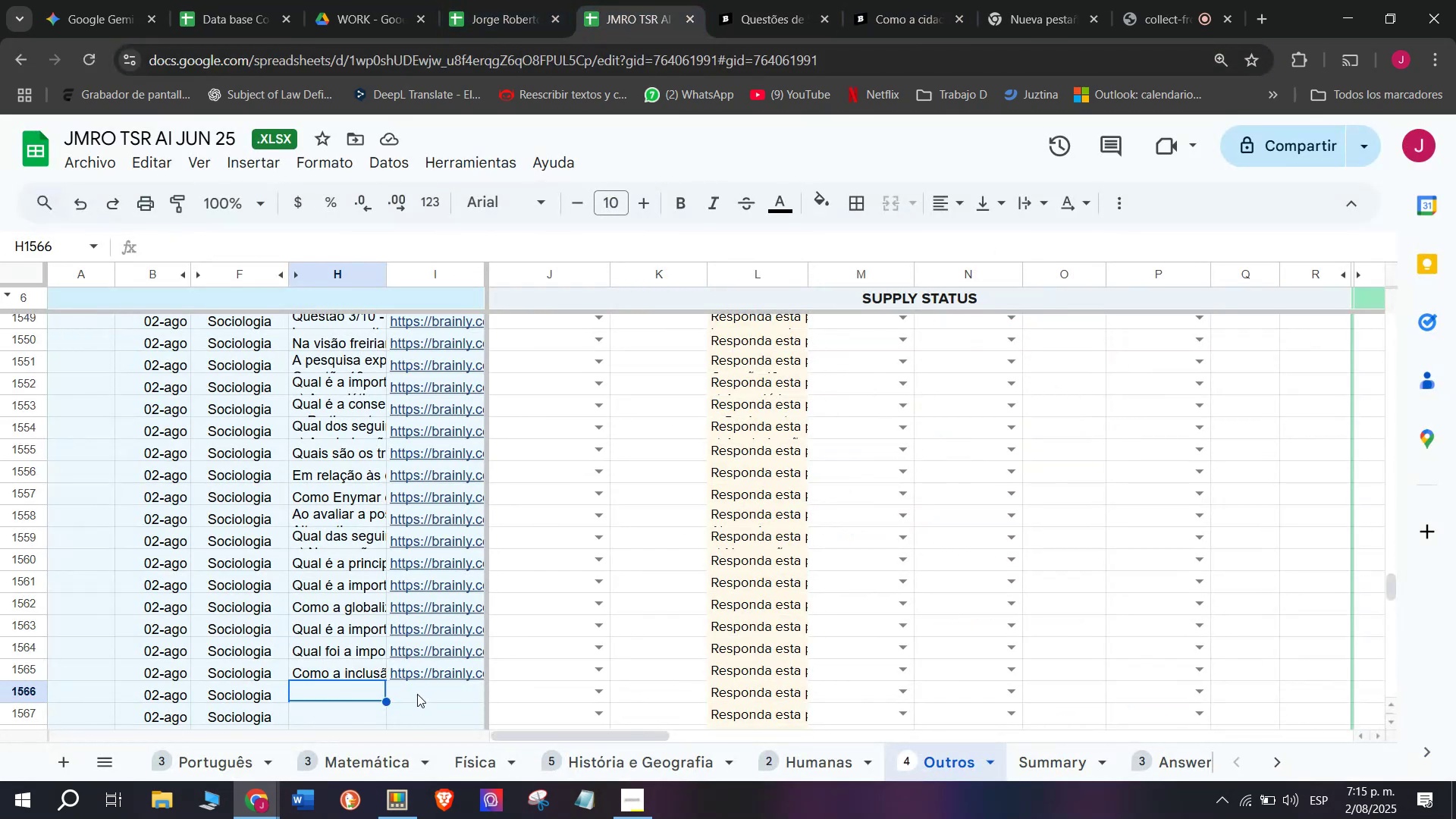 
double_click([417, 694])
 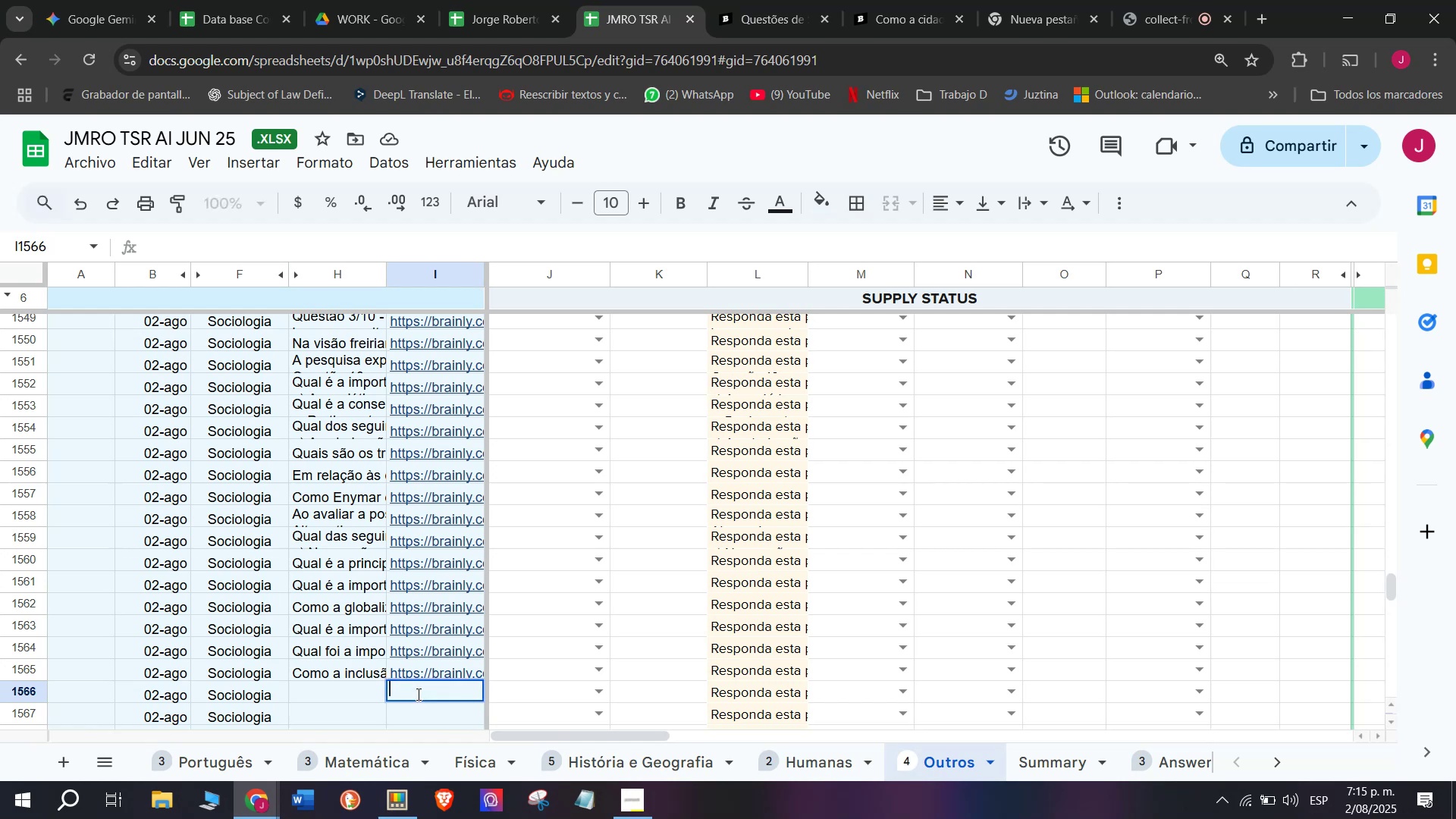 
key(Control+V)
 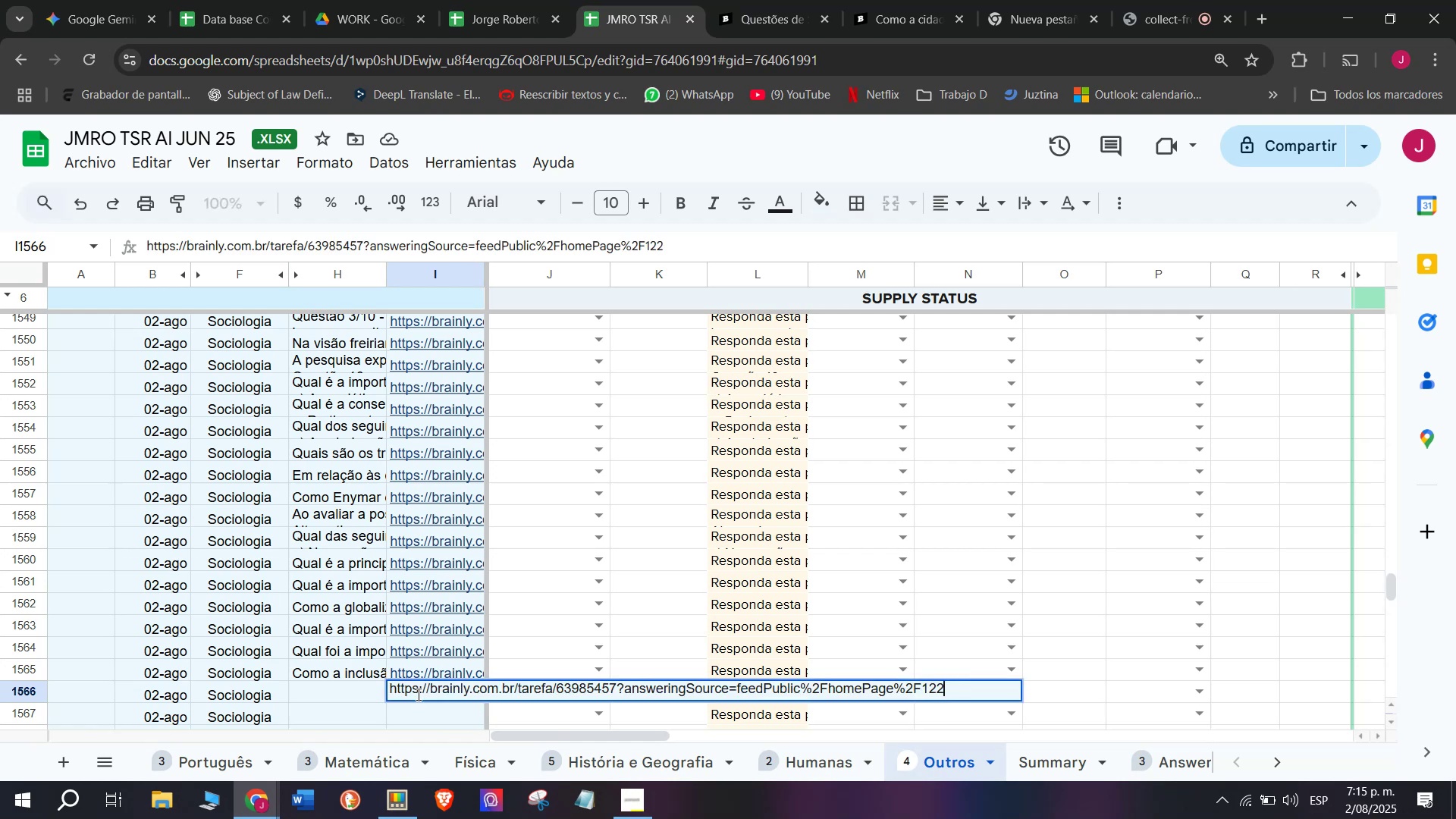 
key(Enter)
 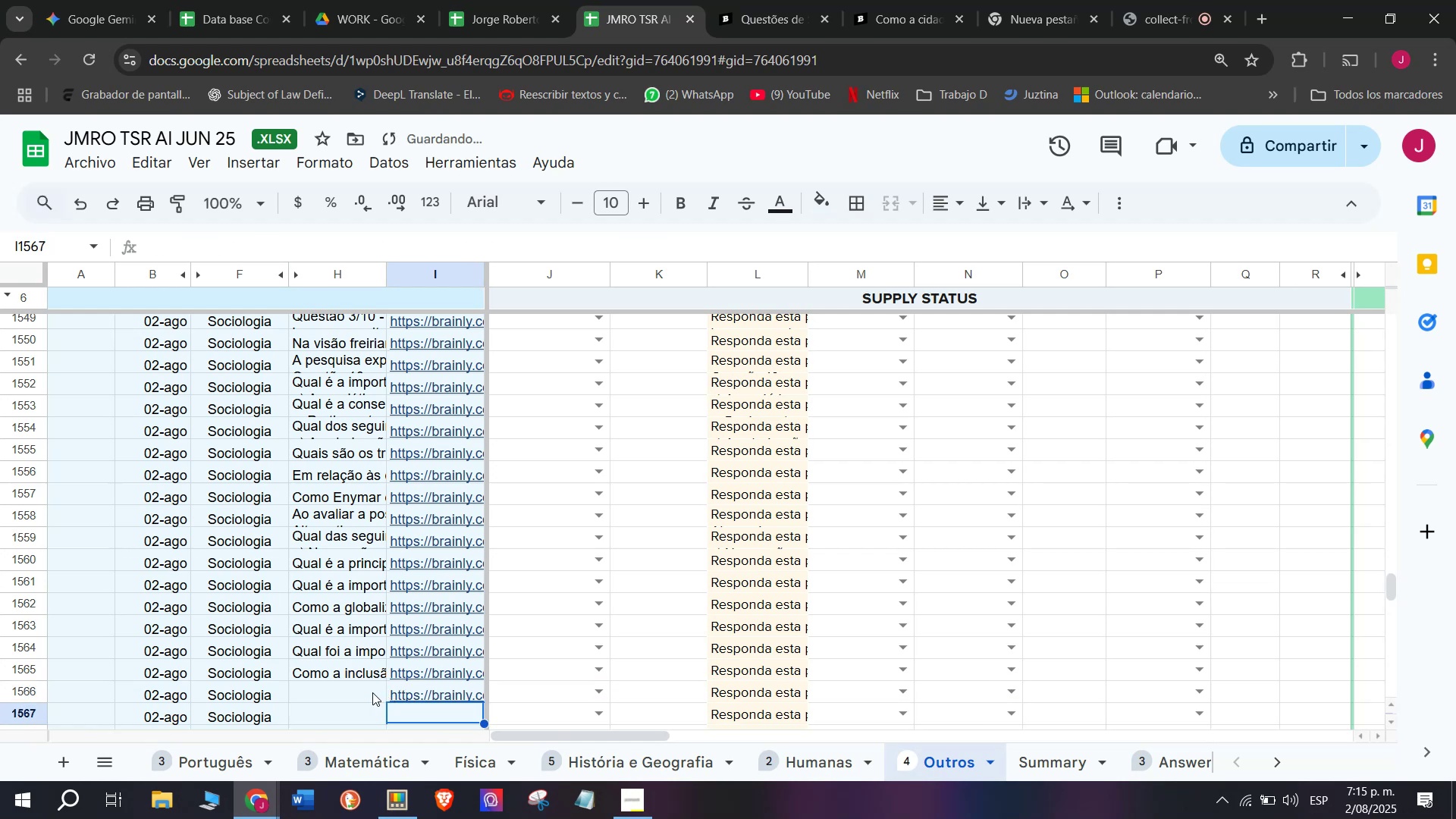 
double_click([372, 691])
 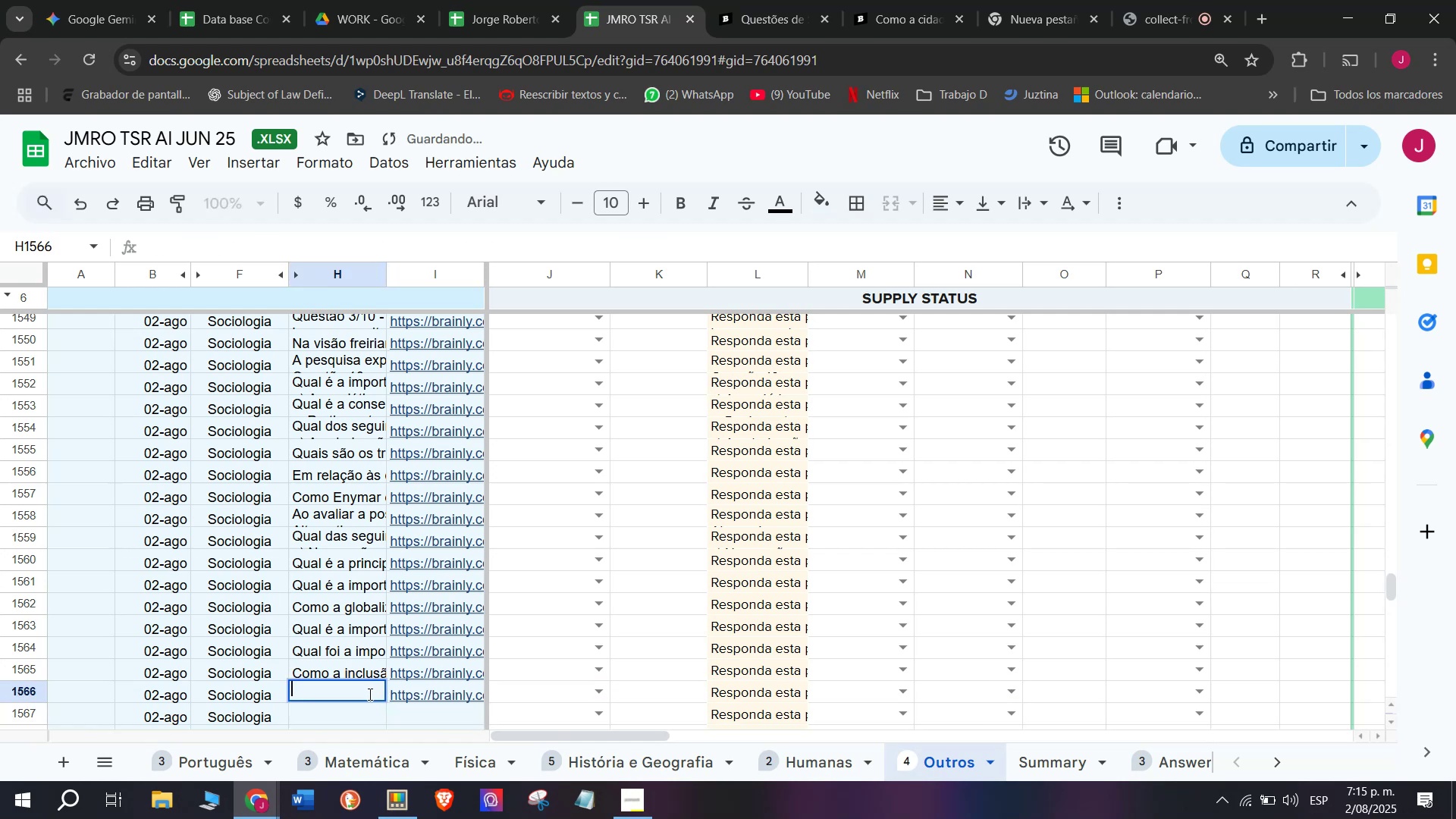 
key(Meta+MetaLeft)
 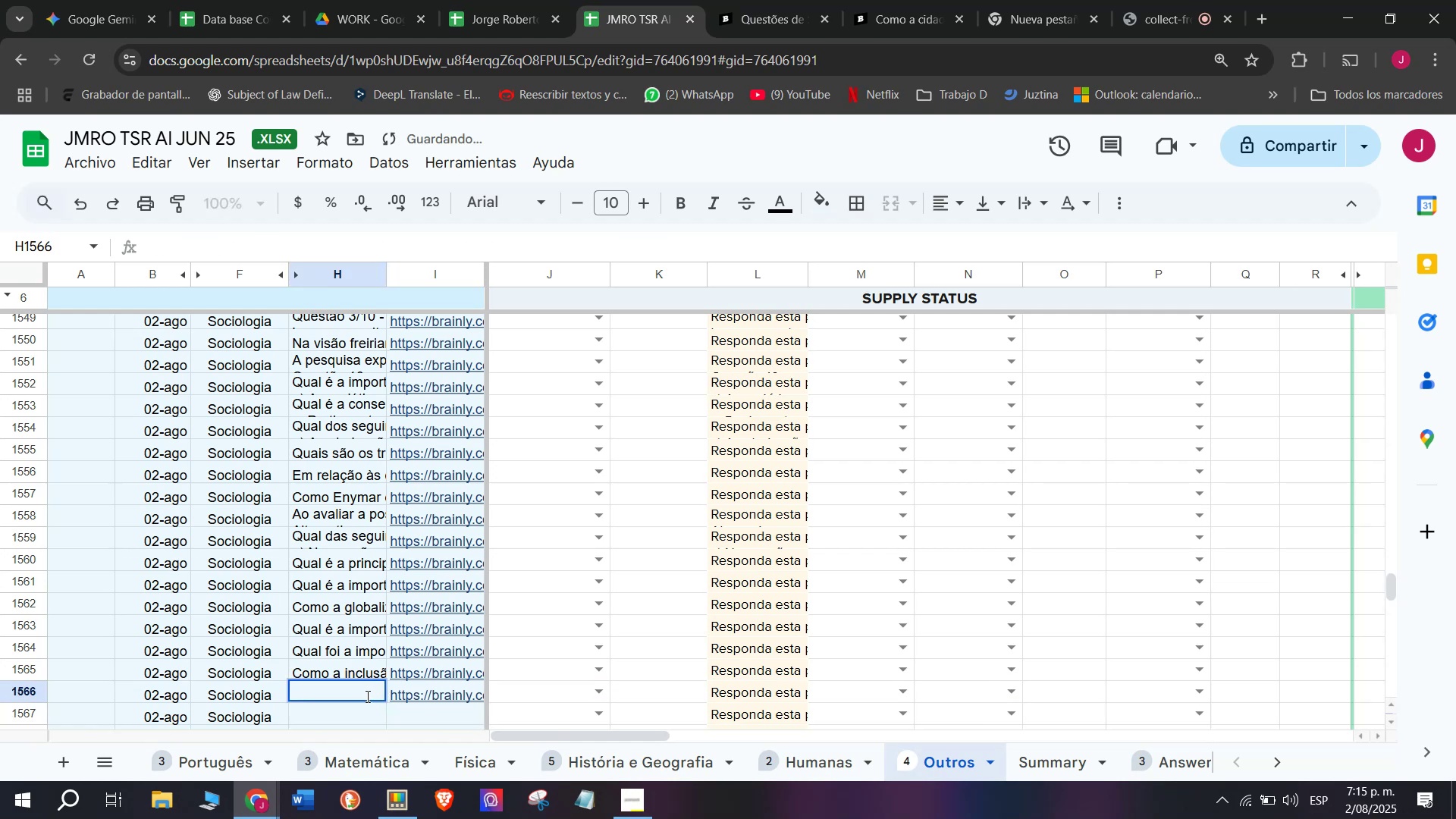 
key(Meta+V)
 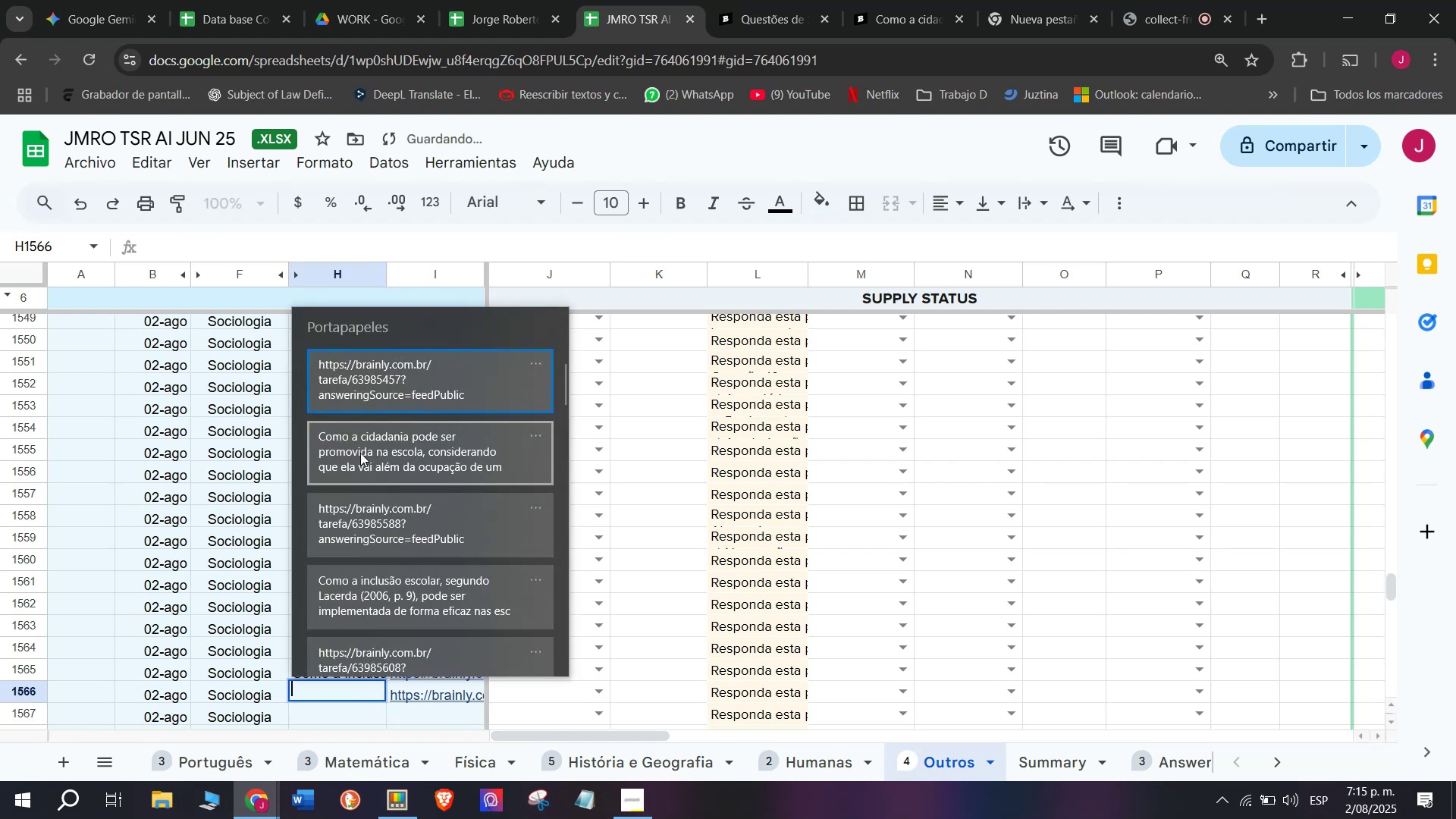 
left_click([360, 452])
 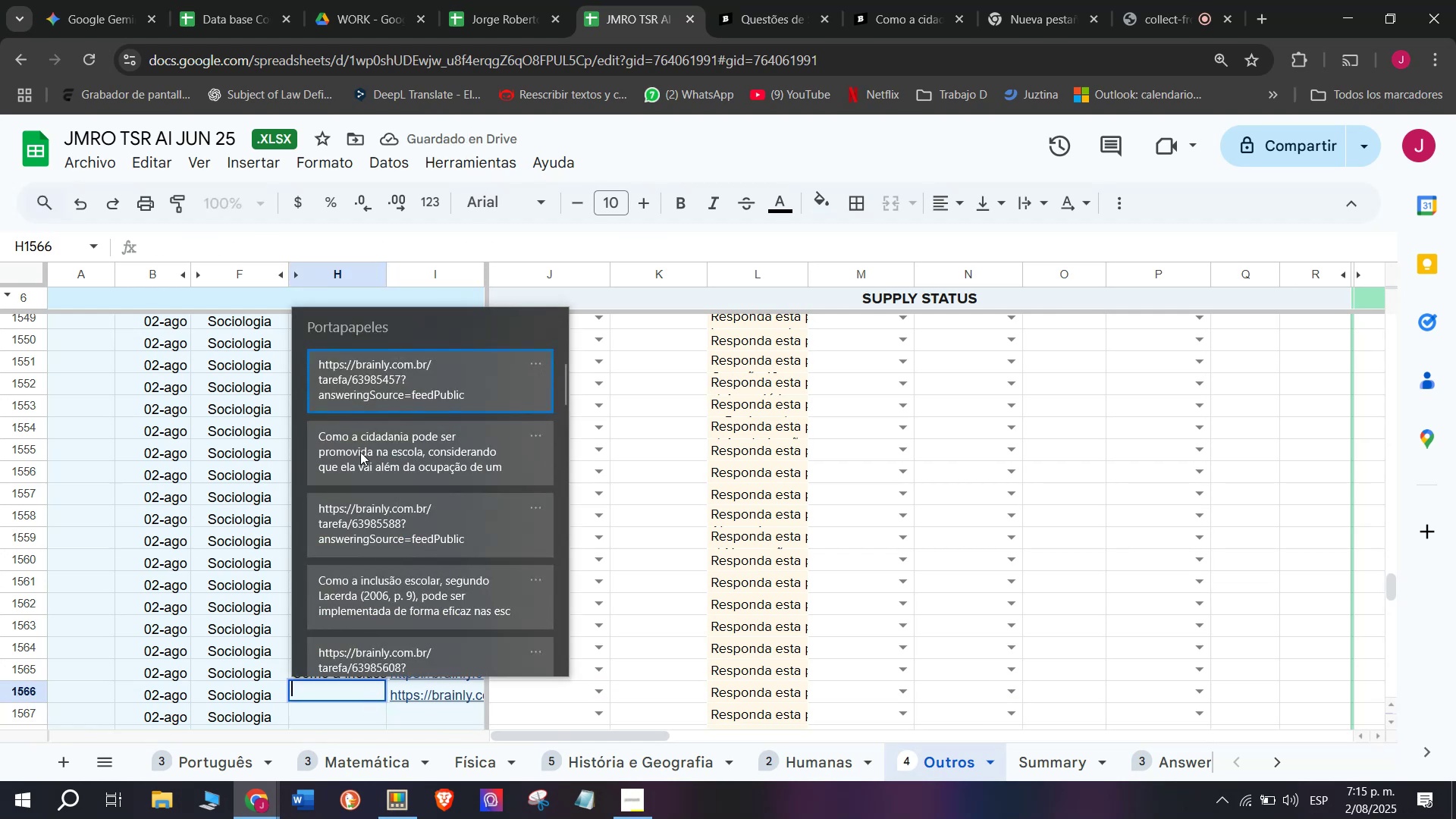 
key(Control+ControlLeft)
 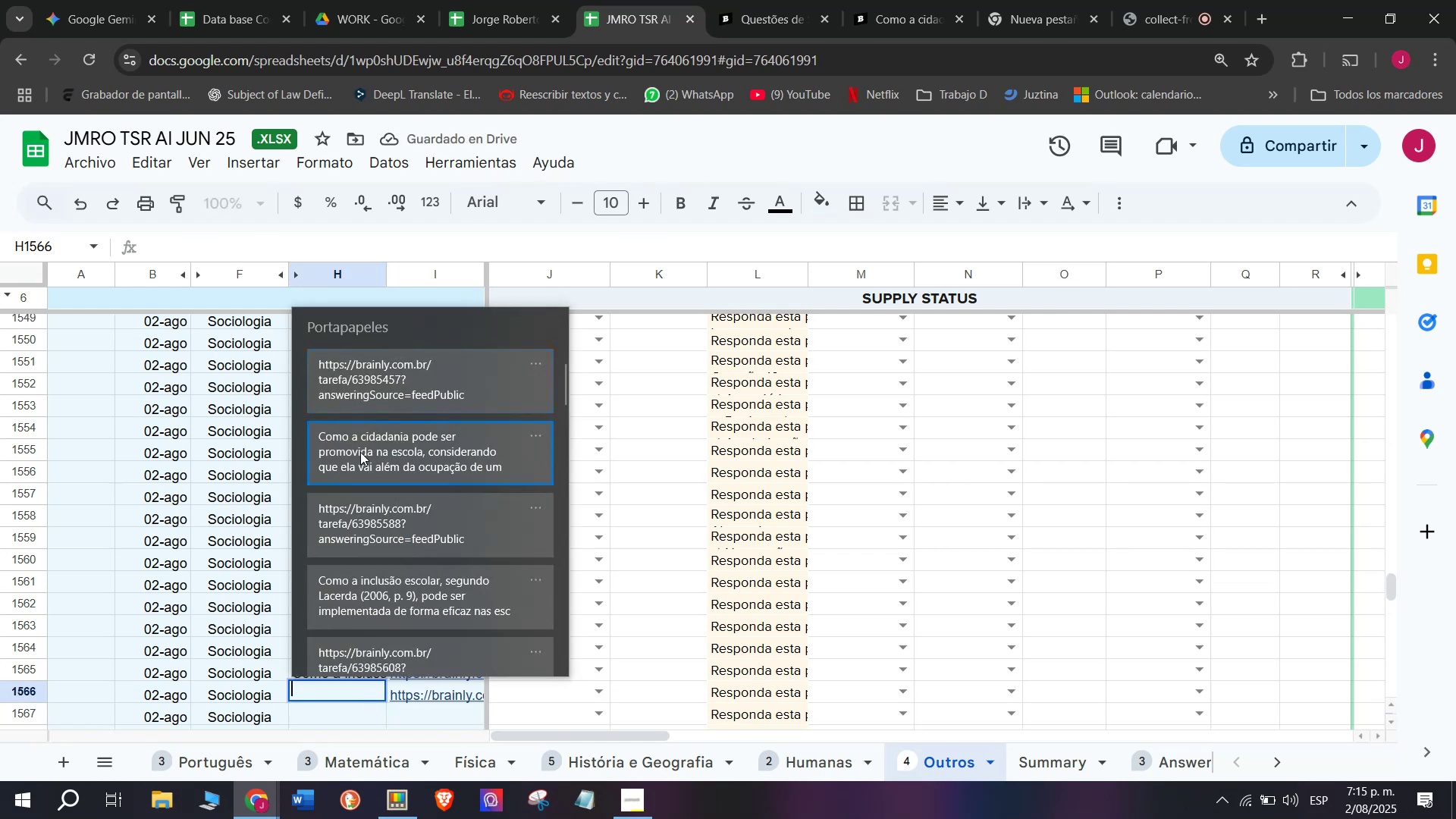 
key(Control+V)
 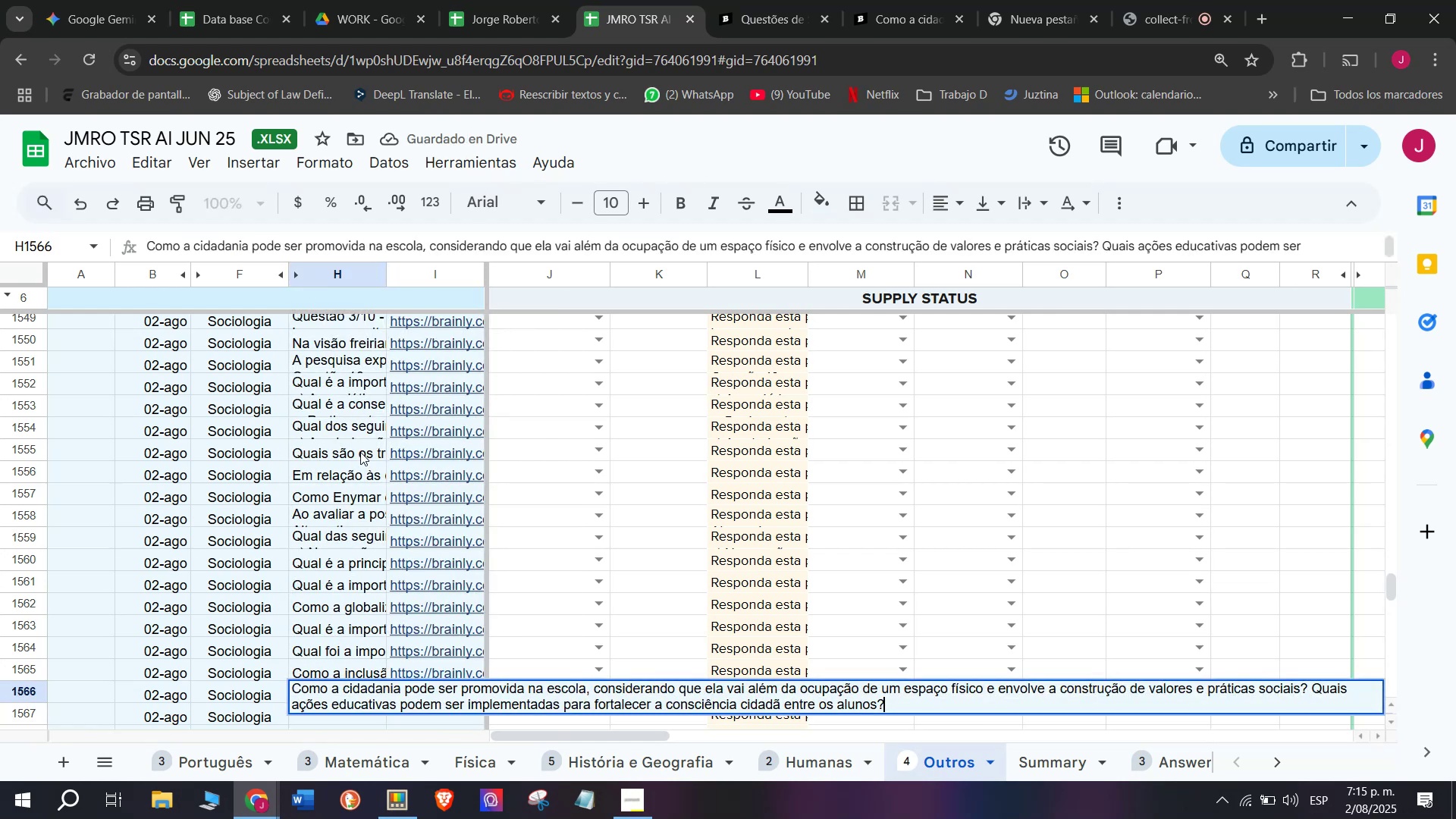 
key(Enter)
 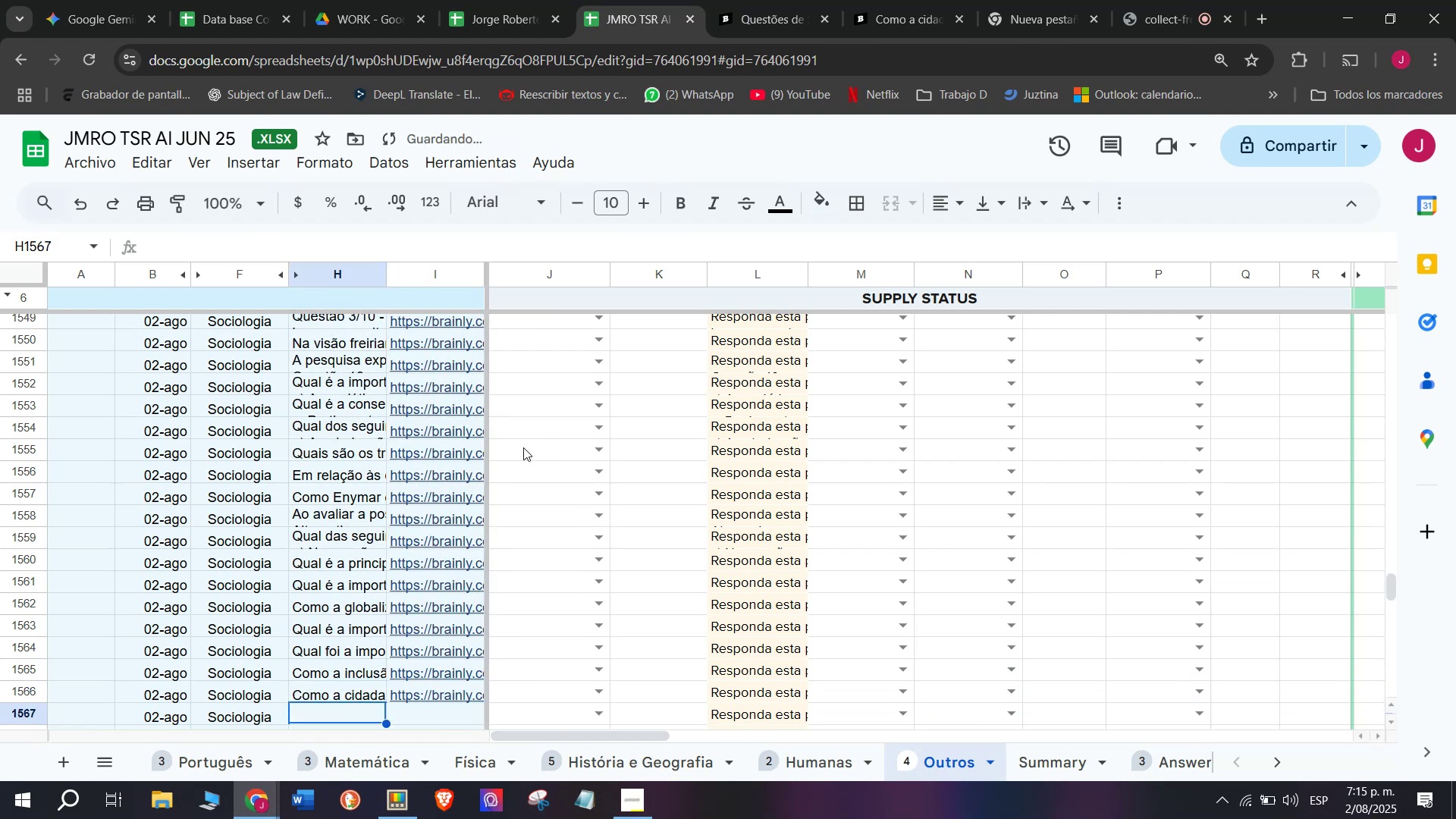 
scroll: coordinate [523, 447], scroll_direction: down, amount: 1.0
 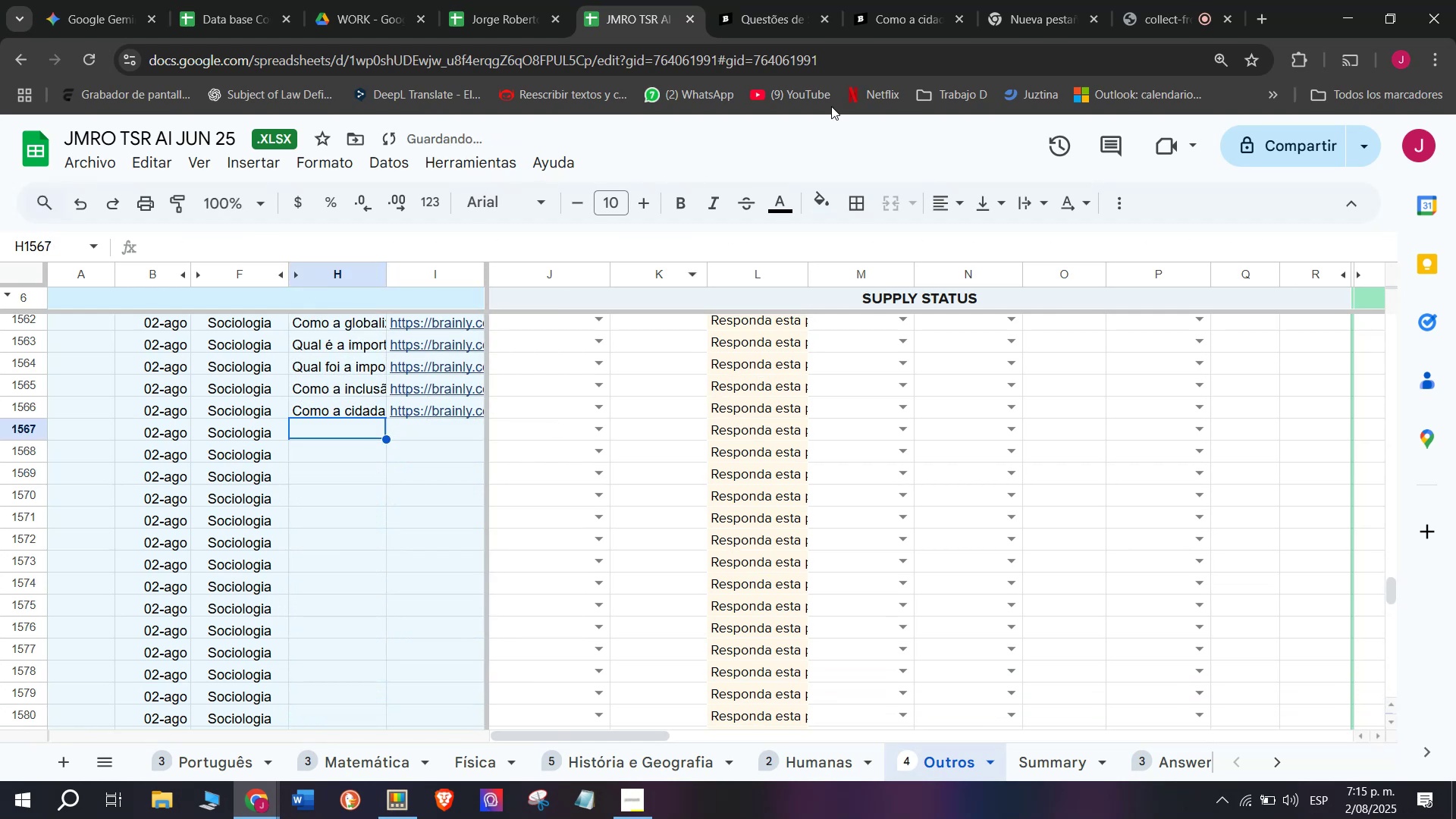 
left_click([928, 0])
 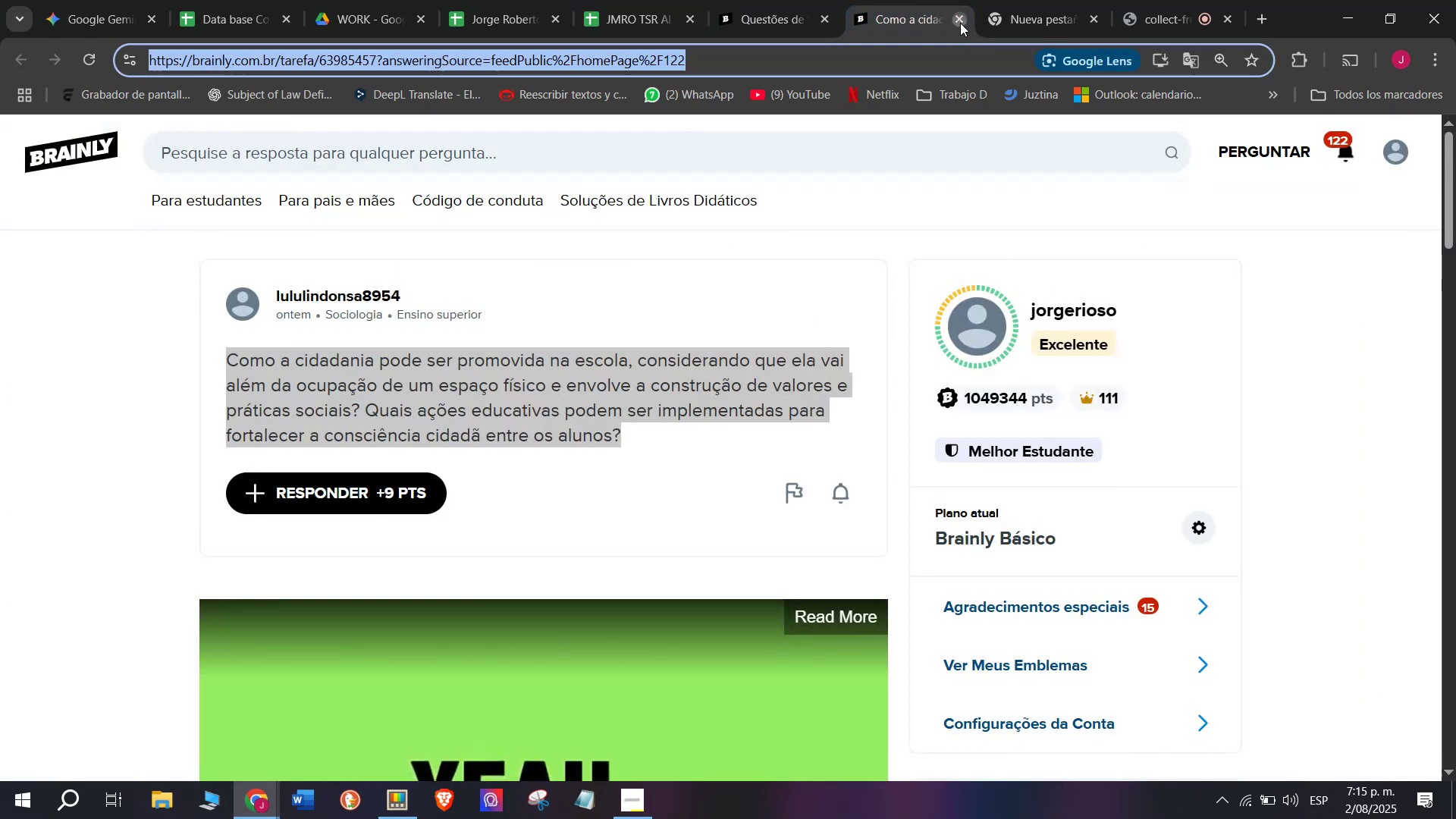 
double_click([782, 0])
 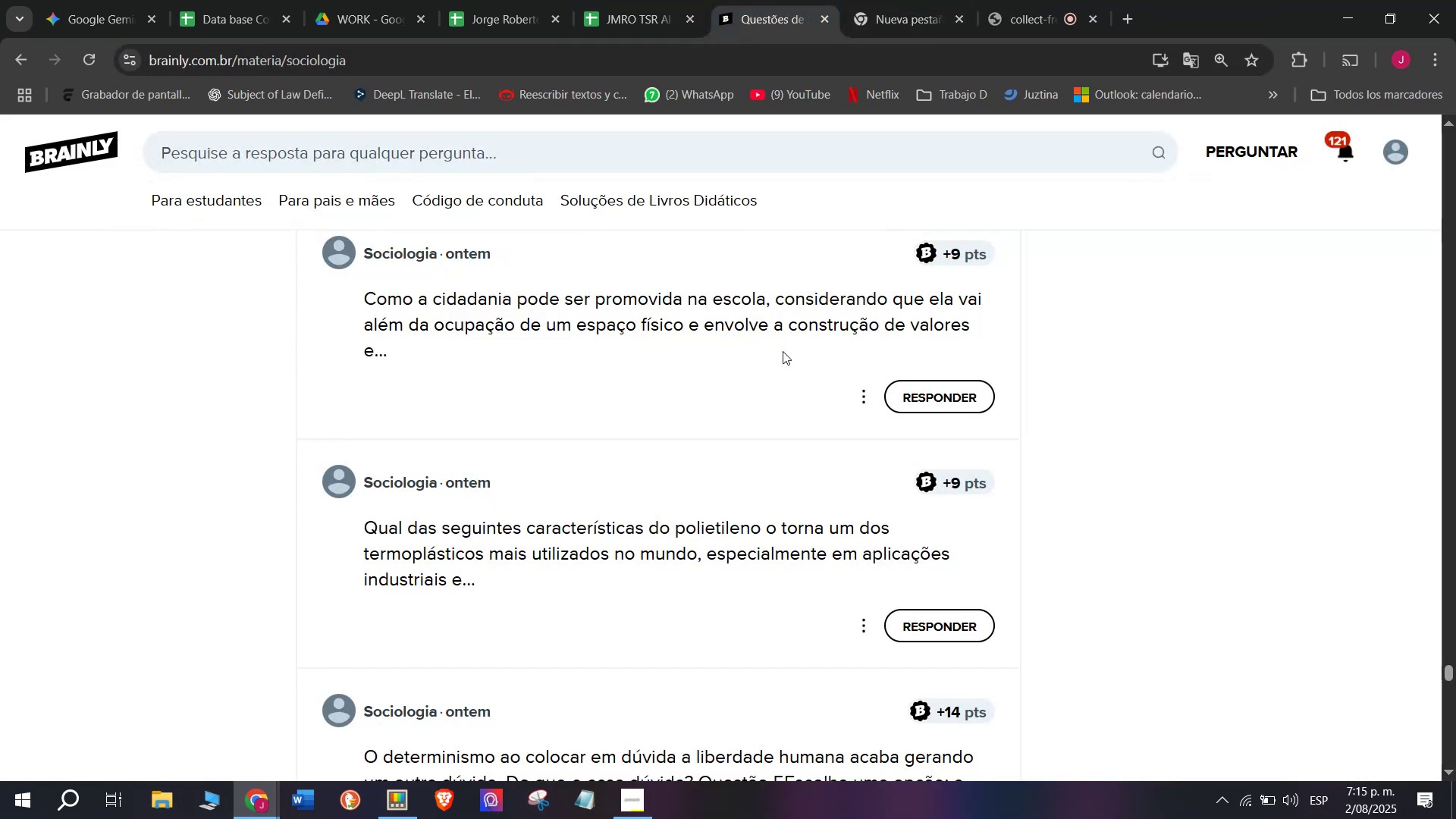 
scroll: coordinate [783, 351], scroll_direction: down, amount: 1.0
 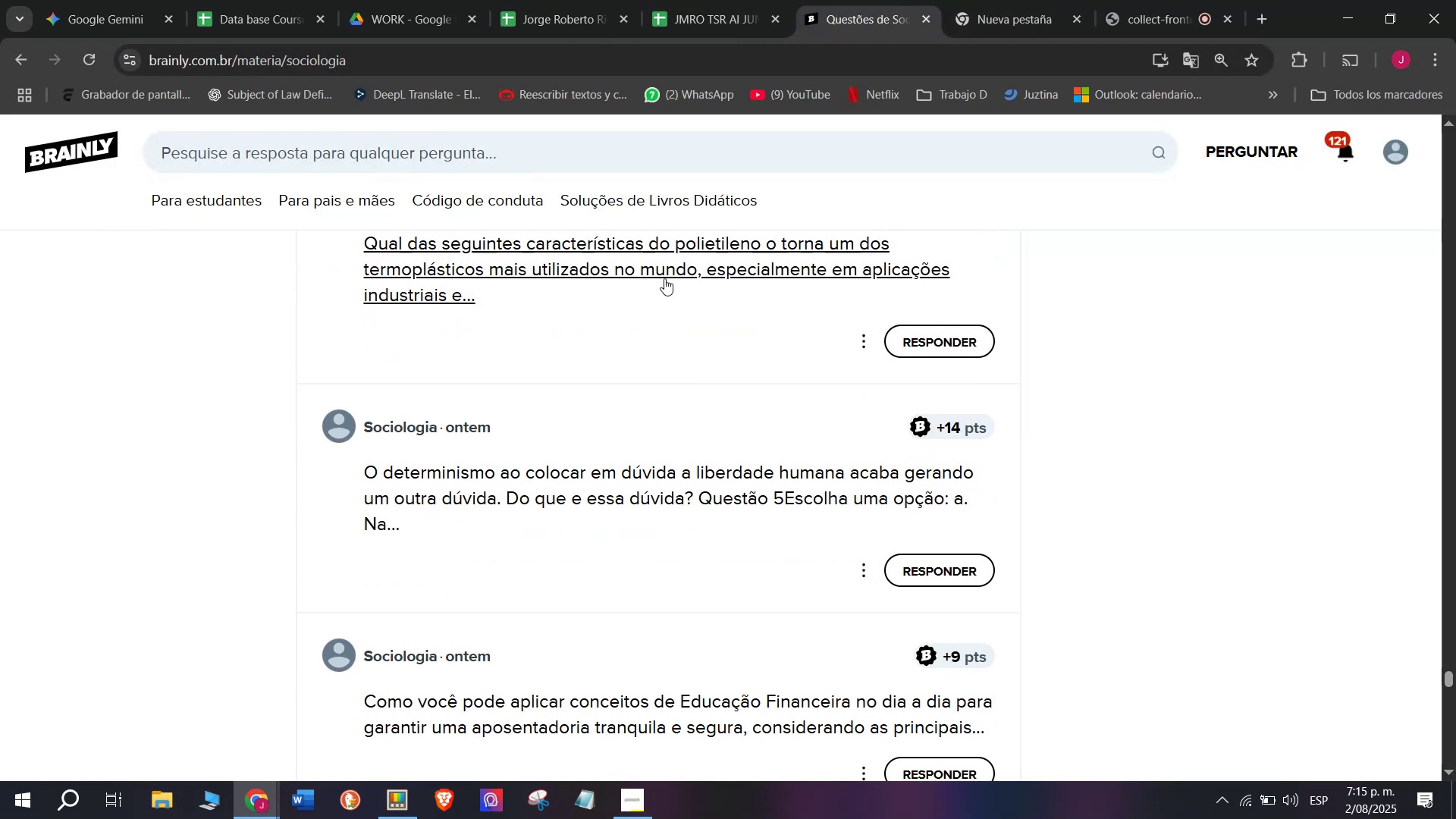 
right_click([664, 278])
 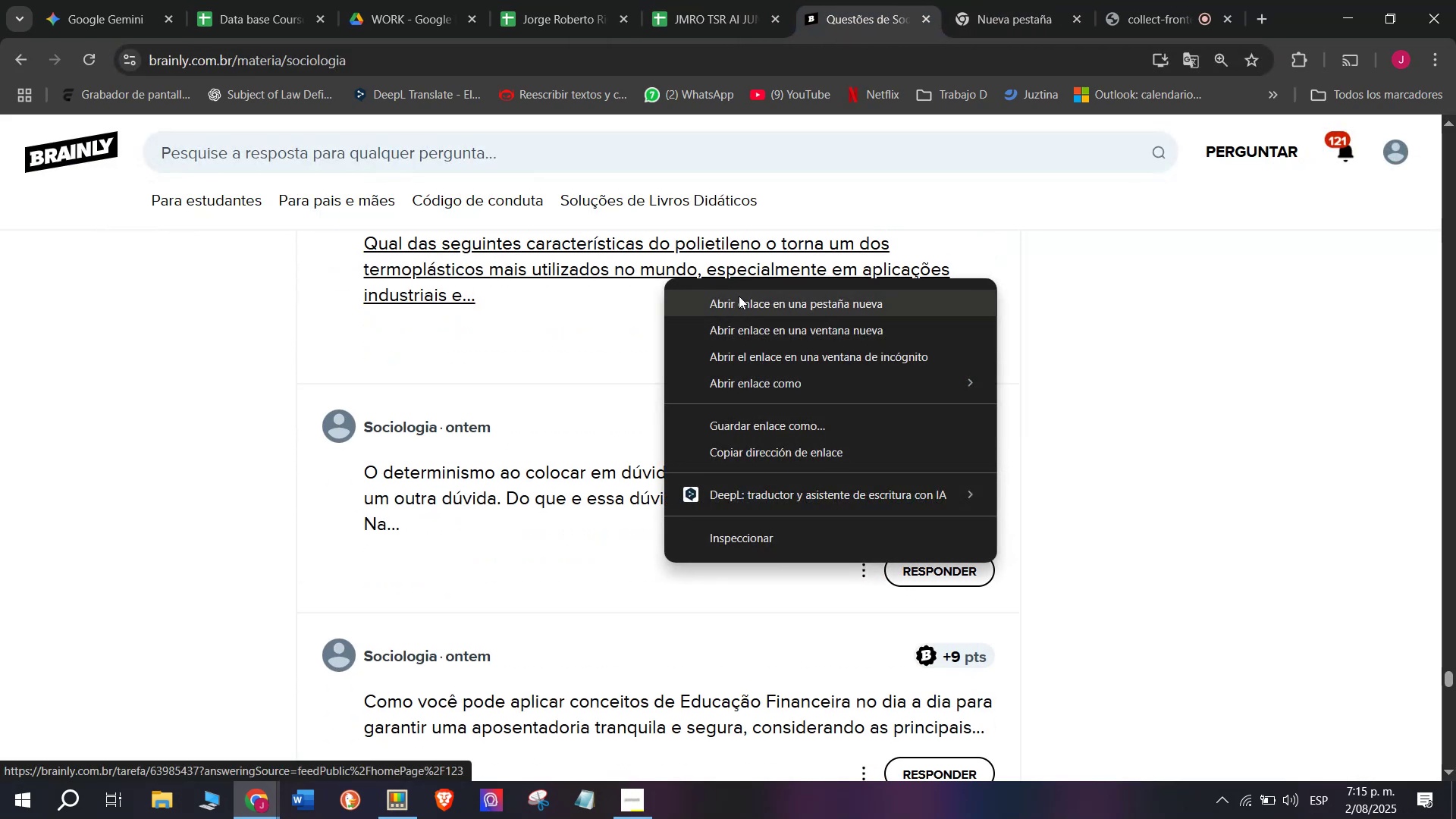 
left_click([739, 296])
 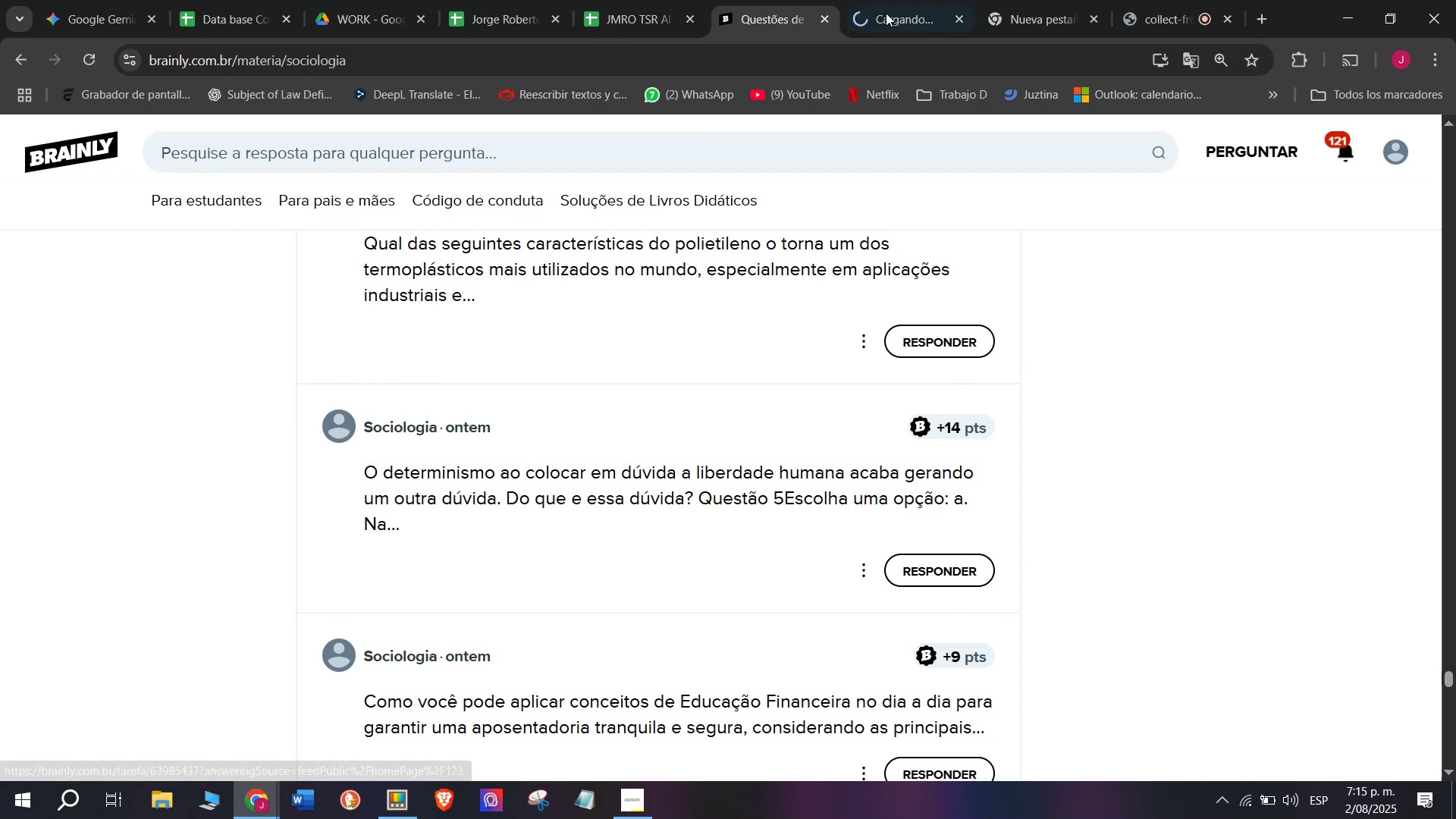 
left_click([894, 0])
 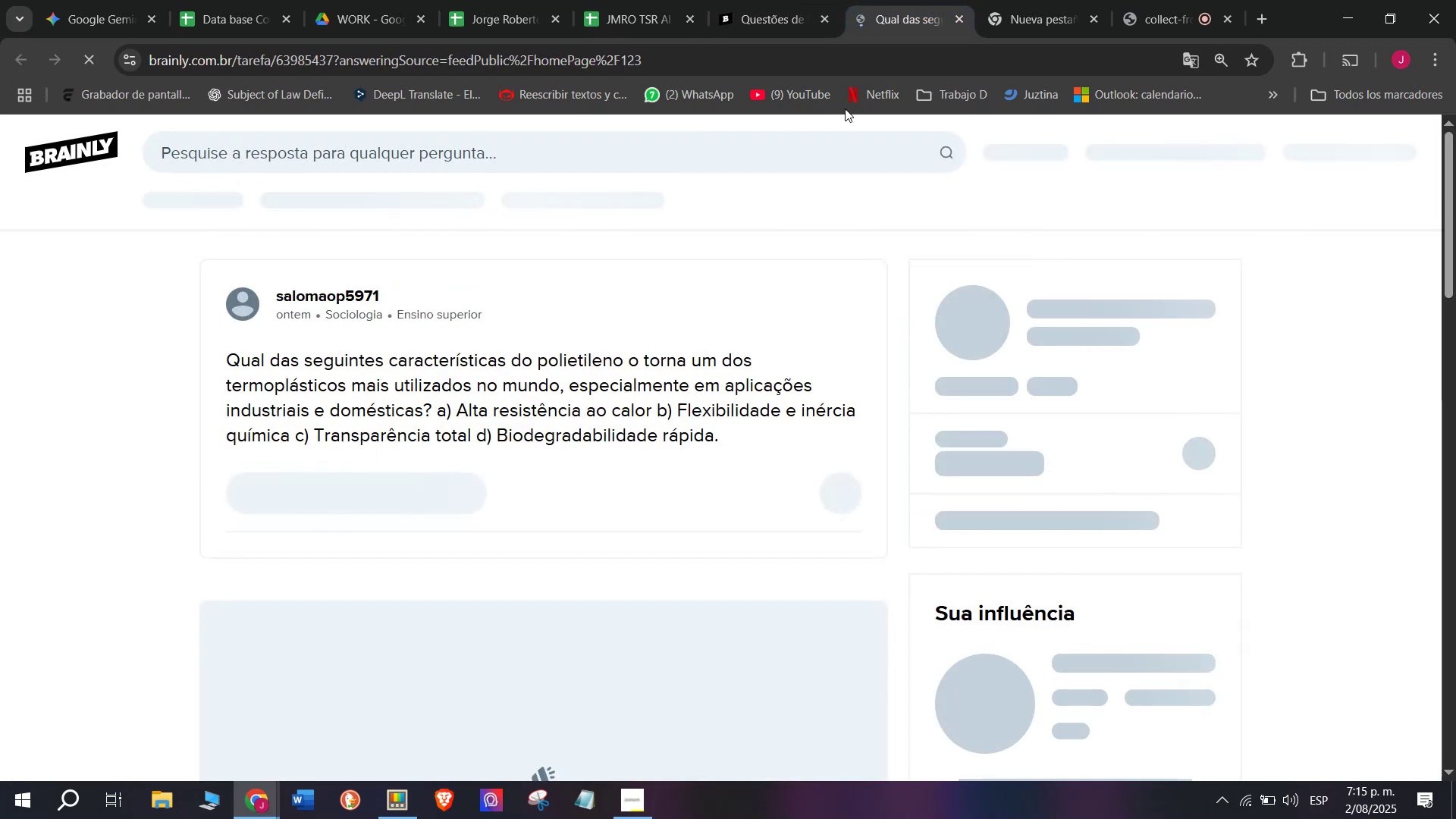 
mouse_move([730, 396])
 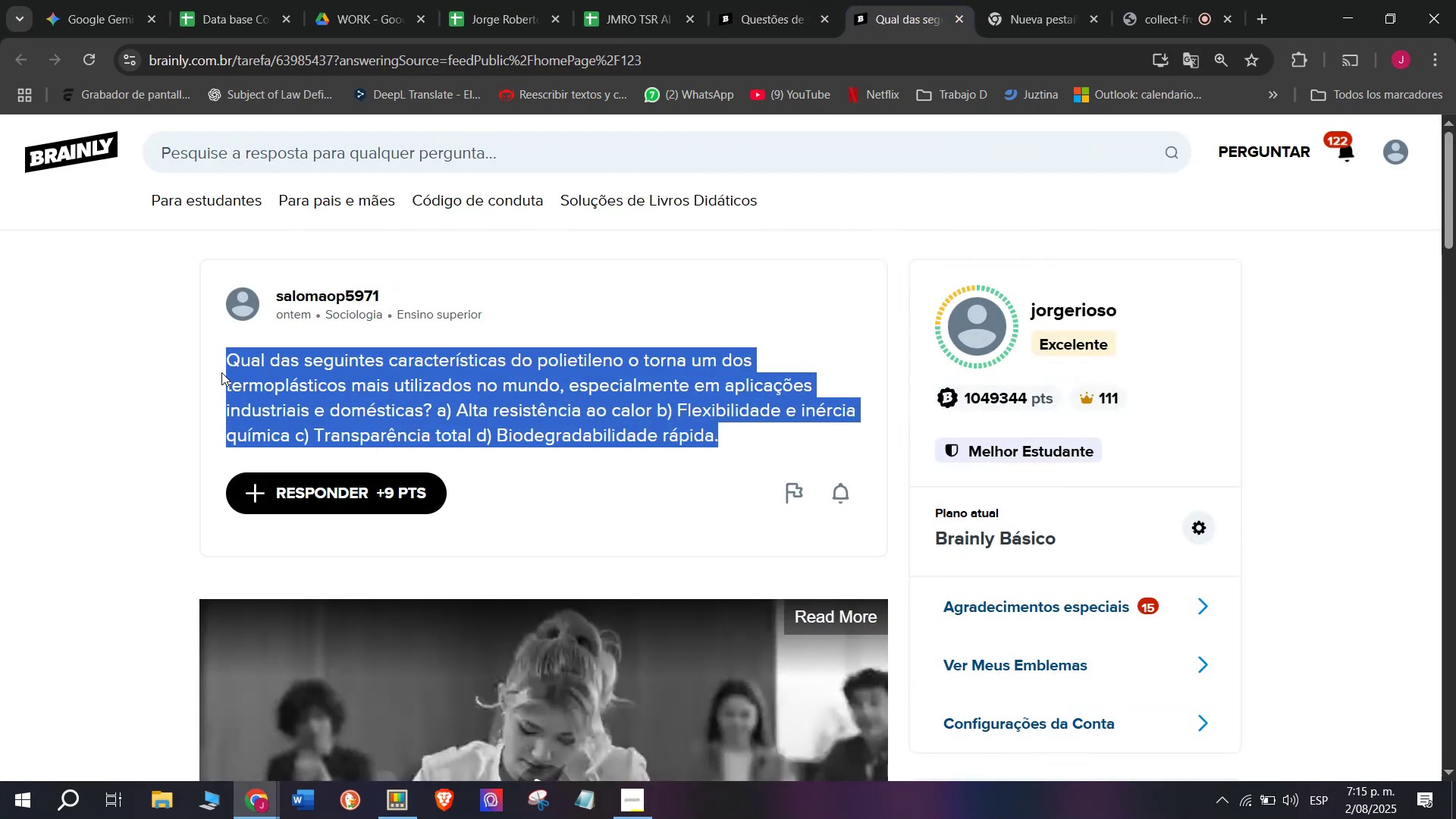 
key(Control+C)
 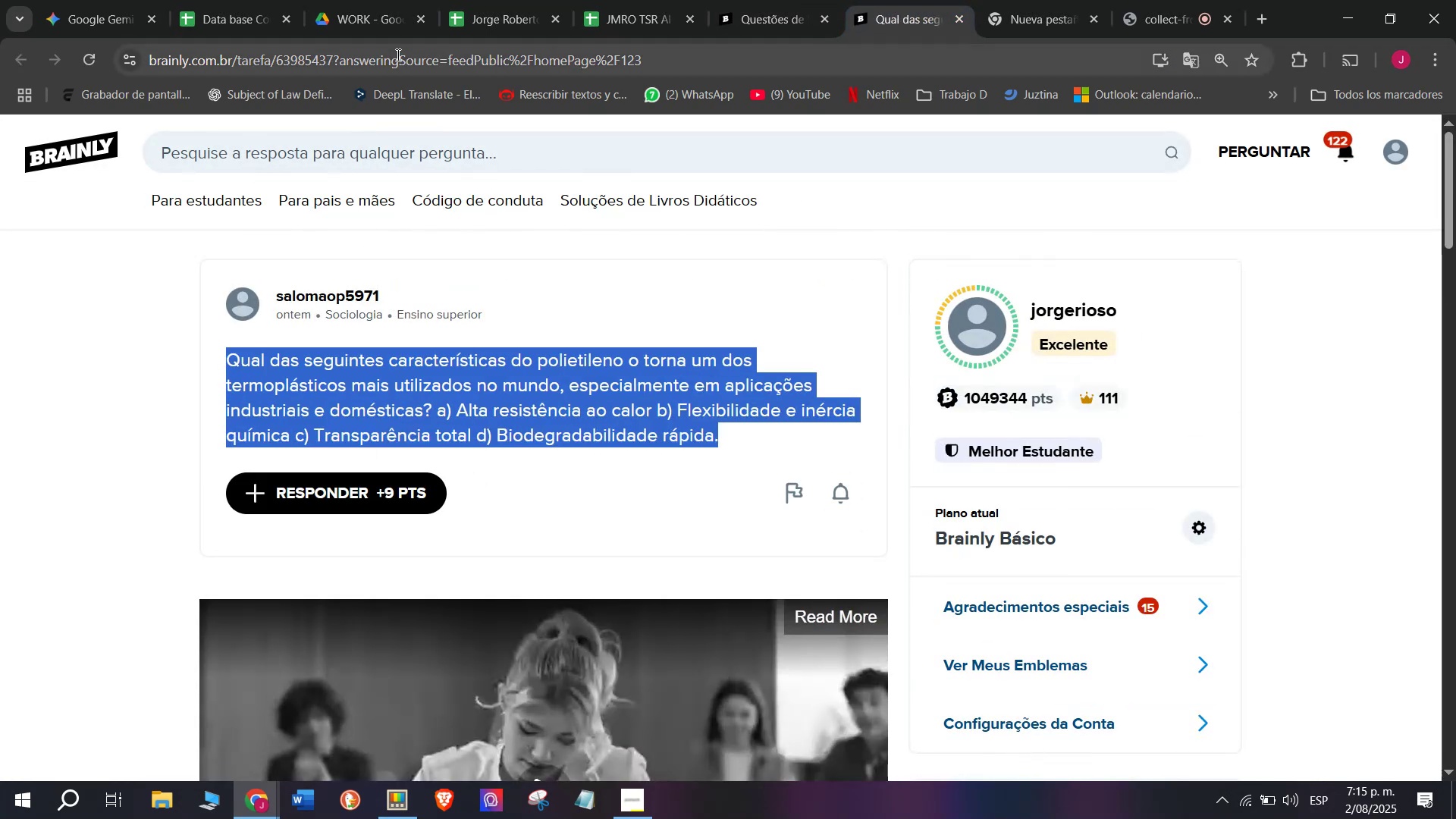 
double_click([397, 53])
 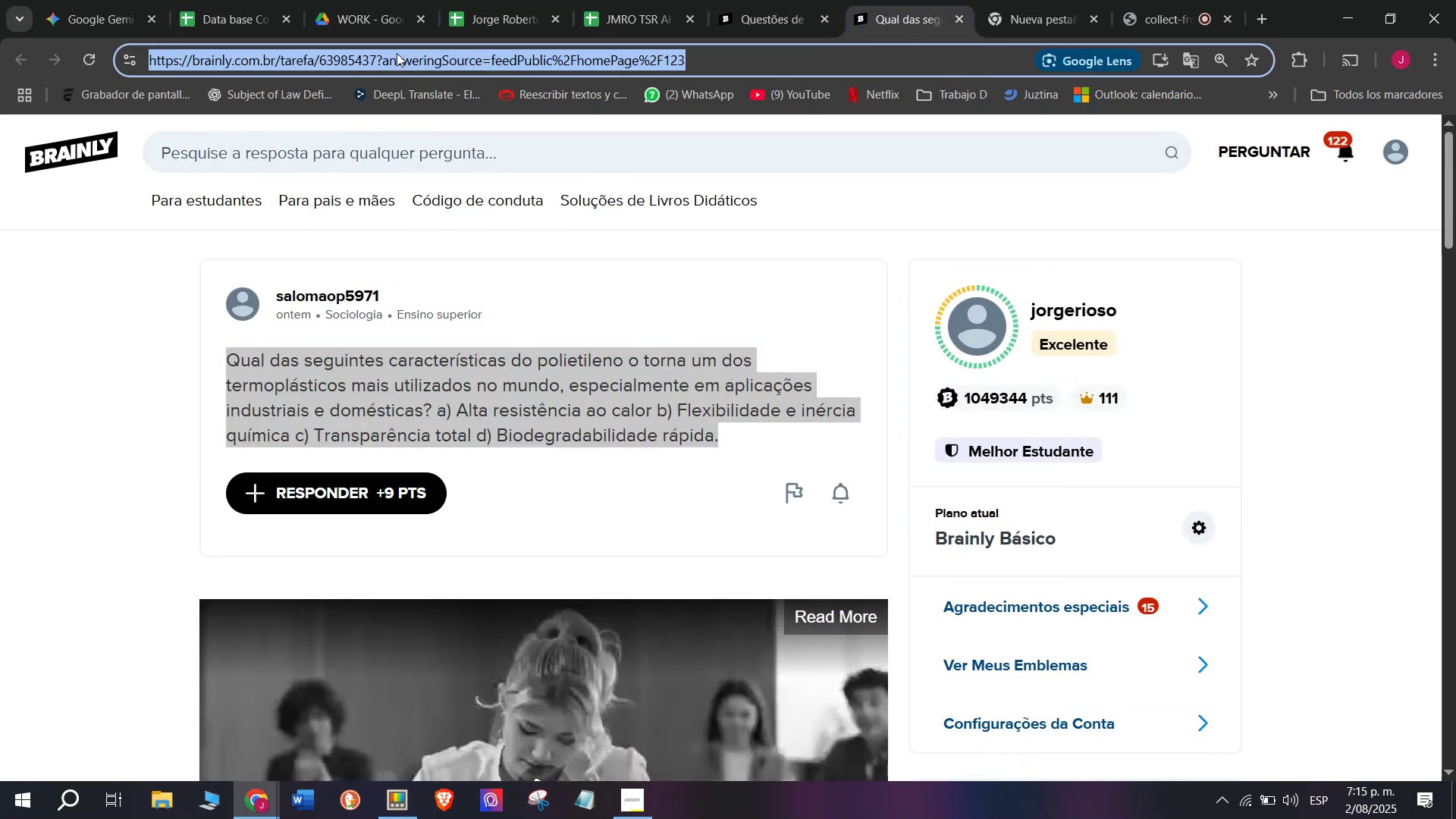 
triple_click([397, 53])
 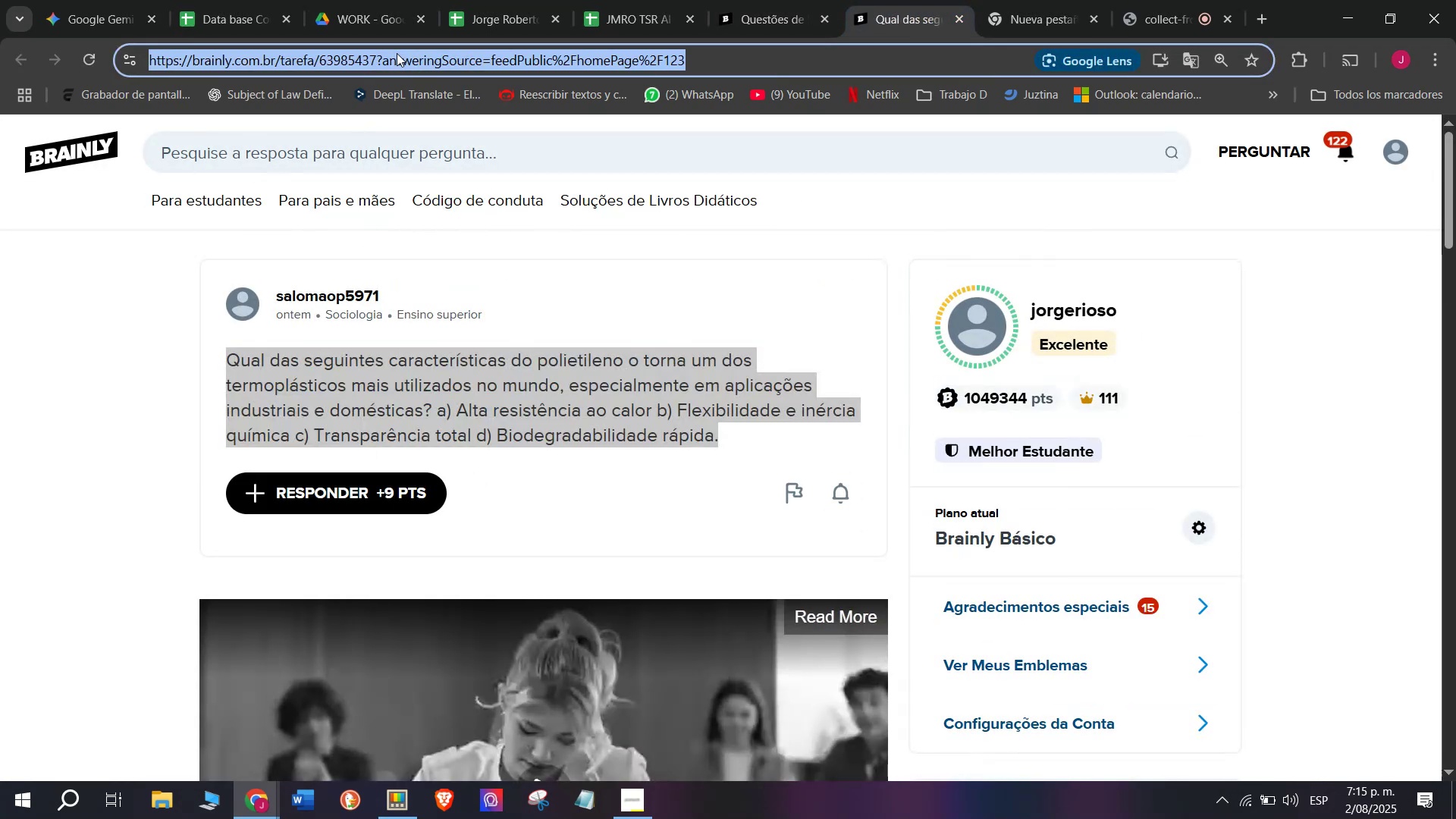 
key(Control+C)
 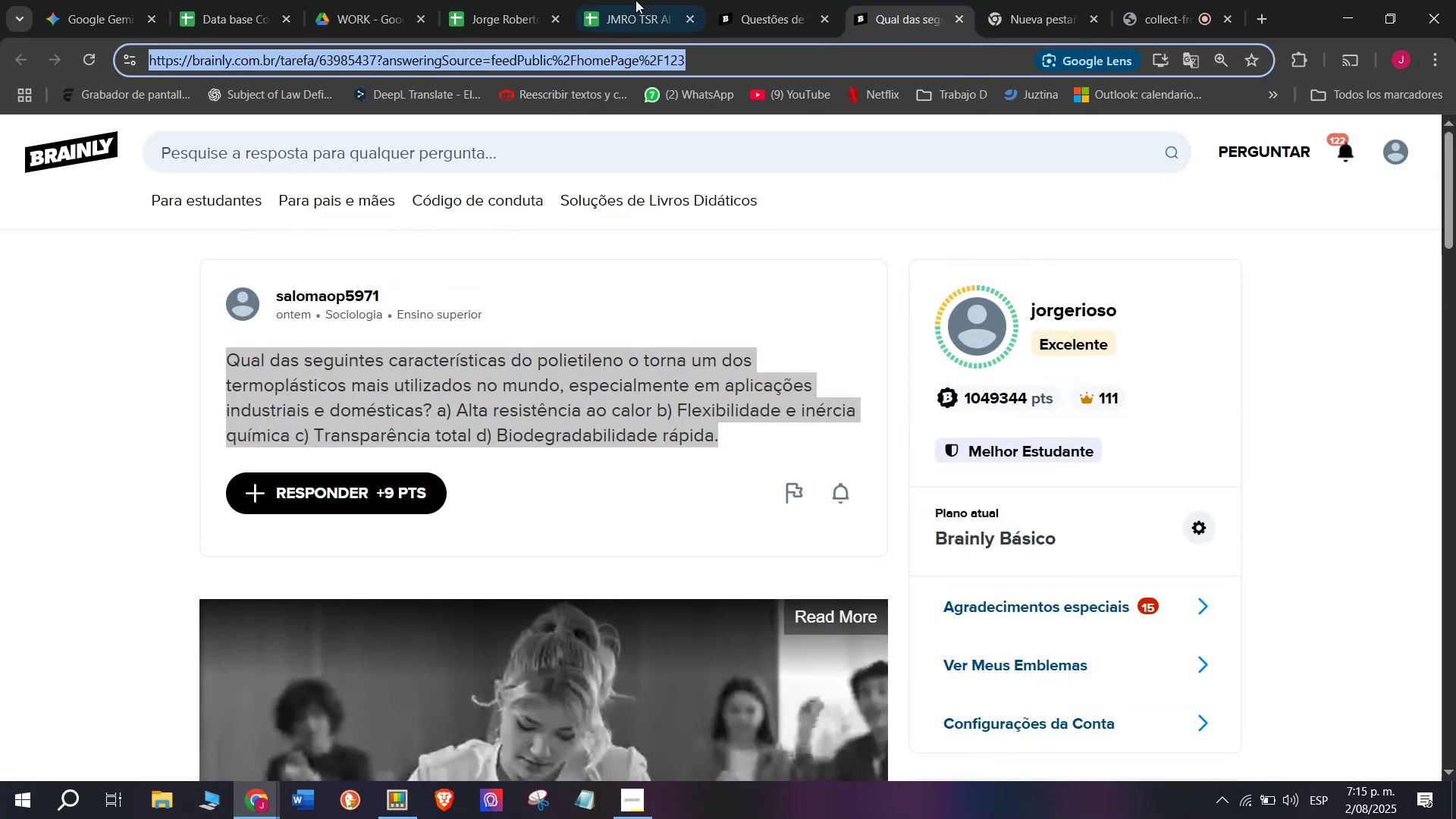 
left_click([644, 0])
 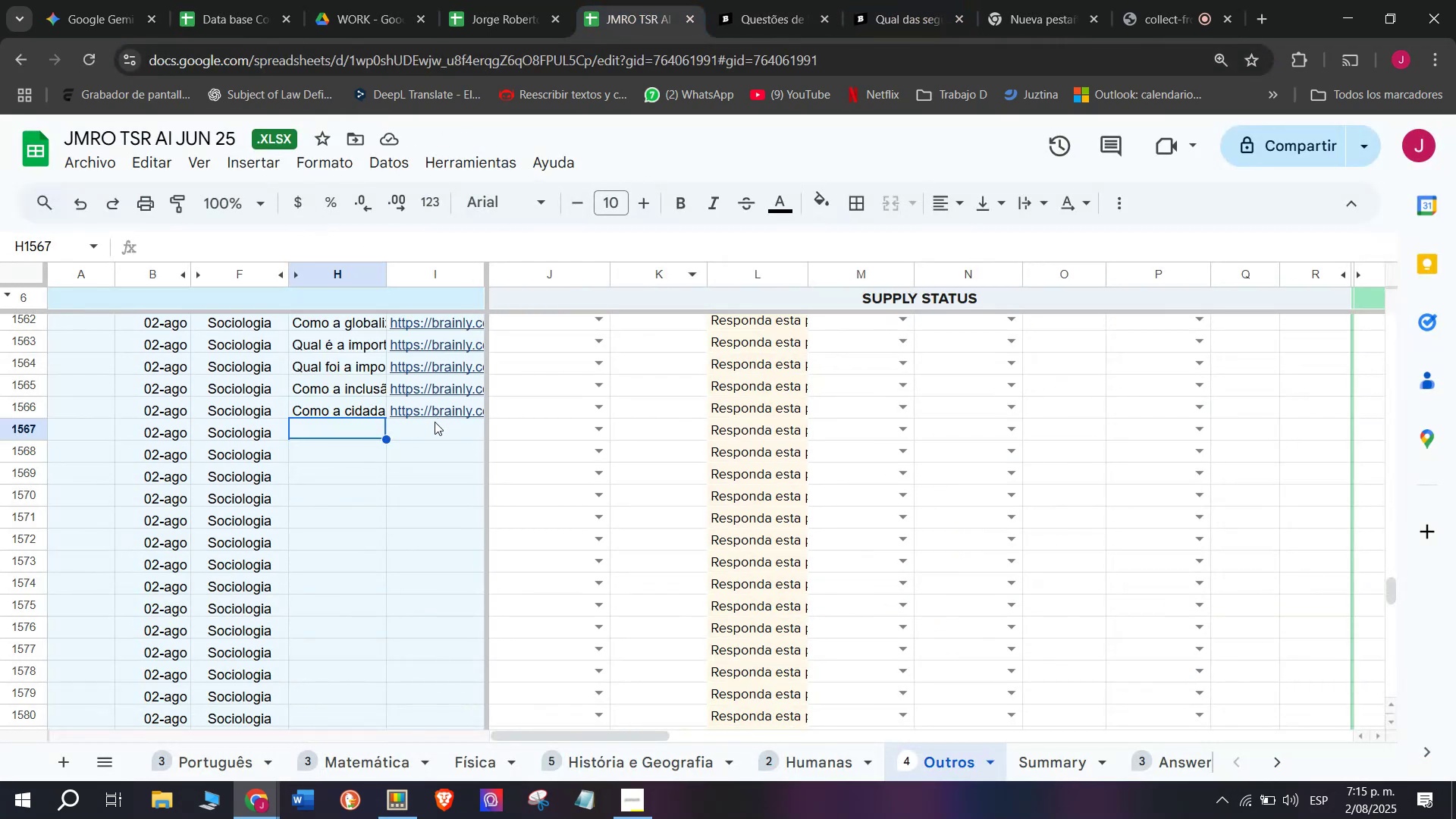 
double_click([435, 422])
 